 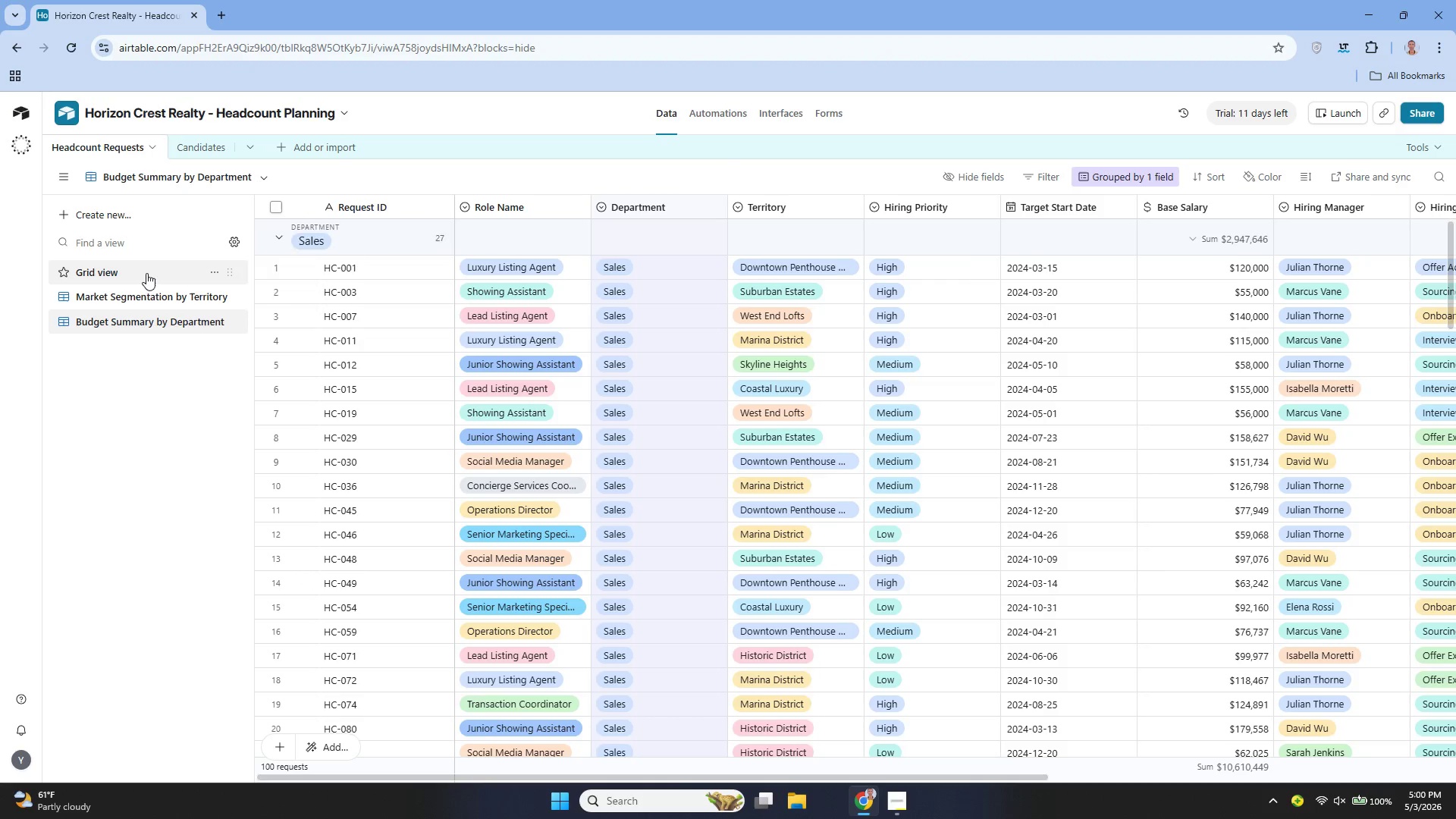 
left_click([146, 273])
 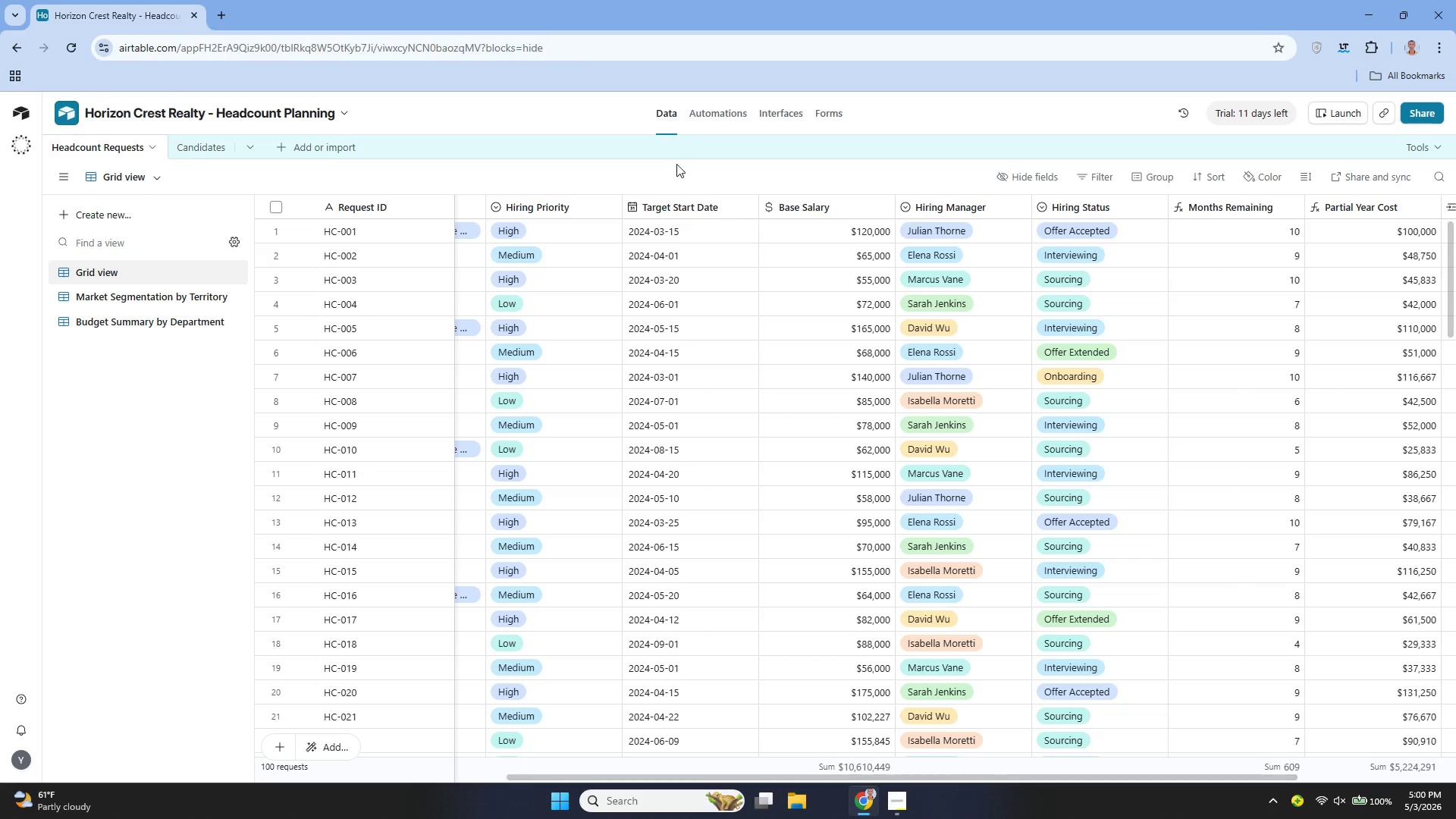 
left_click([772, 120])
 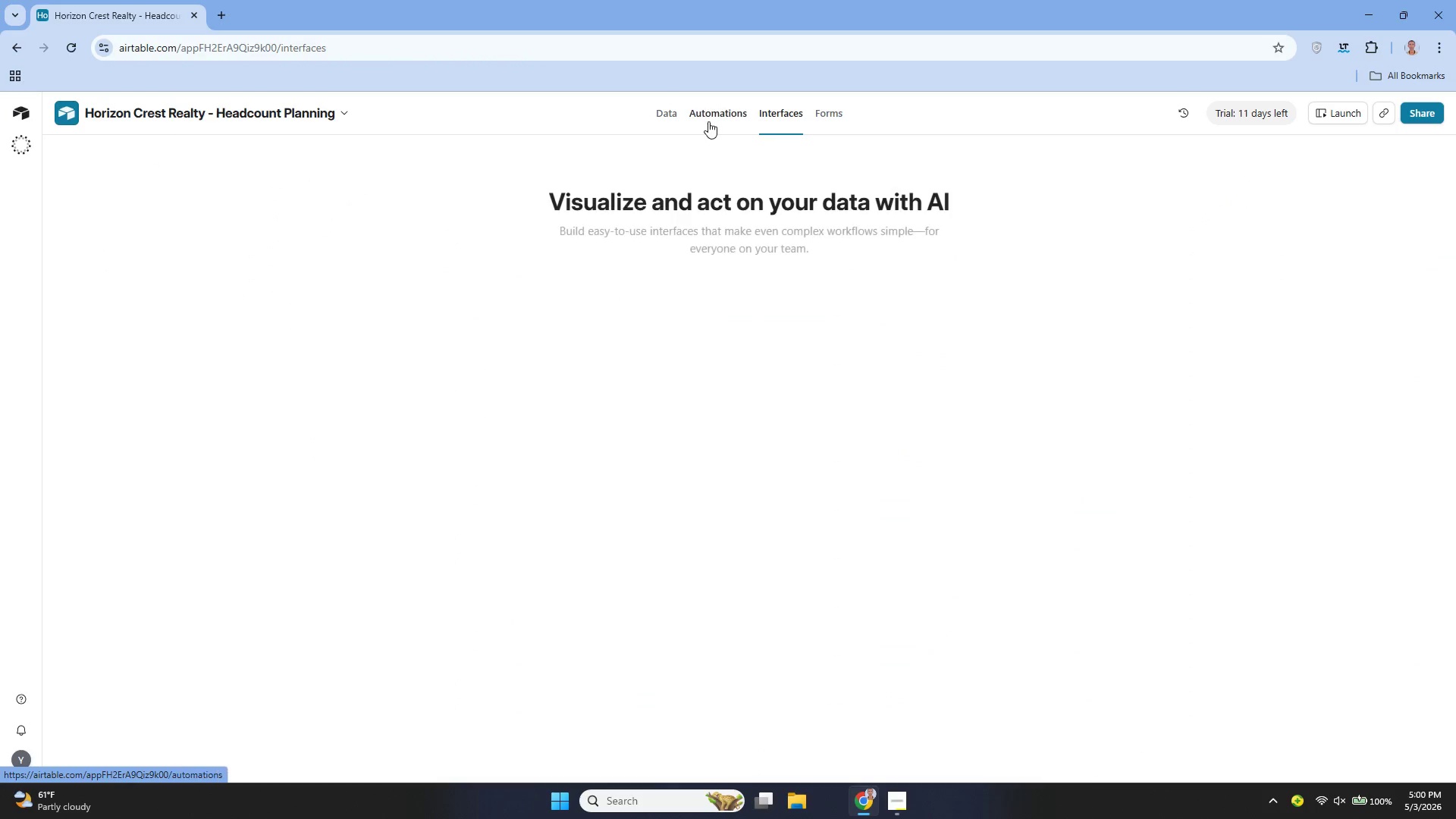 
left_click([667, 109])
 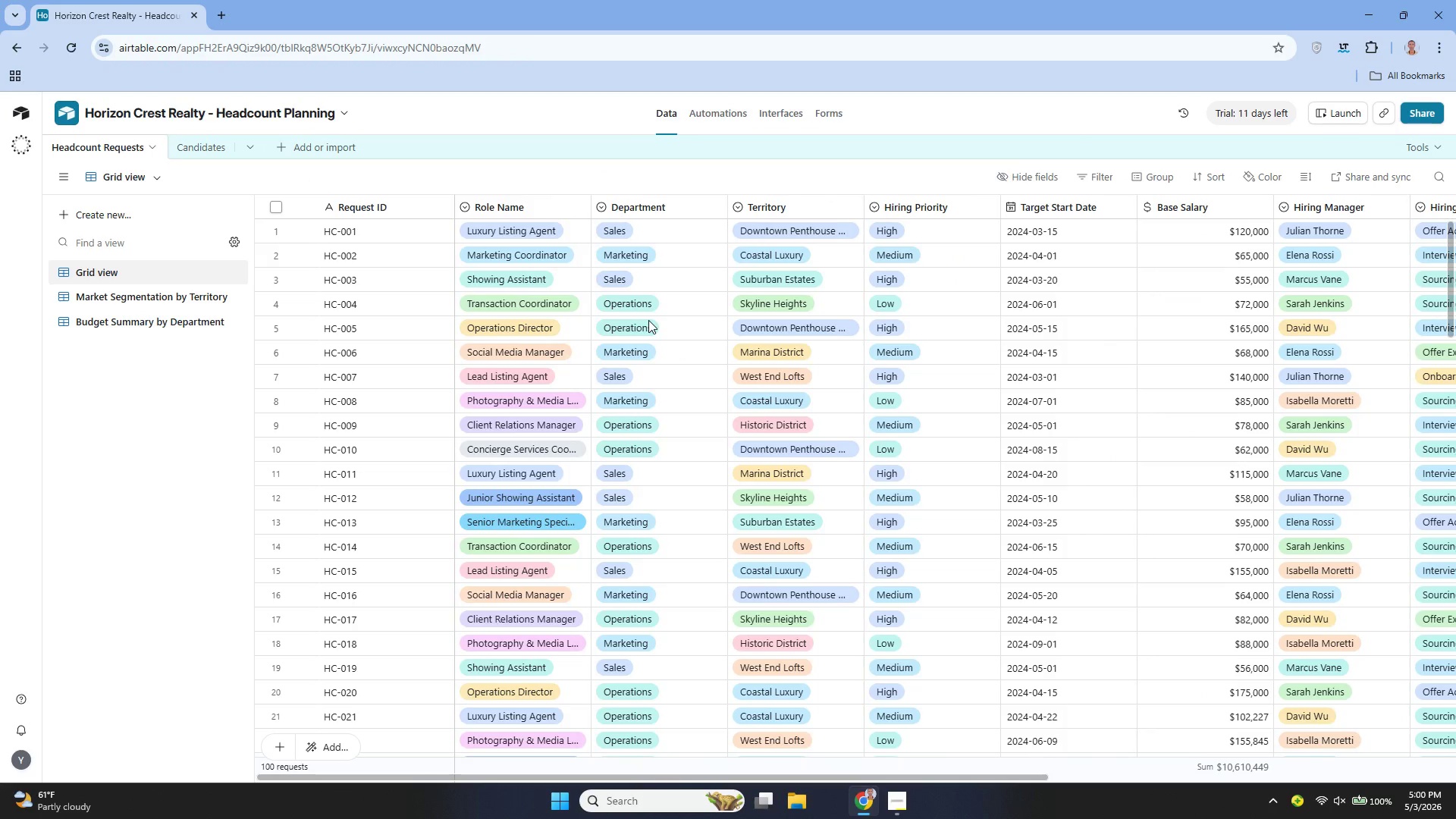 
left_click([780, 112])
 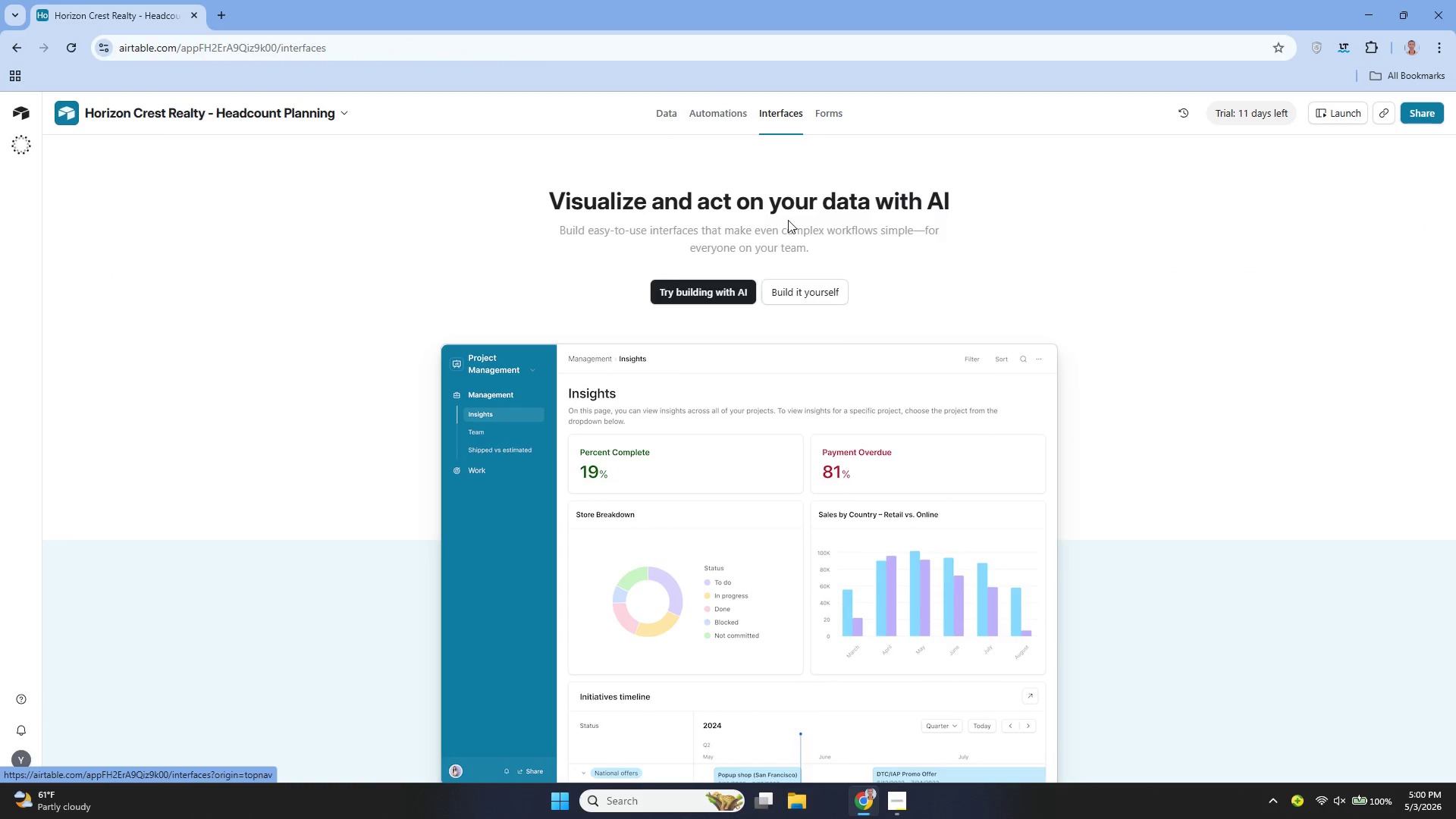 
left_click([796, 291])
 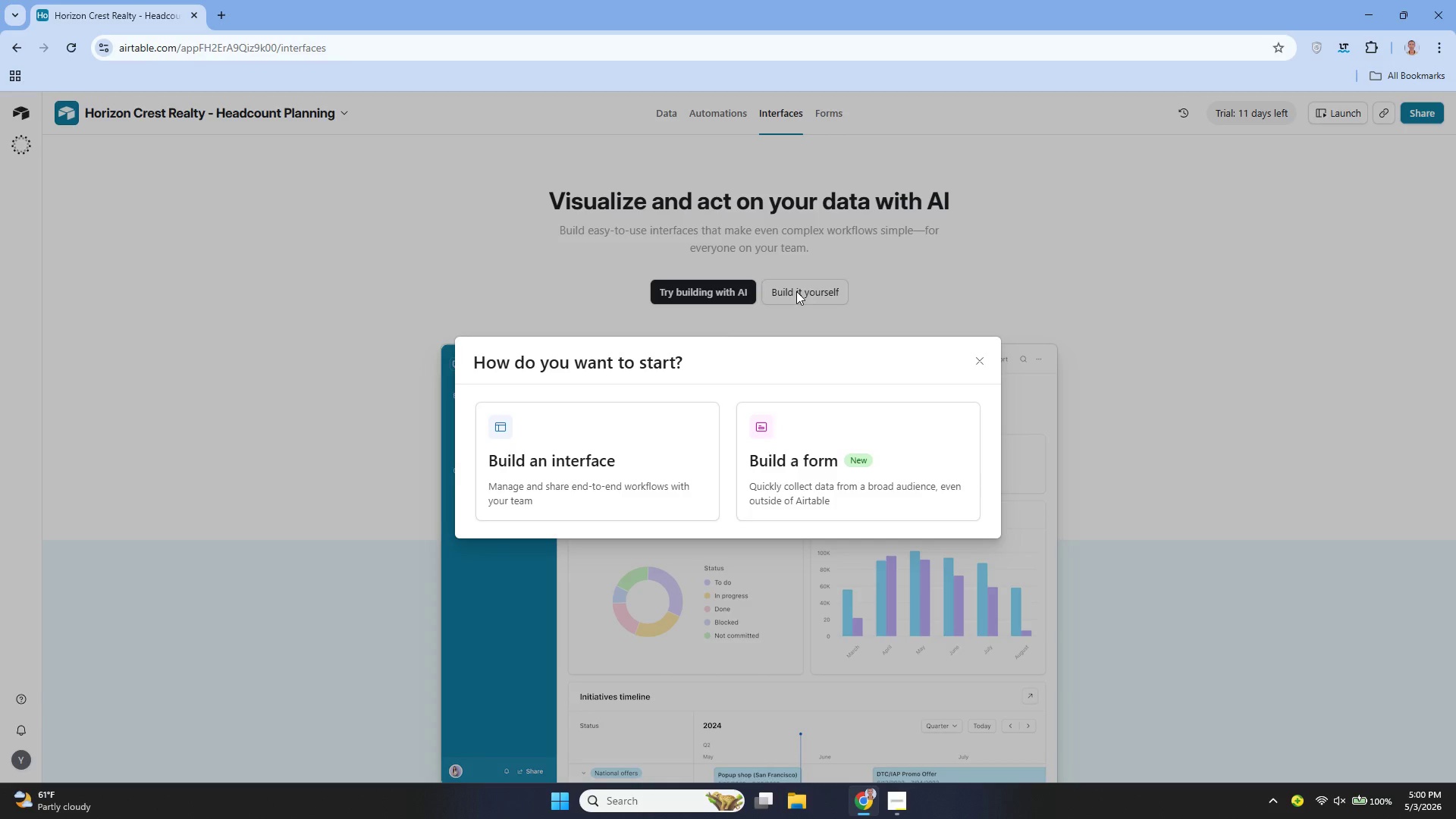 
wait(8.28)
 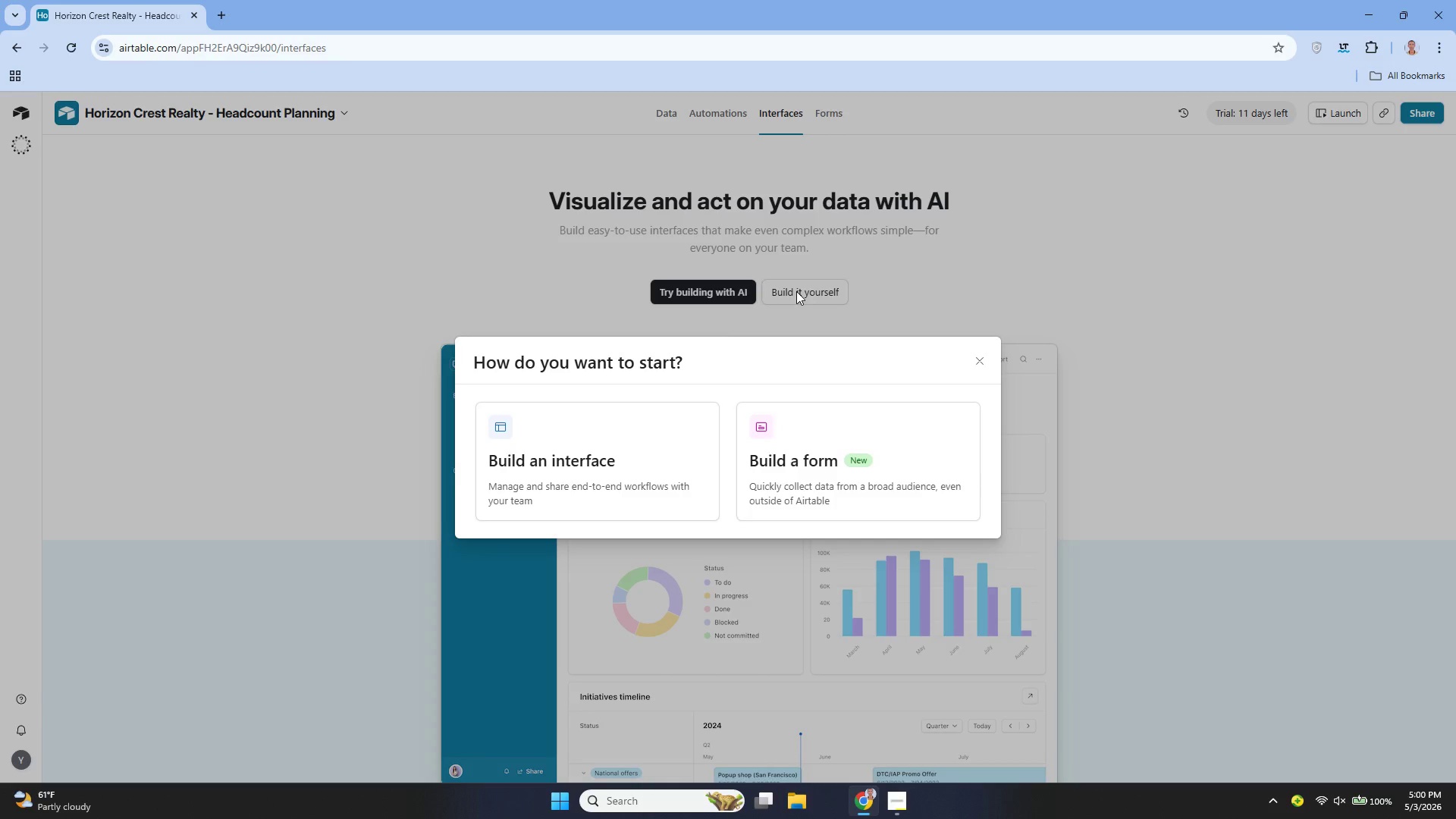 
left_click([655, 437])
 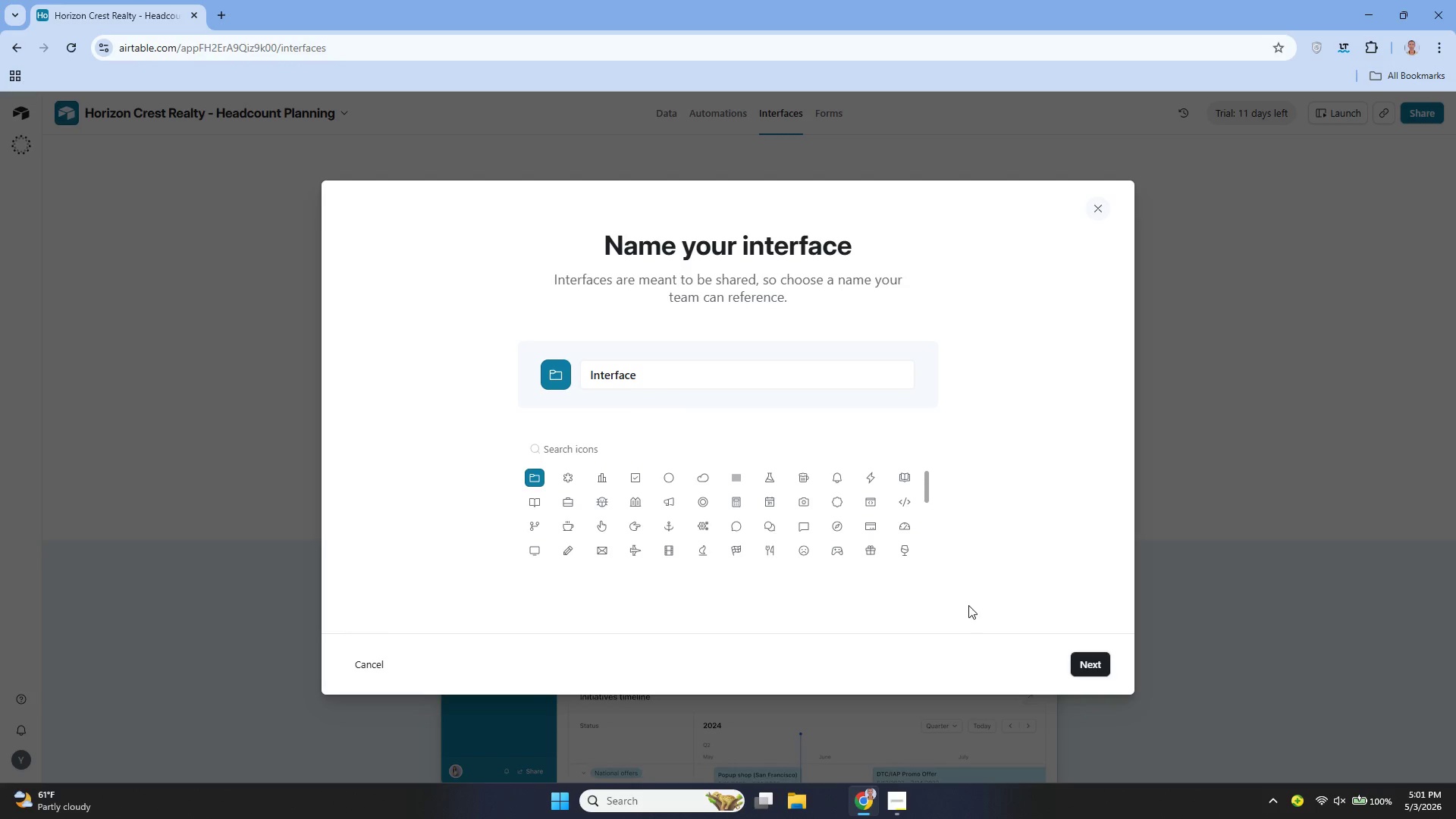 
left_click([1080, 661])
 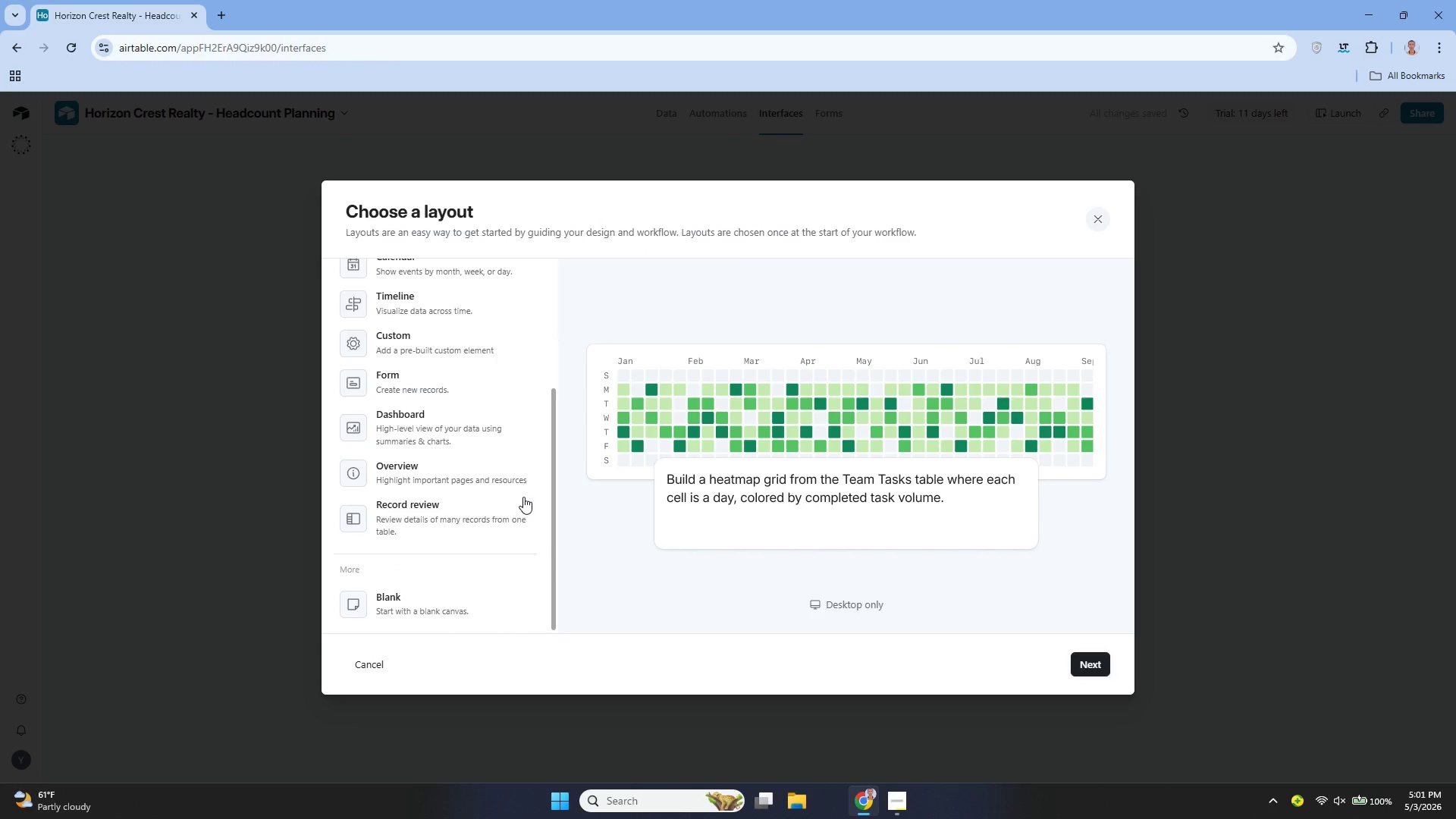 
wait(5.47)
 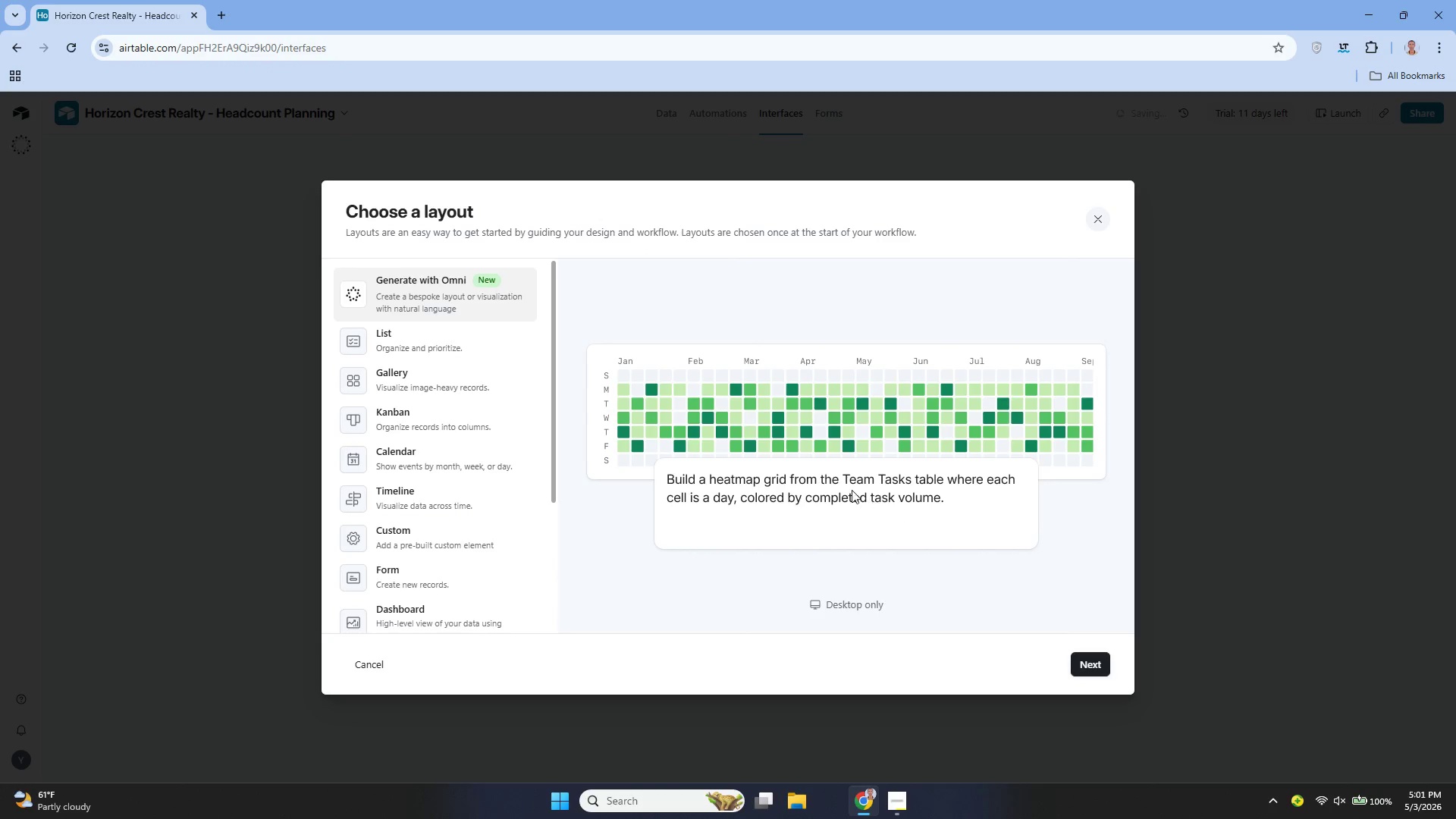 
left_click([469, 601])
 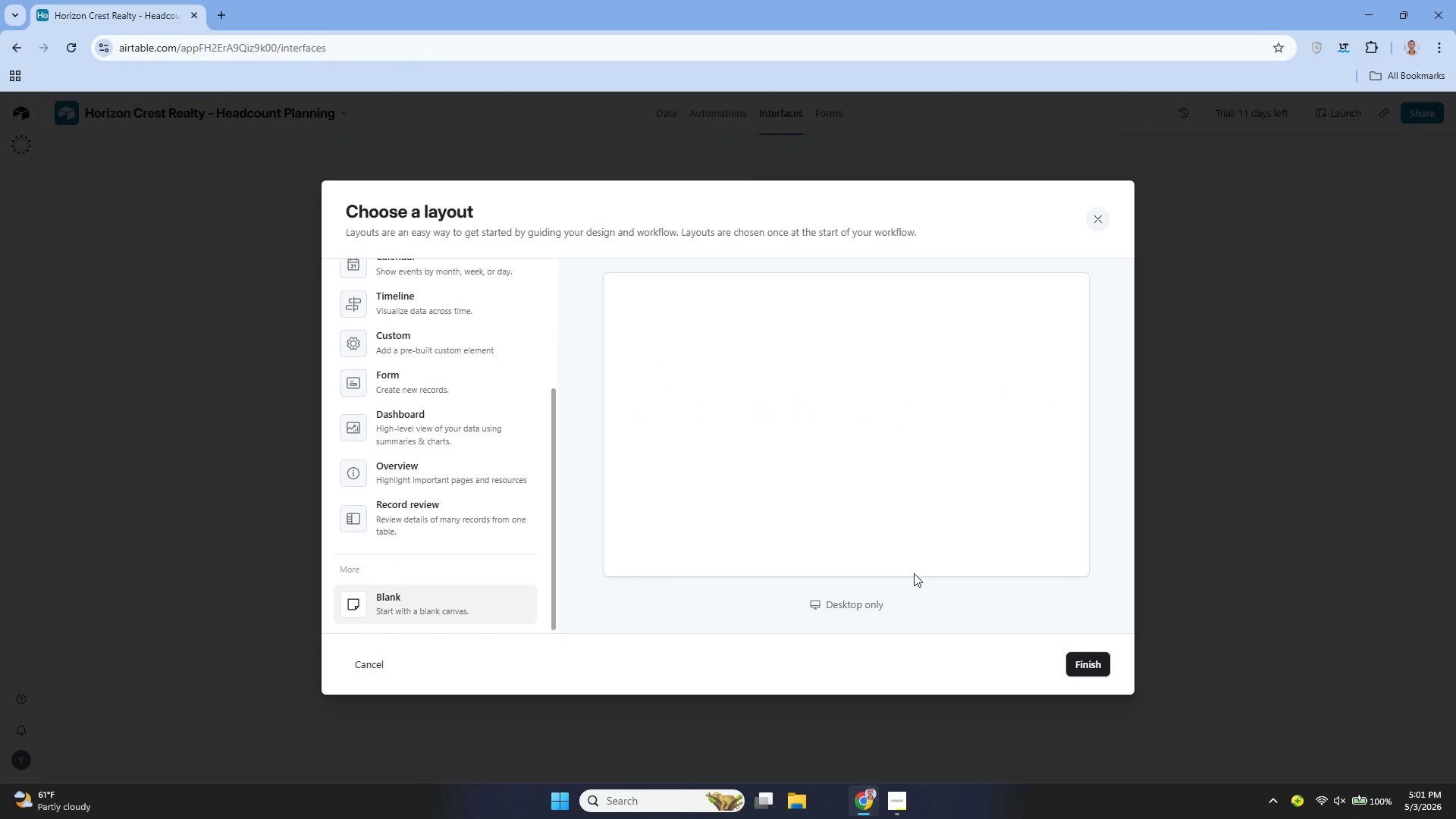 
left_click([1074, 663])
 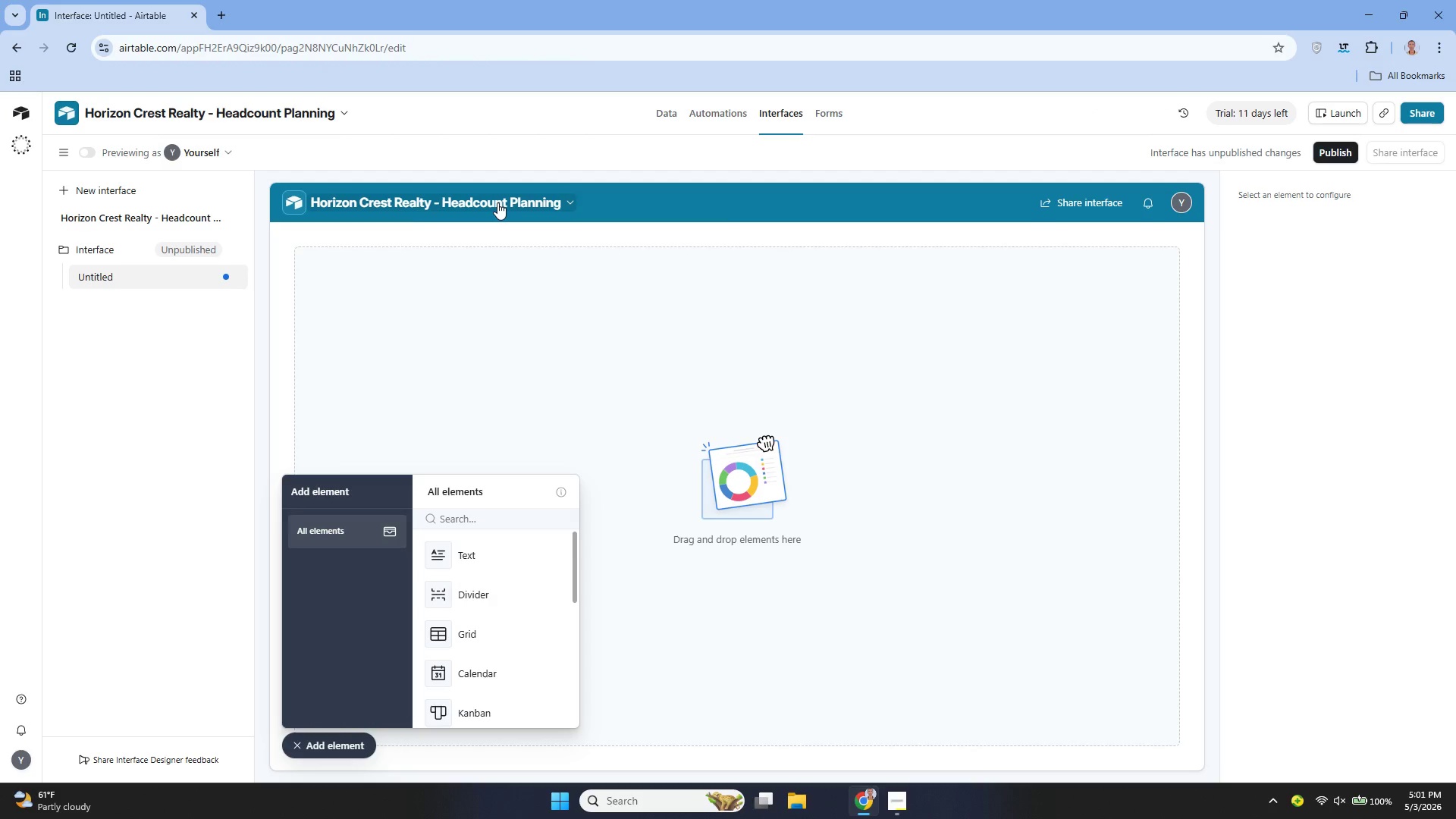 
wait(17.12)
 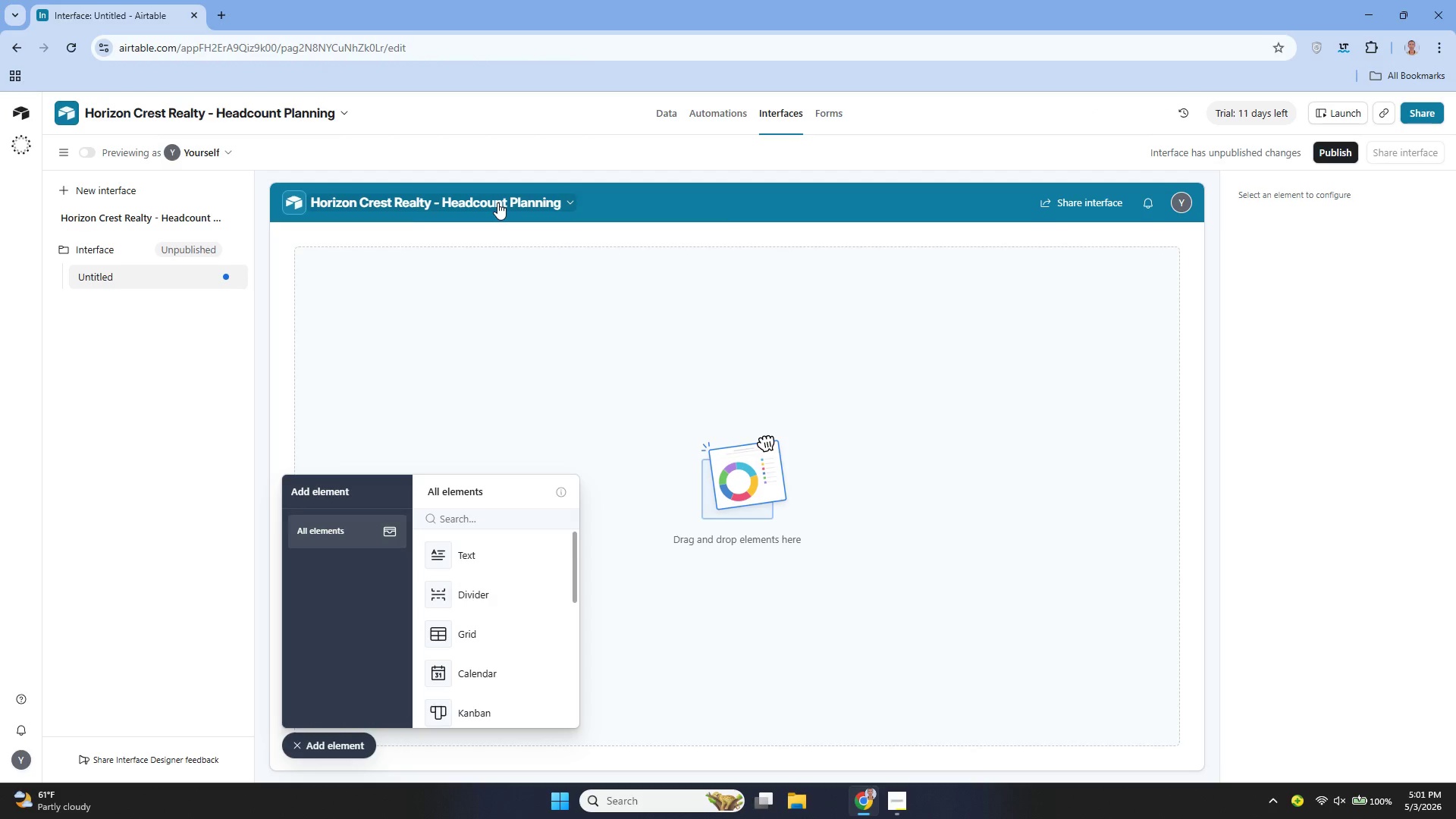 
left_click([225, 213])
 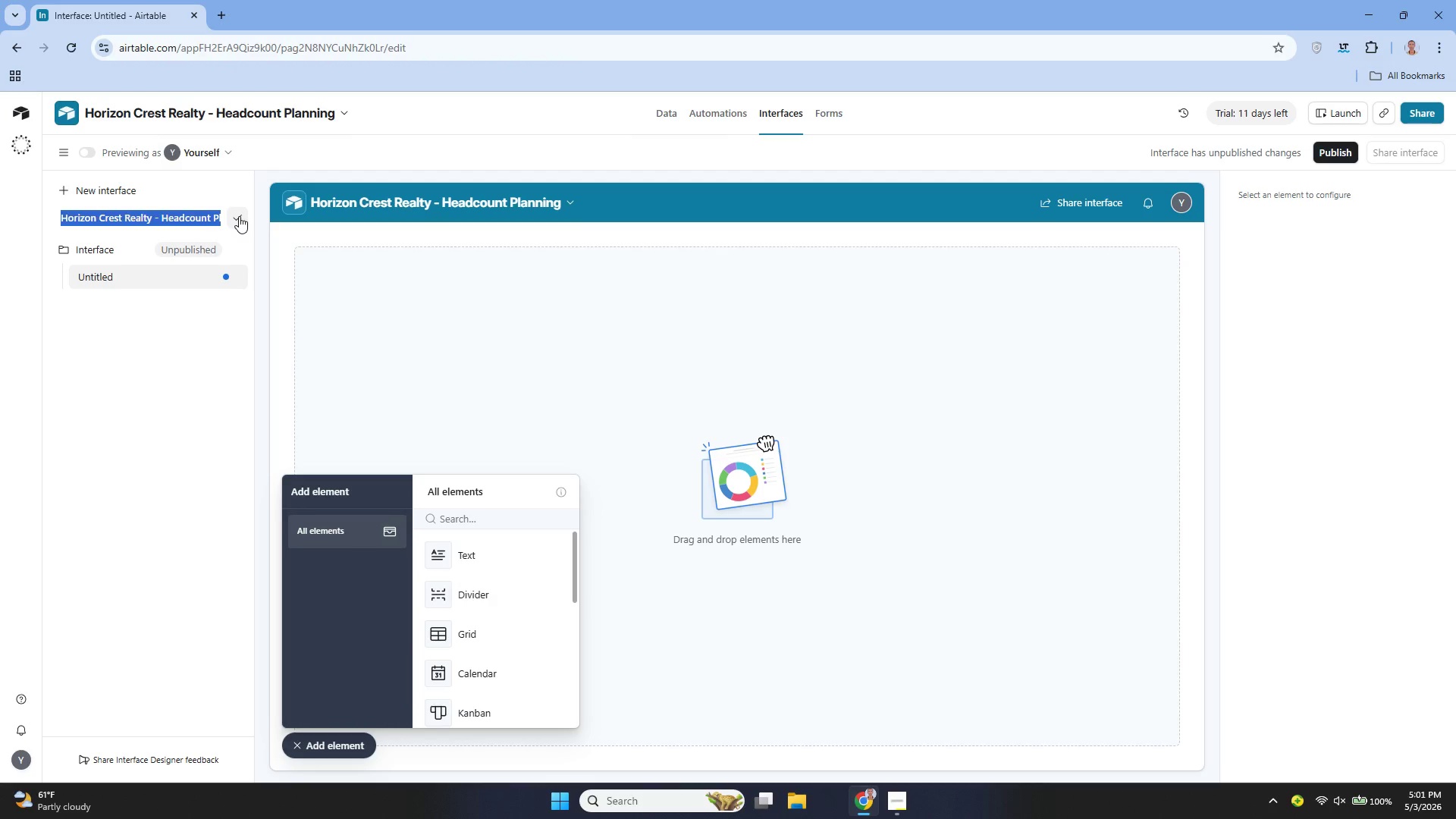 
left_click([239, 216])
 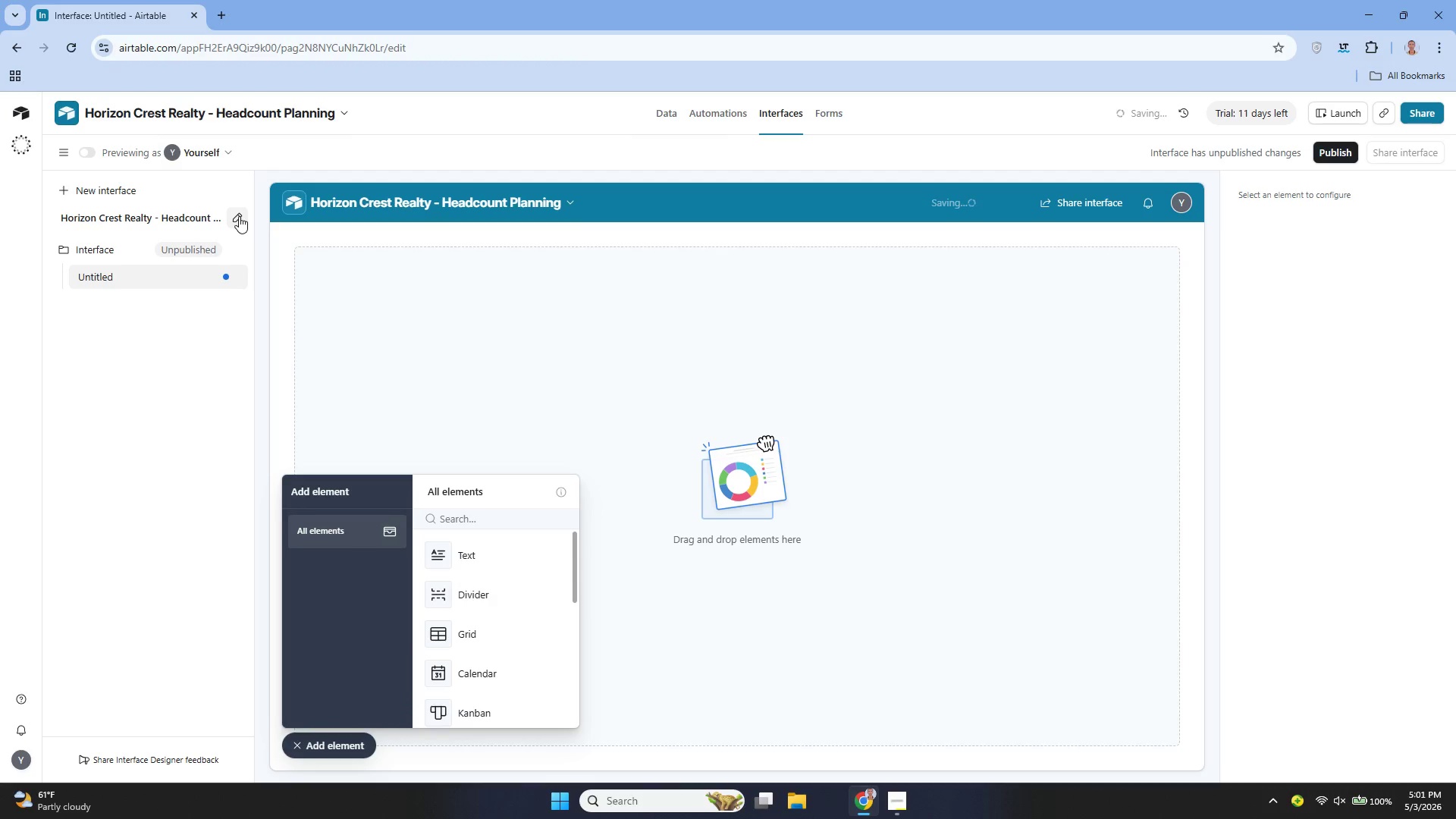 
left_click([239, 216])
 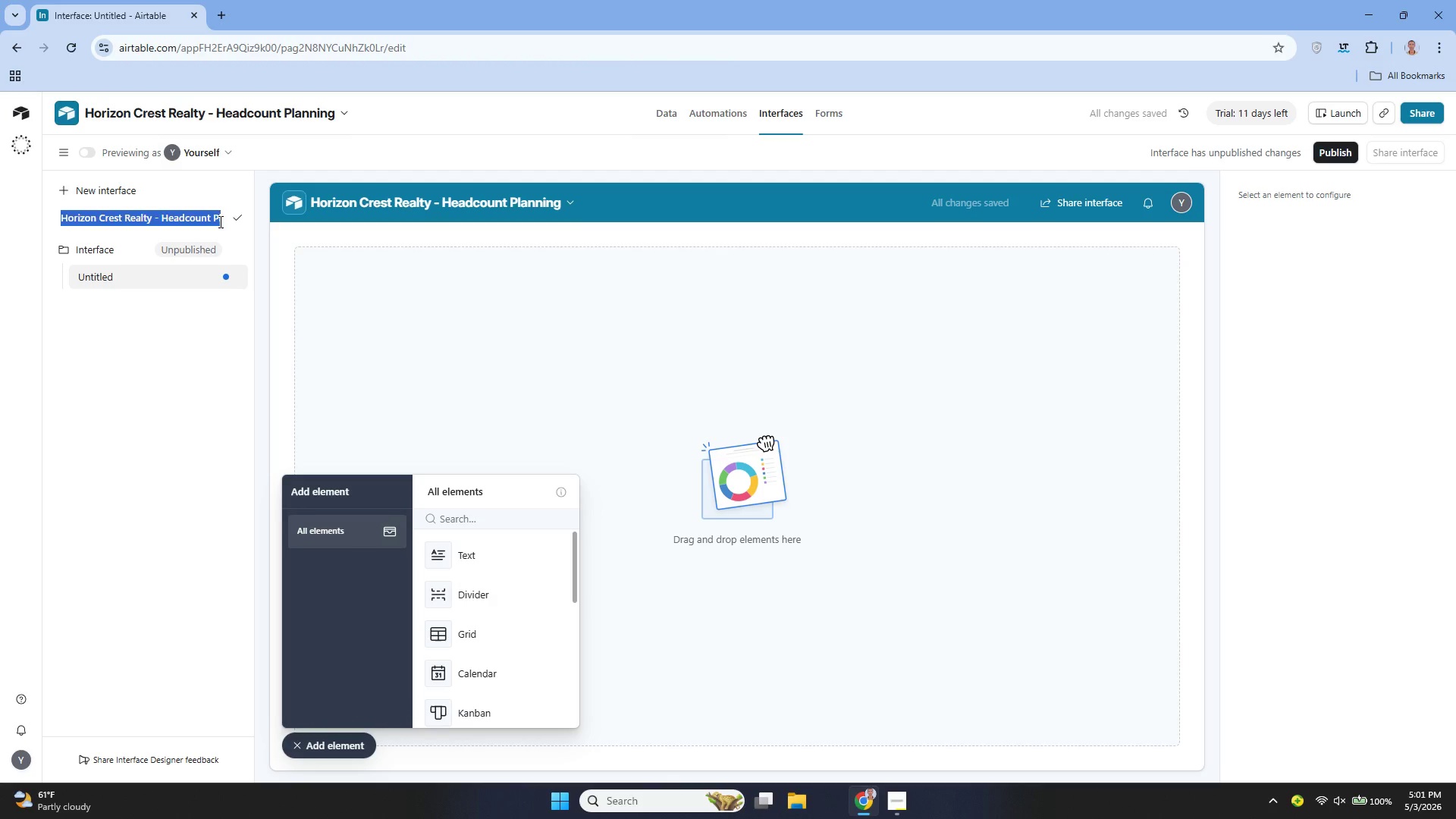 
key(Backspace)
type(Budget Dashboard)
 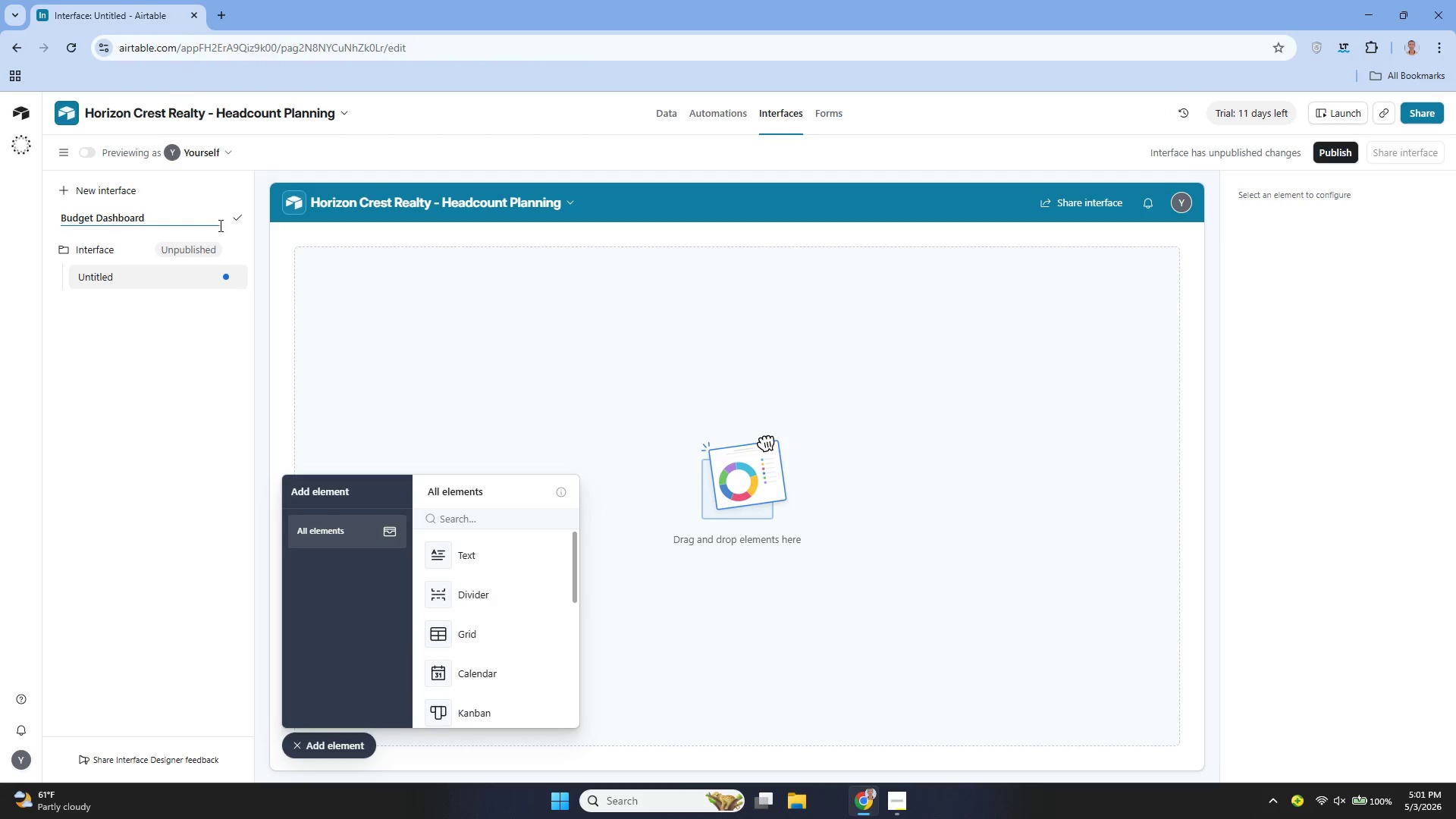 
left_click([237, 219])
 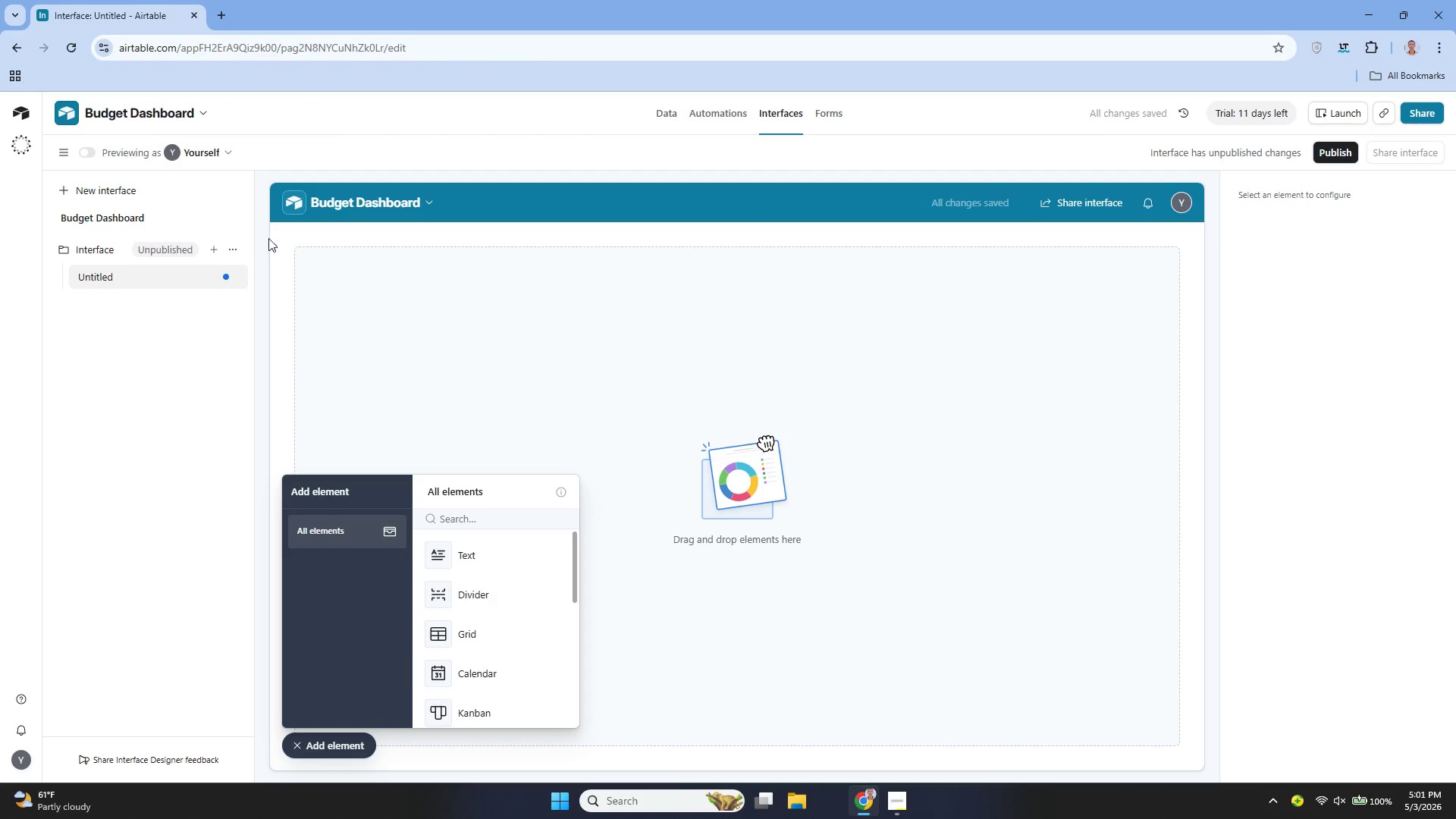 
mouse_move([178, 297])
 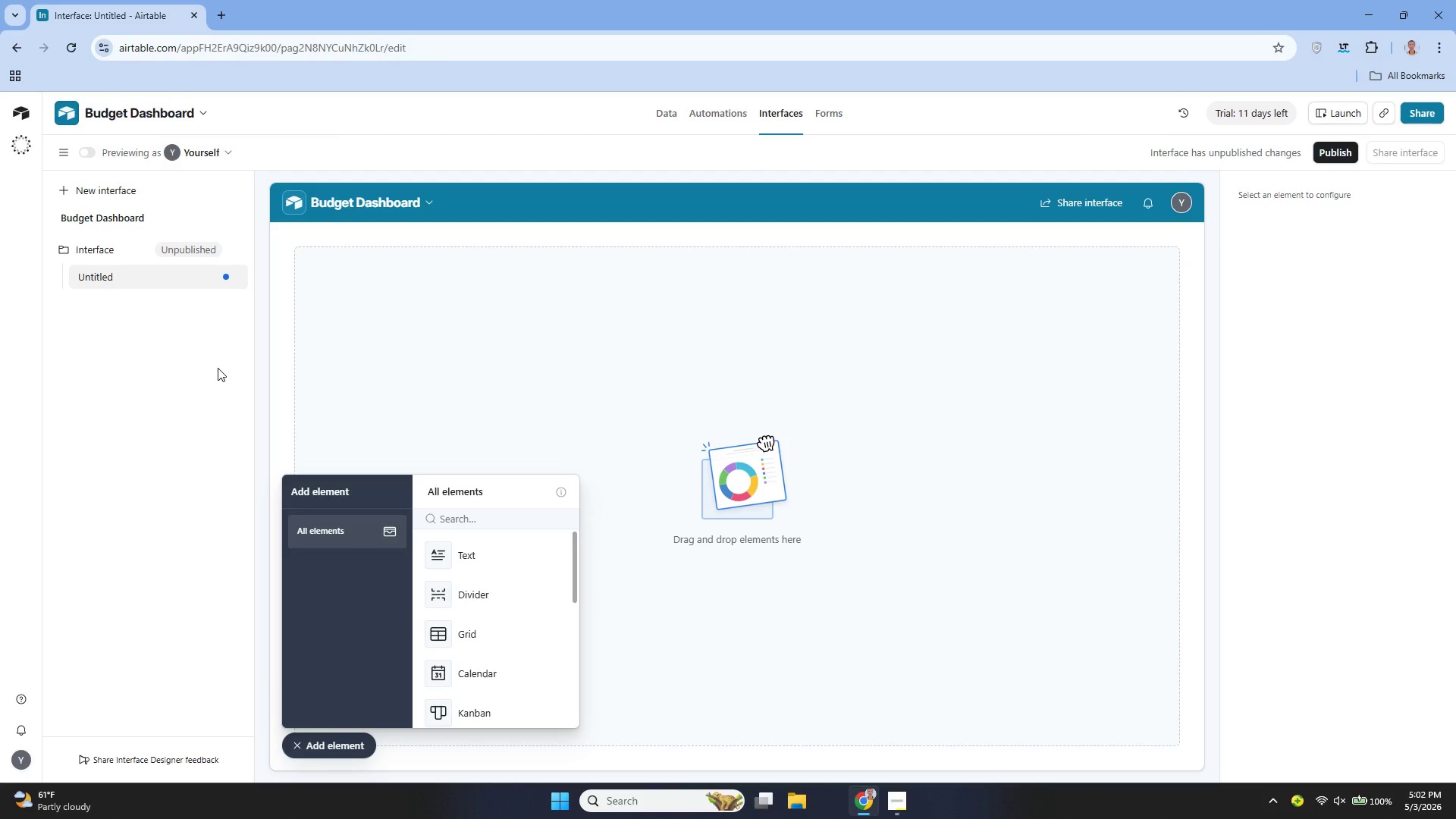 
wait(18.57)
 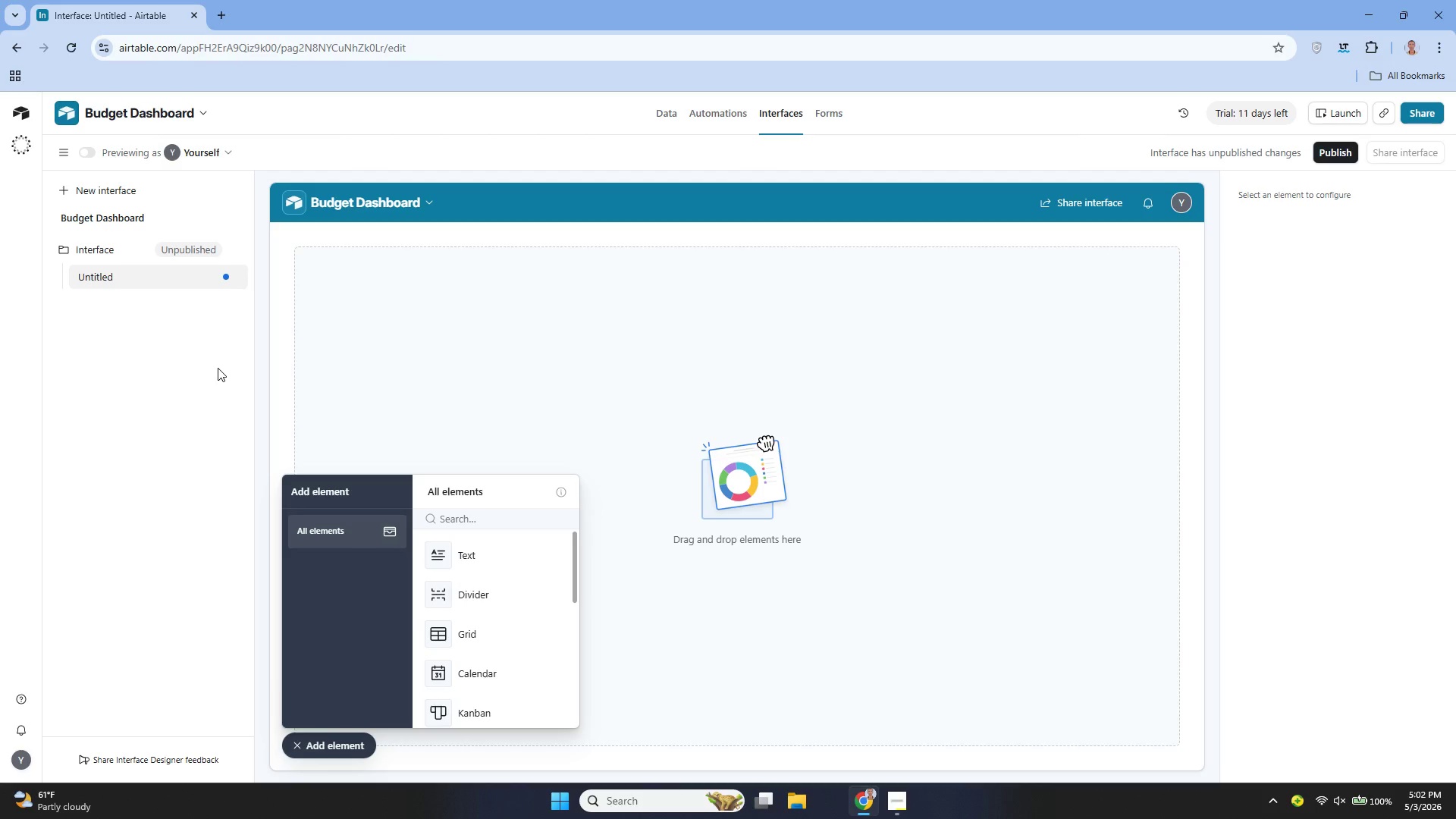 
left_click([219, 275])
 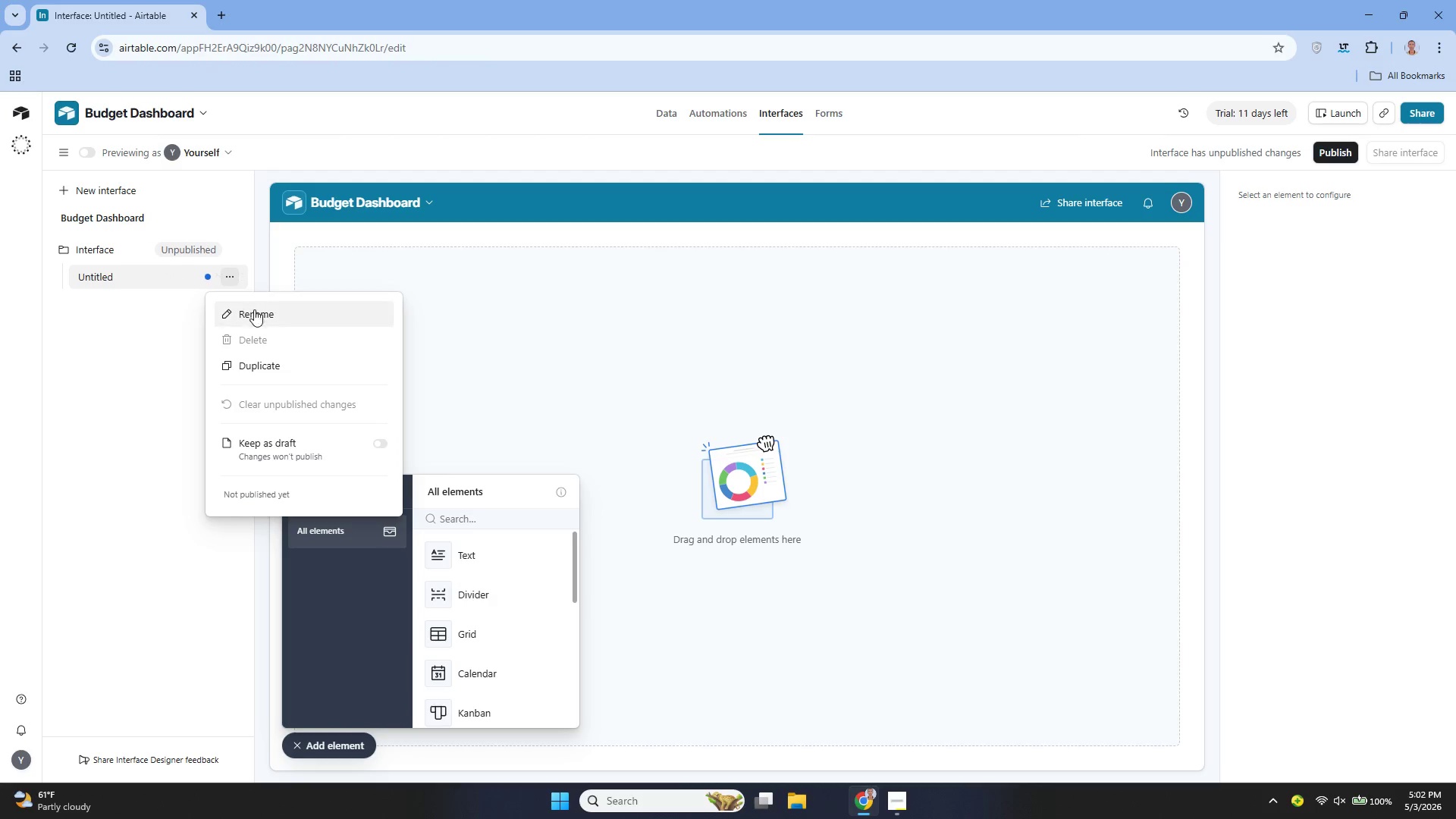 
left_click([255, 311])
 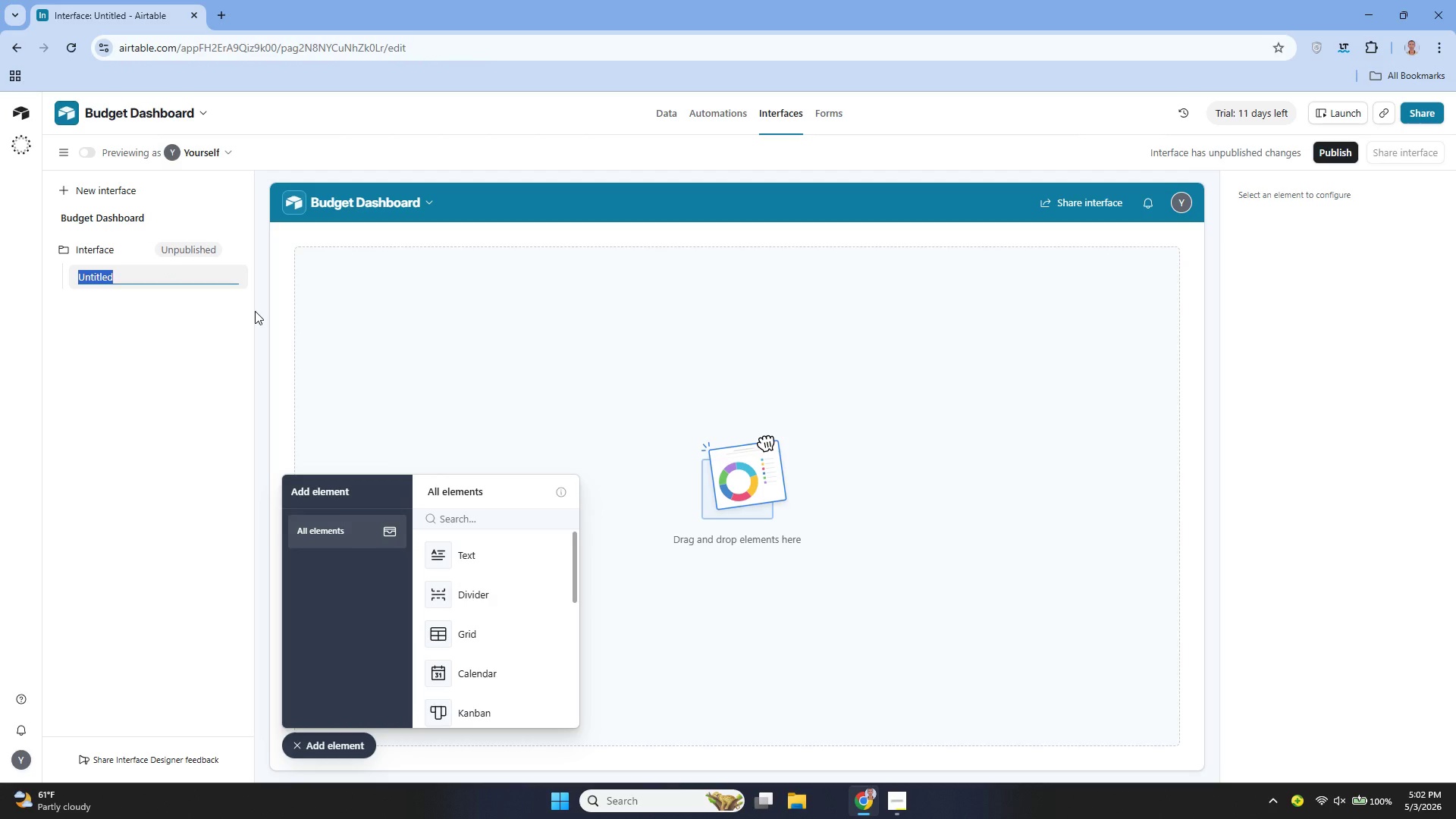 
wait(10.84)
 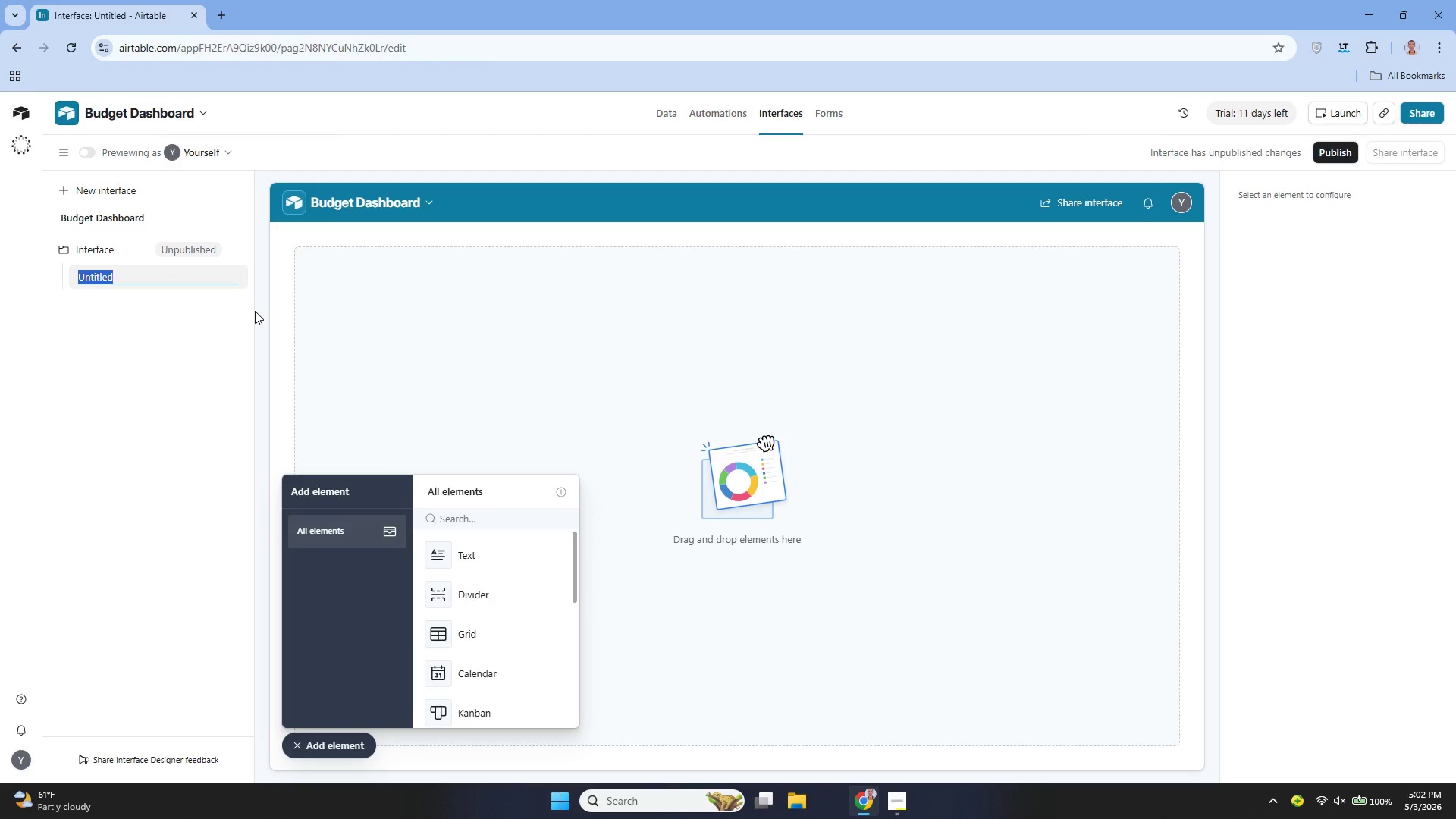 
left_click([457, 319])
 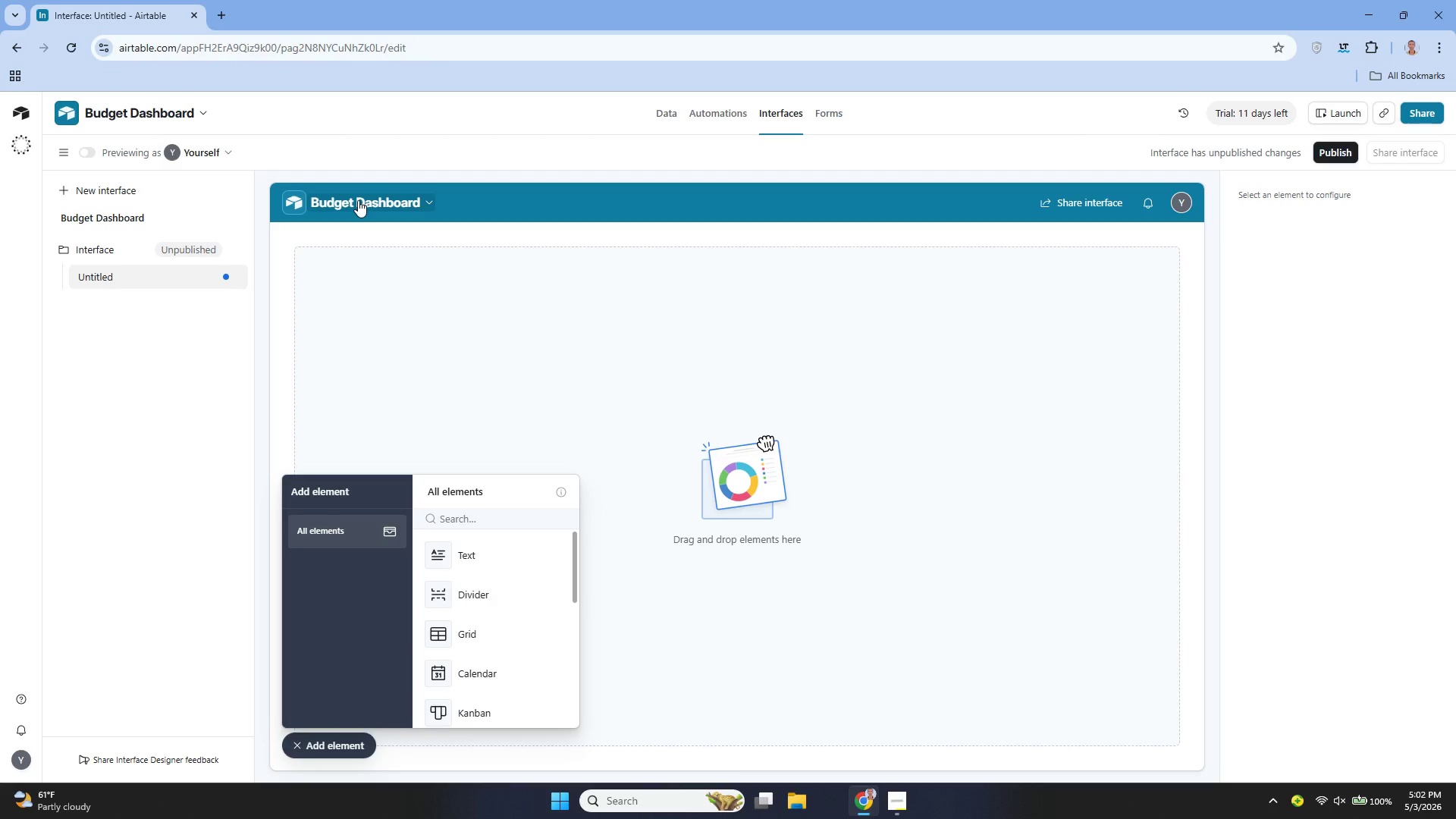 
wait(29.05)
 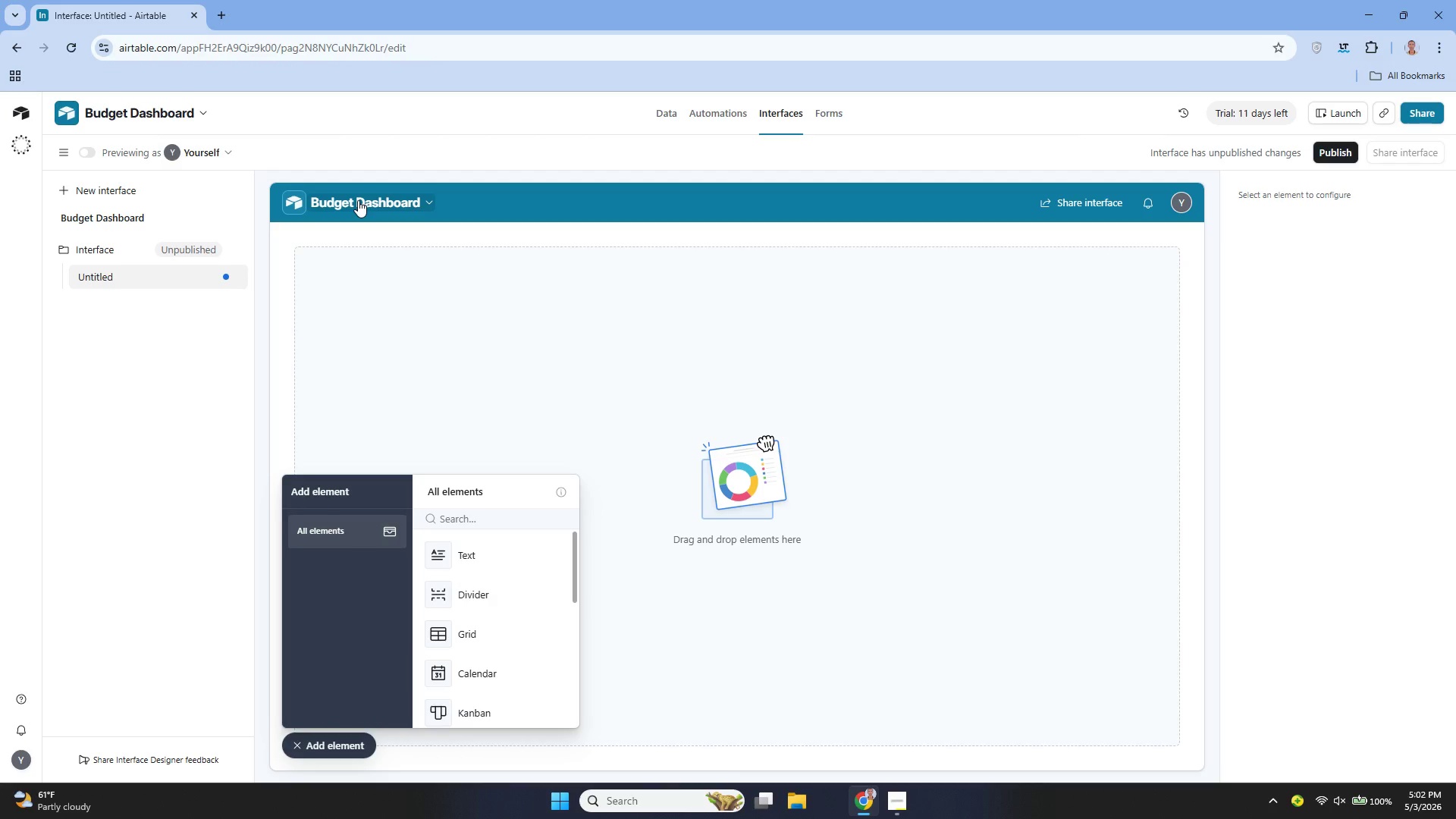 
mouse_move([183, 278])
 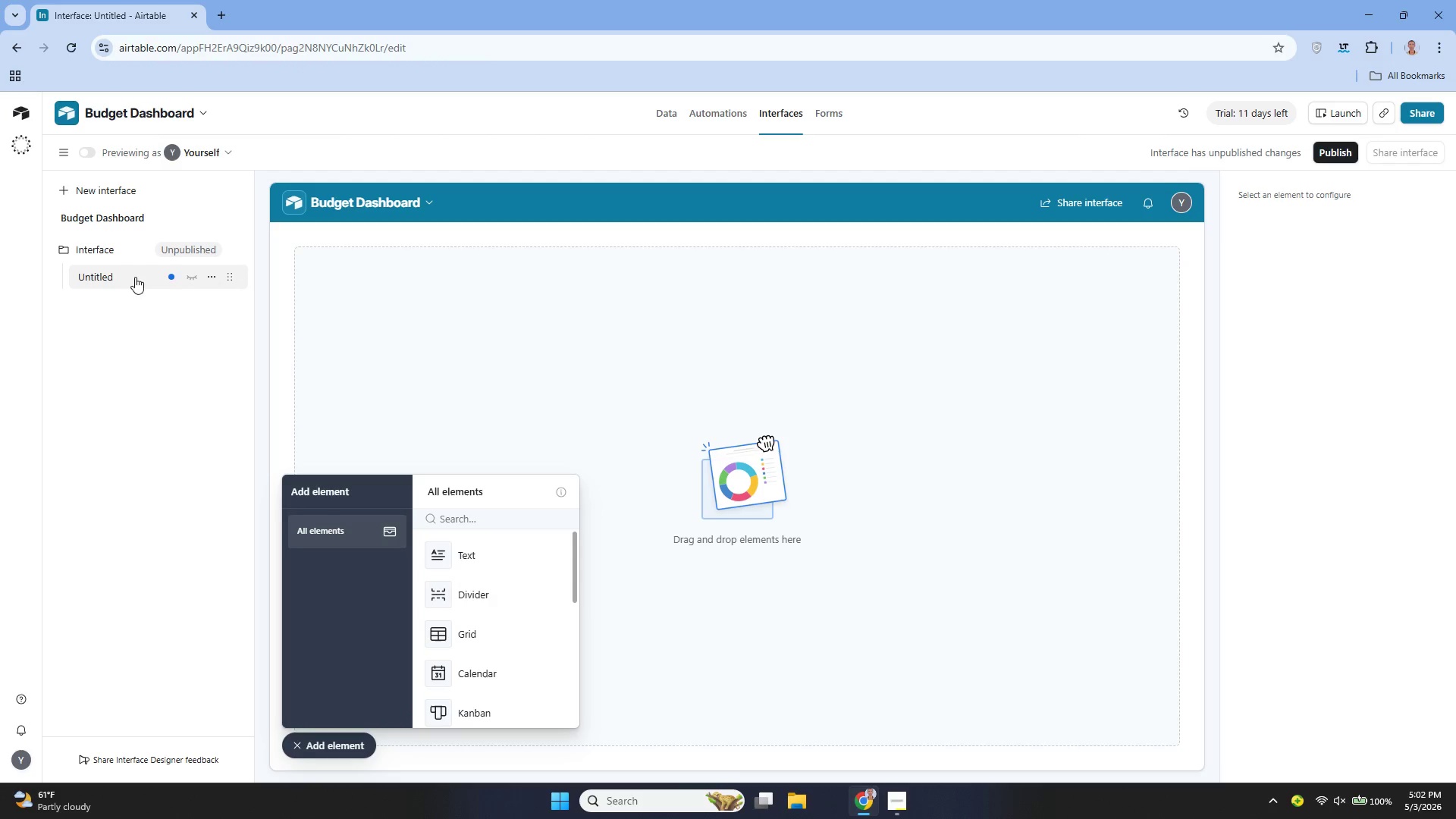 
left_click([209, 271])
 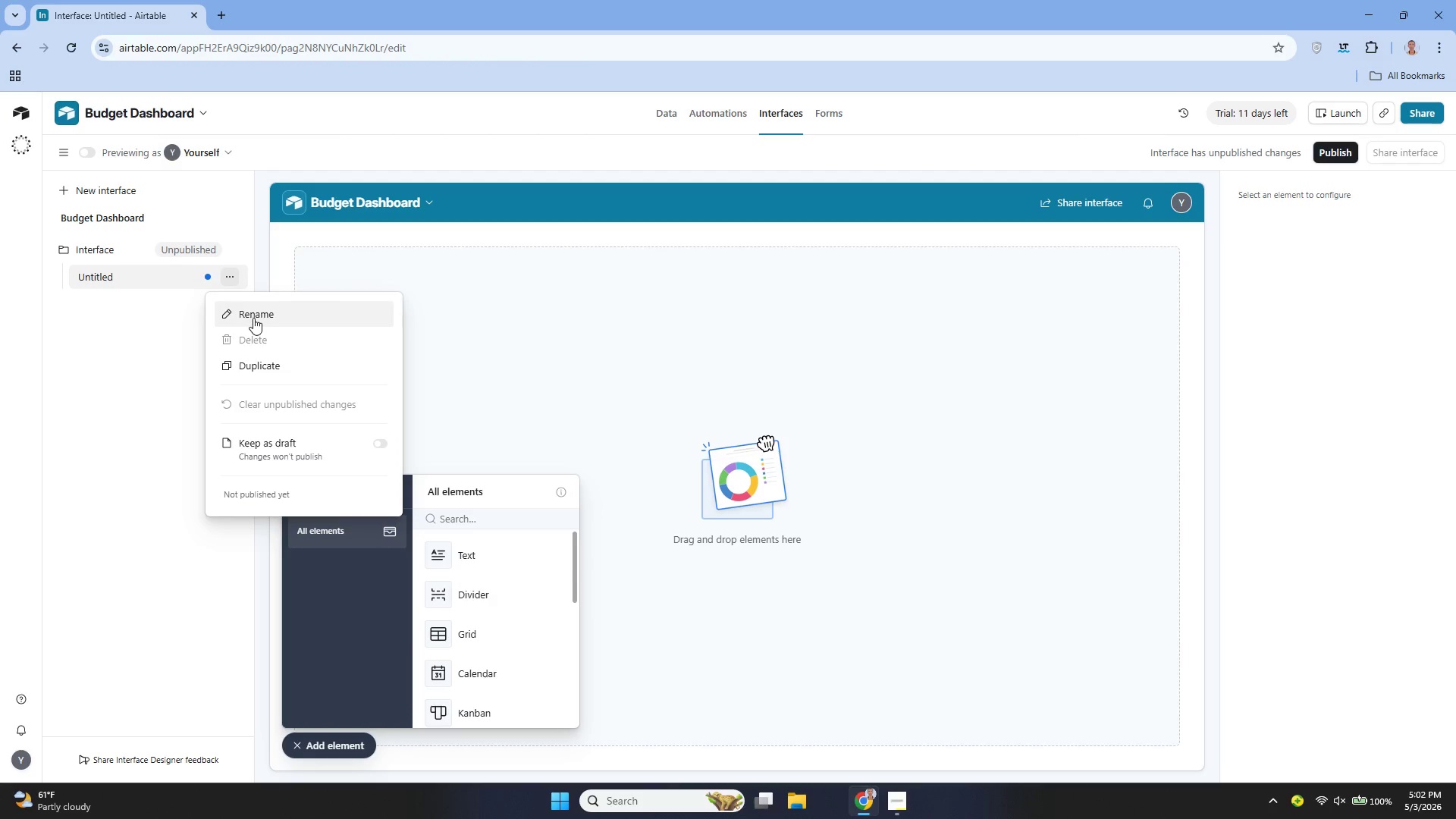 
left_click([258, 318])
 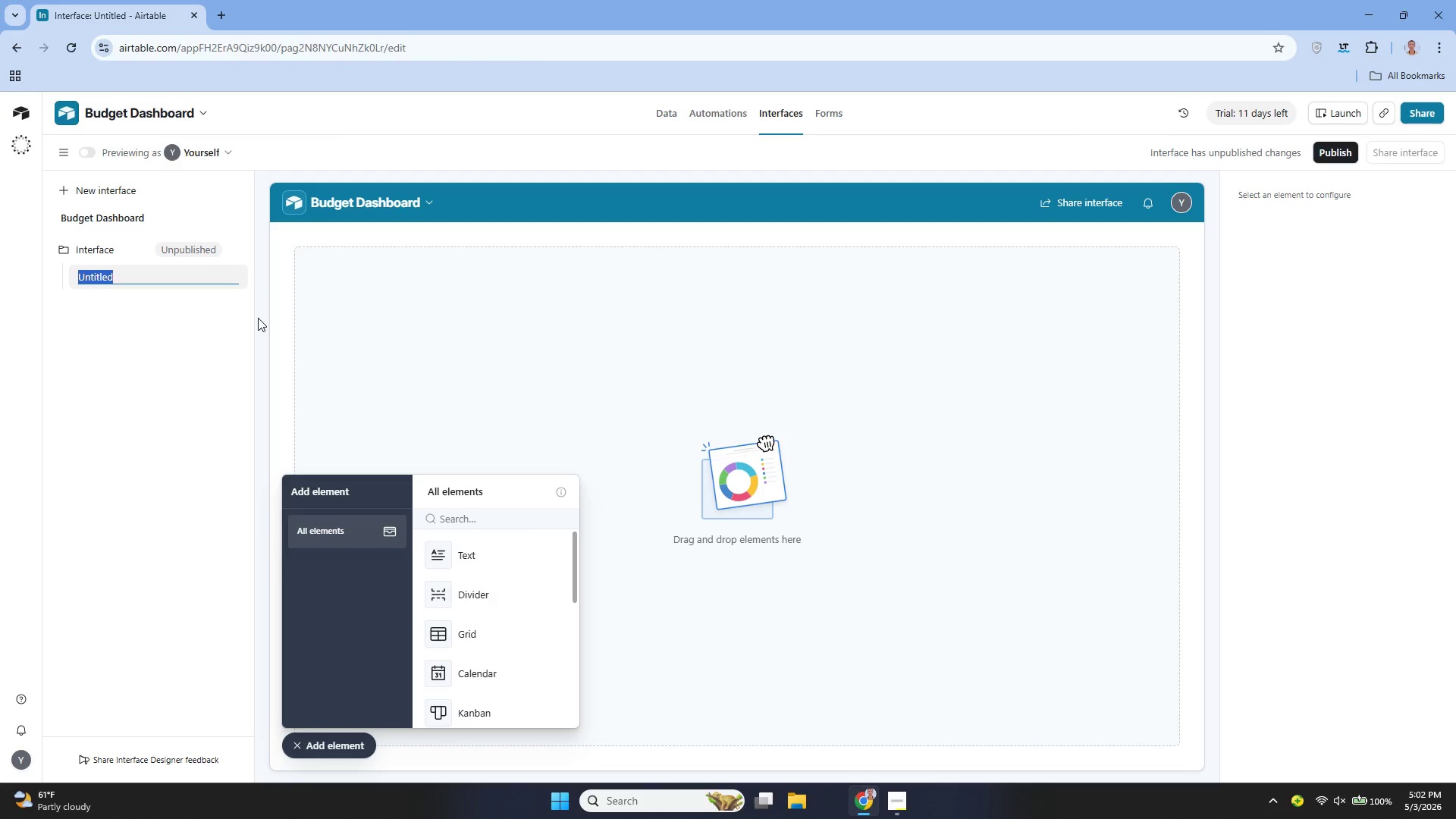 
key(Backspace)
type(Horizon Crest )
 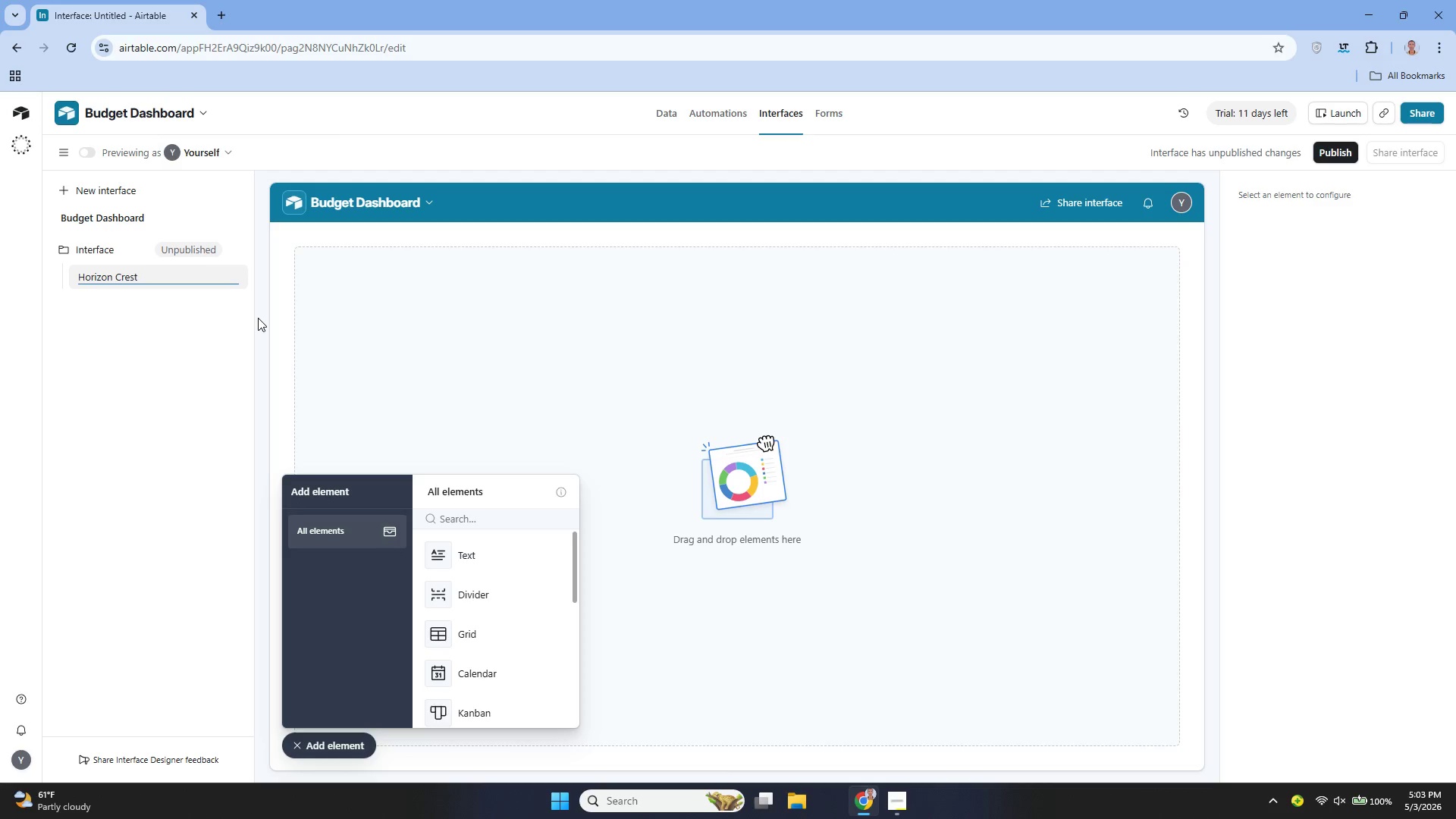 
type(Reality - Headcount Budget Dashboard)
 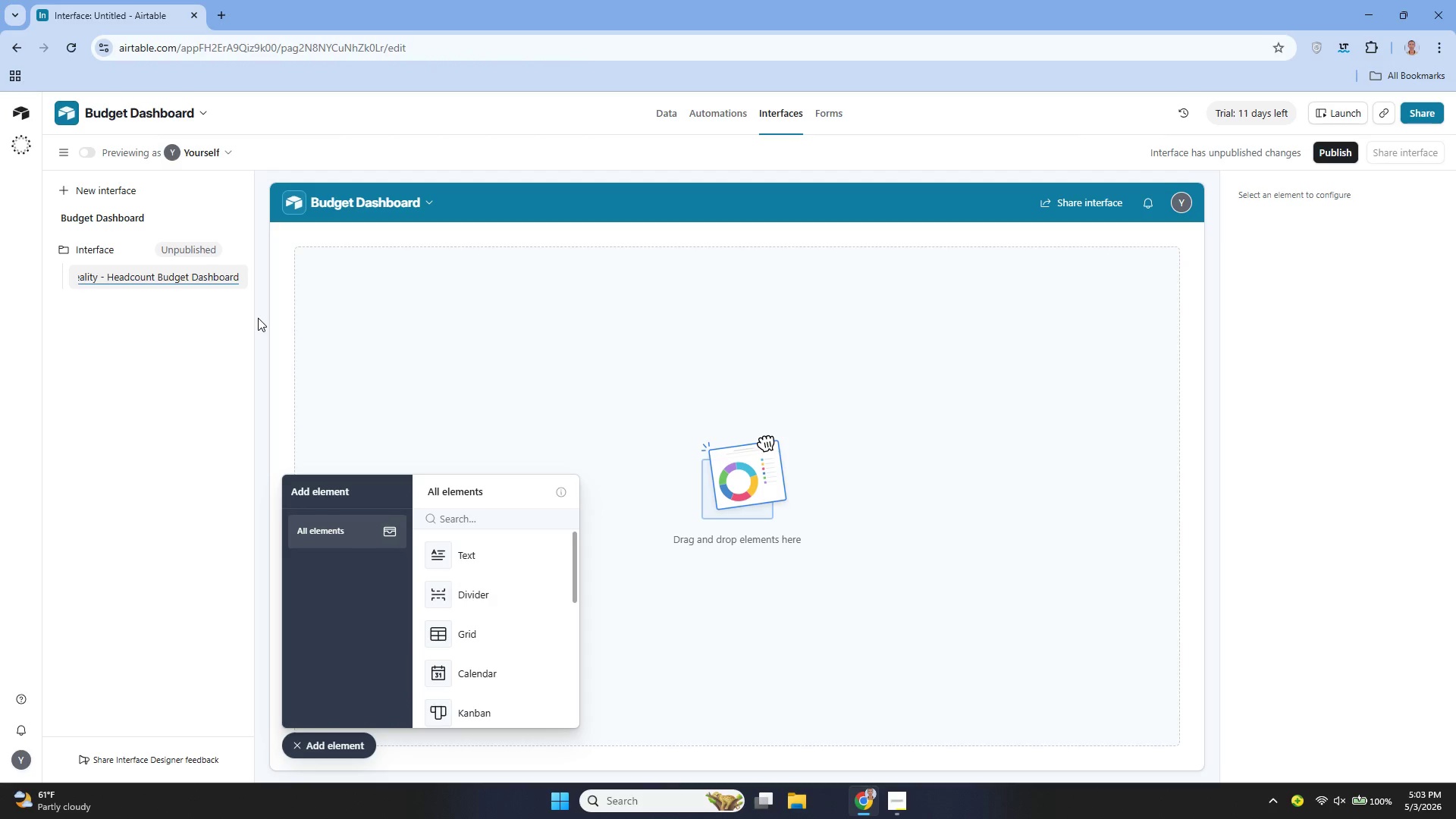 
wait(17.33)
 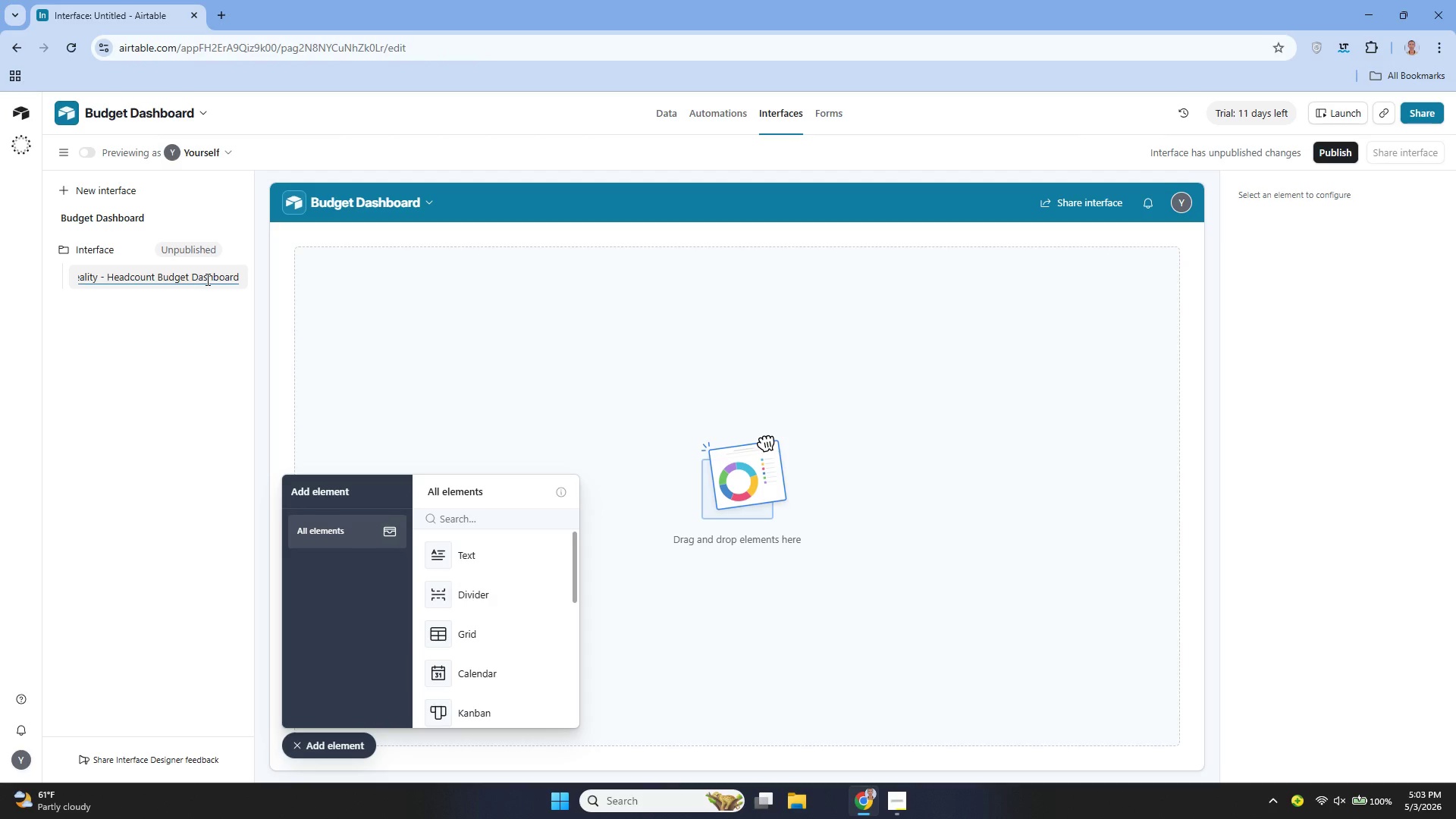 
key(Control+Z)
 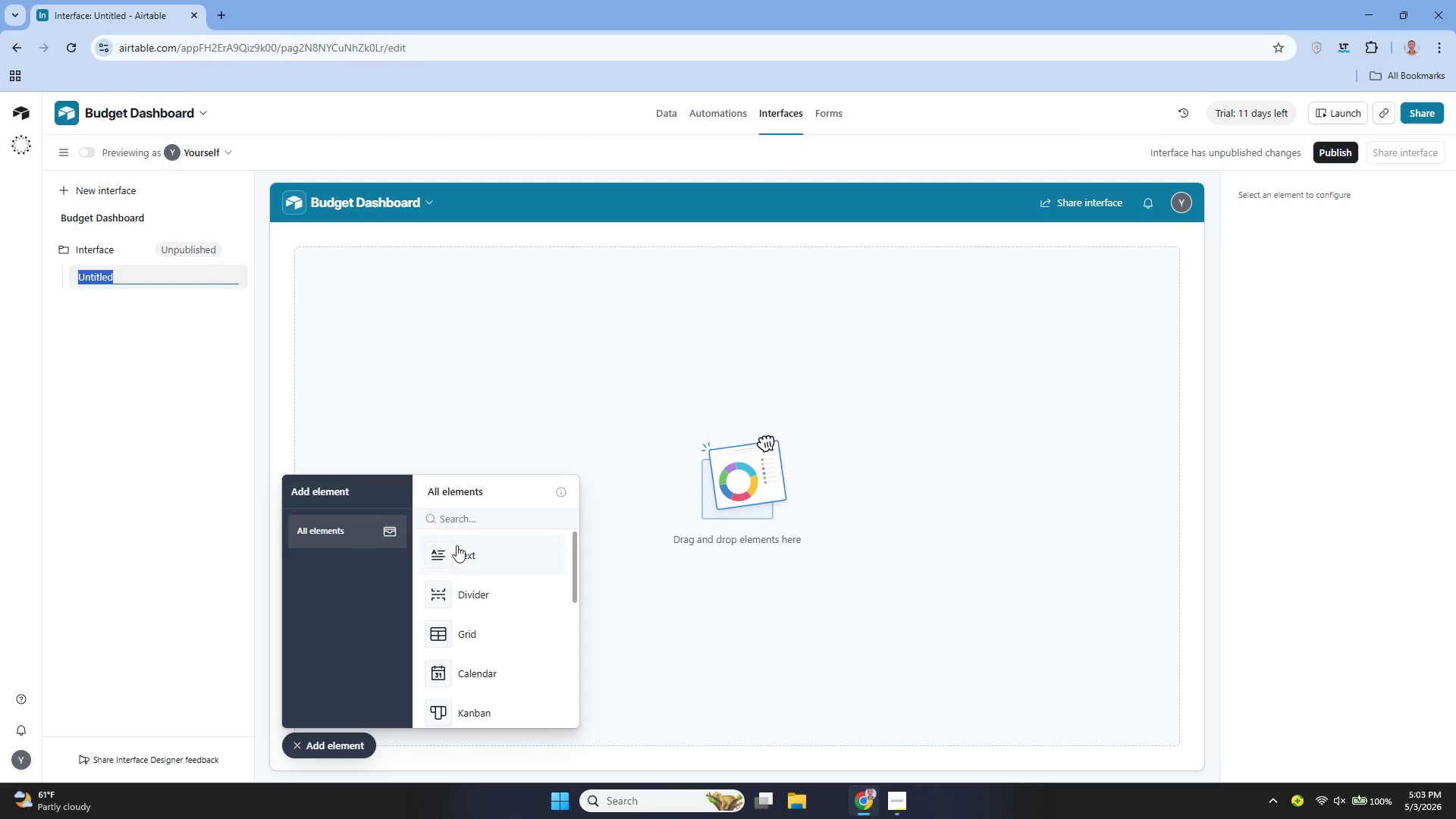 
left_click([472, 554])
 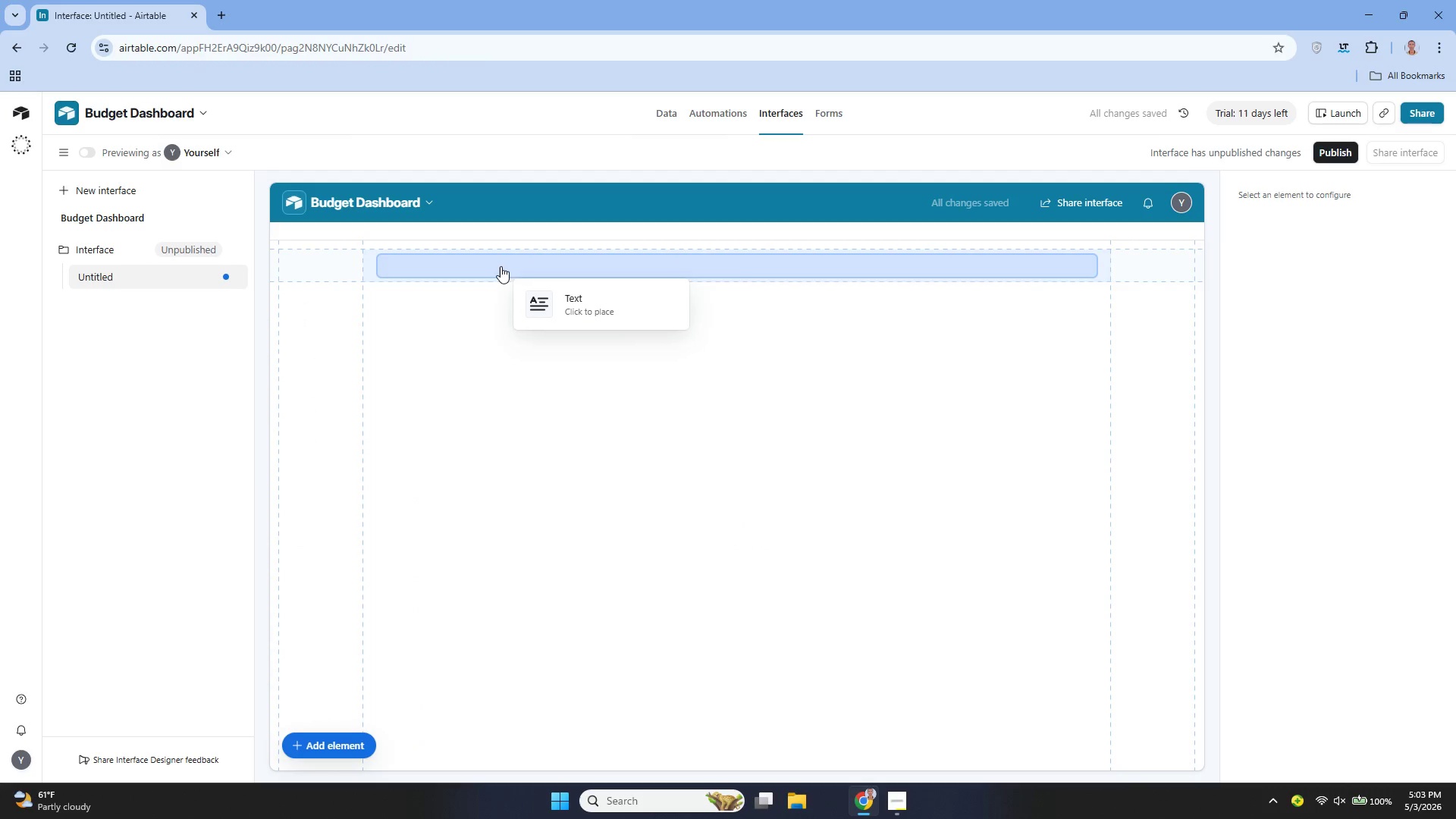 
left_click([498, 263])
 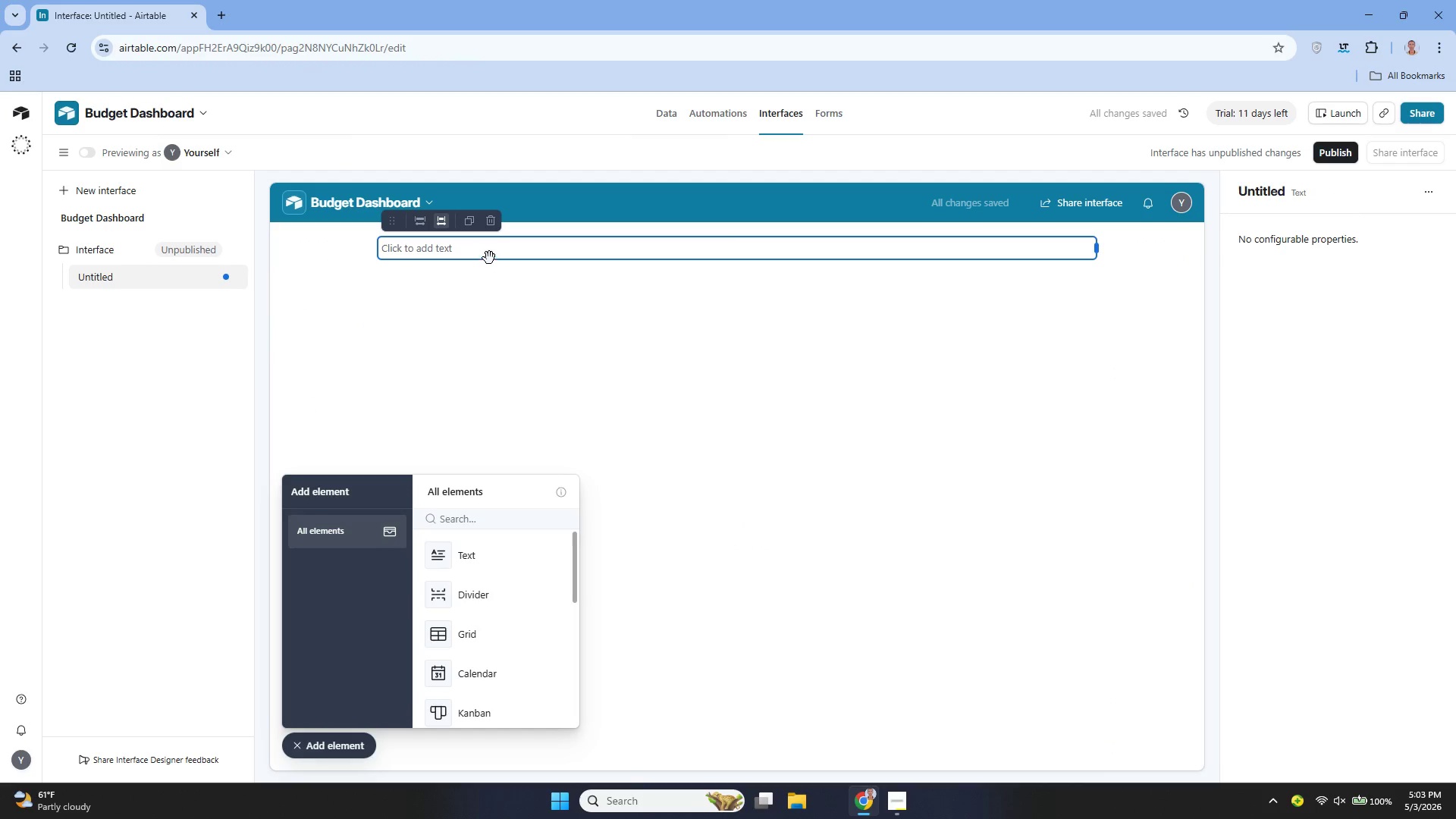 
left_click([479, 250])
 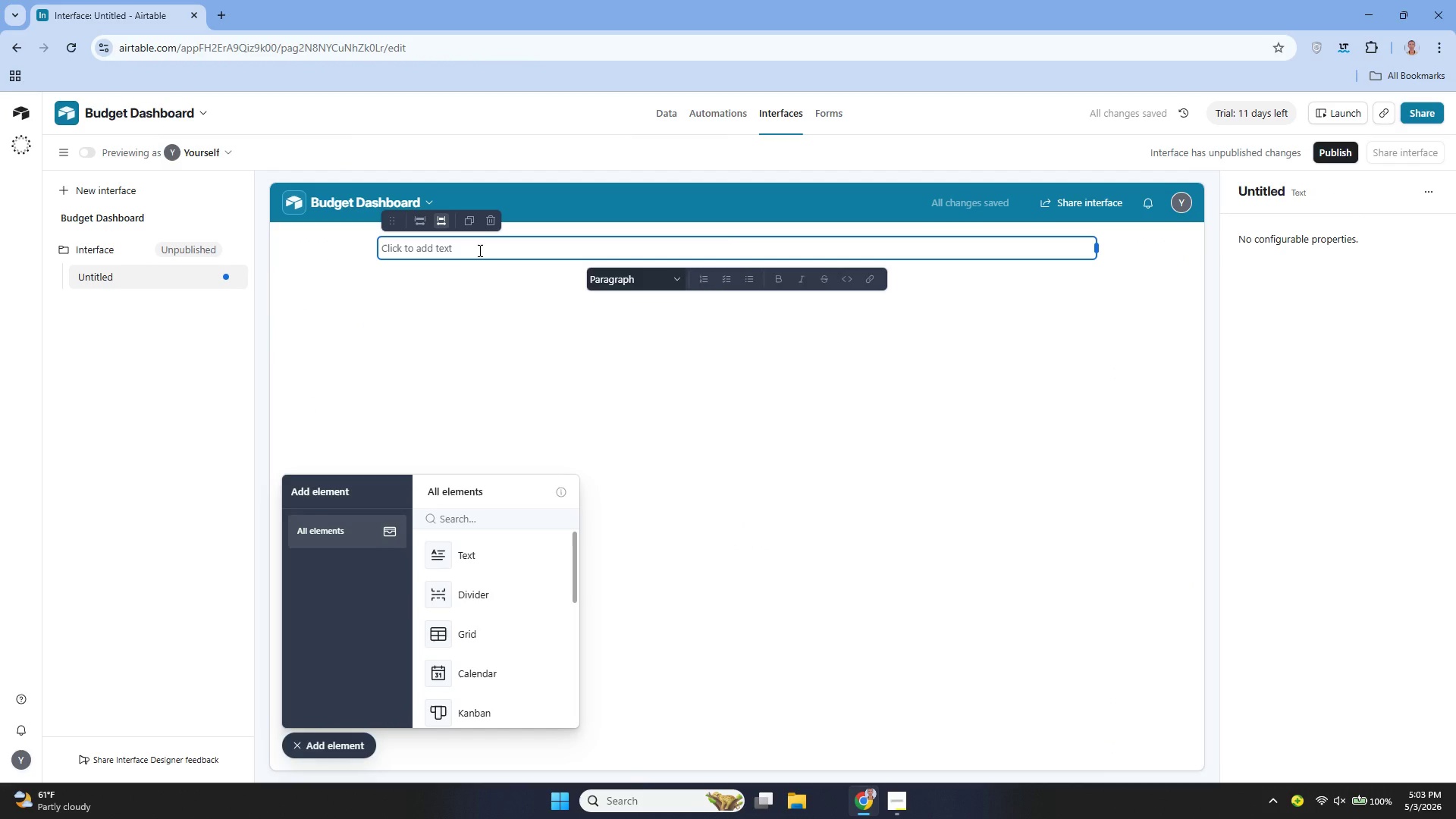 
type(Horizon Crest )
 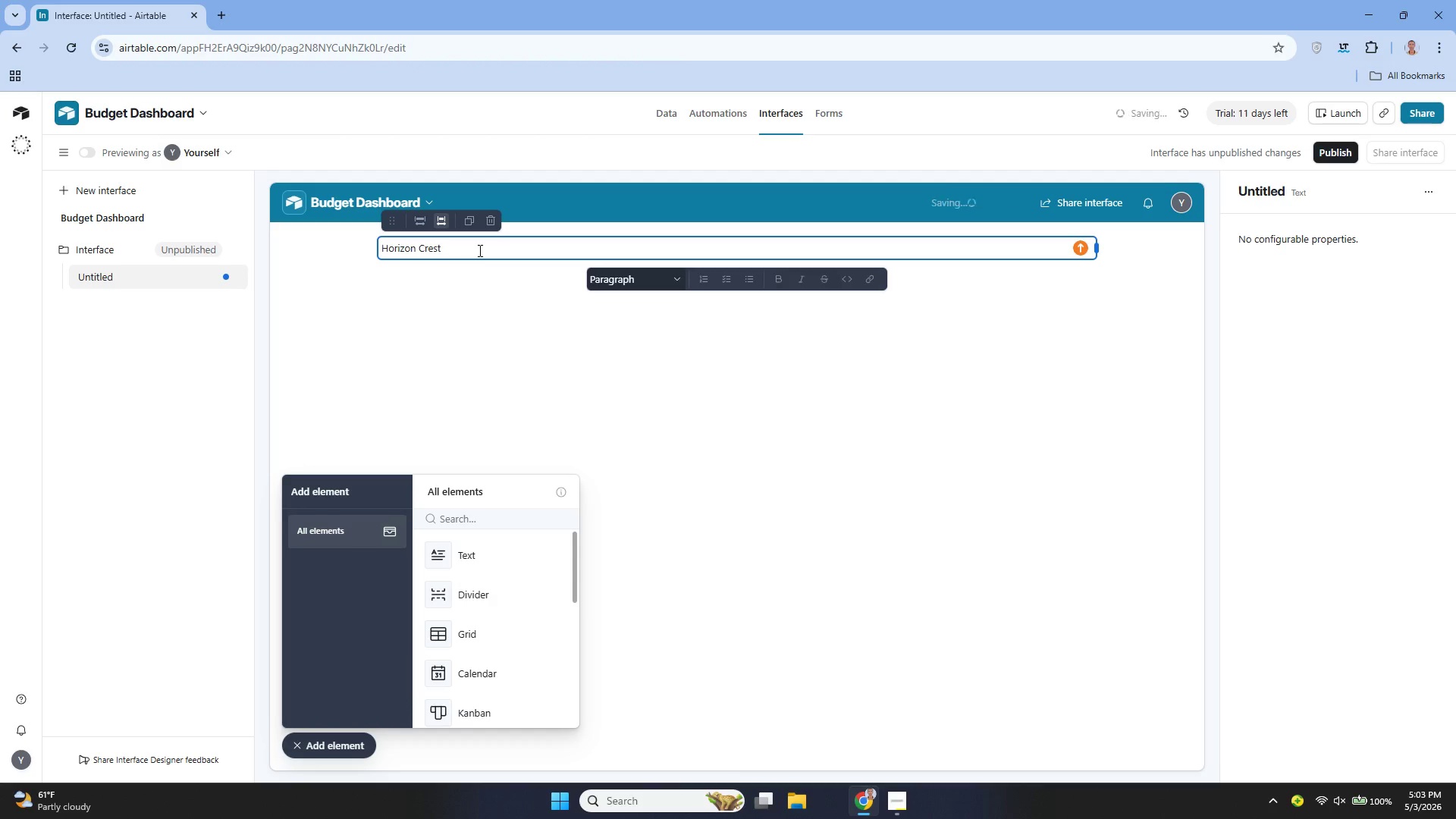 
type(Reality - Headcount Budget Dashboard)
 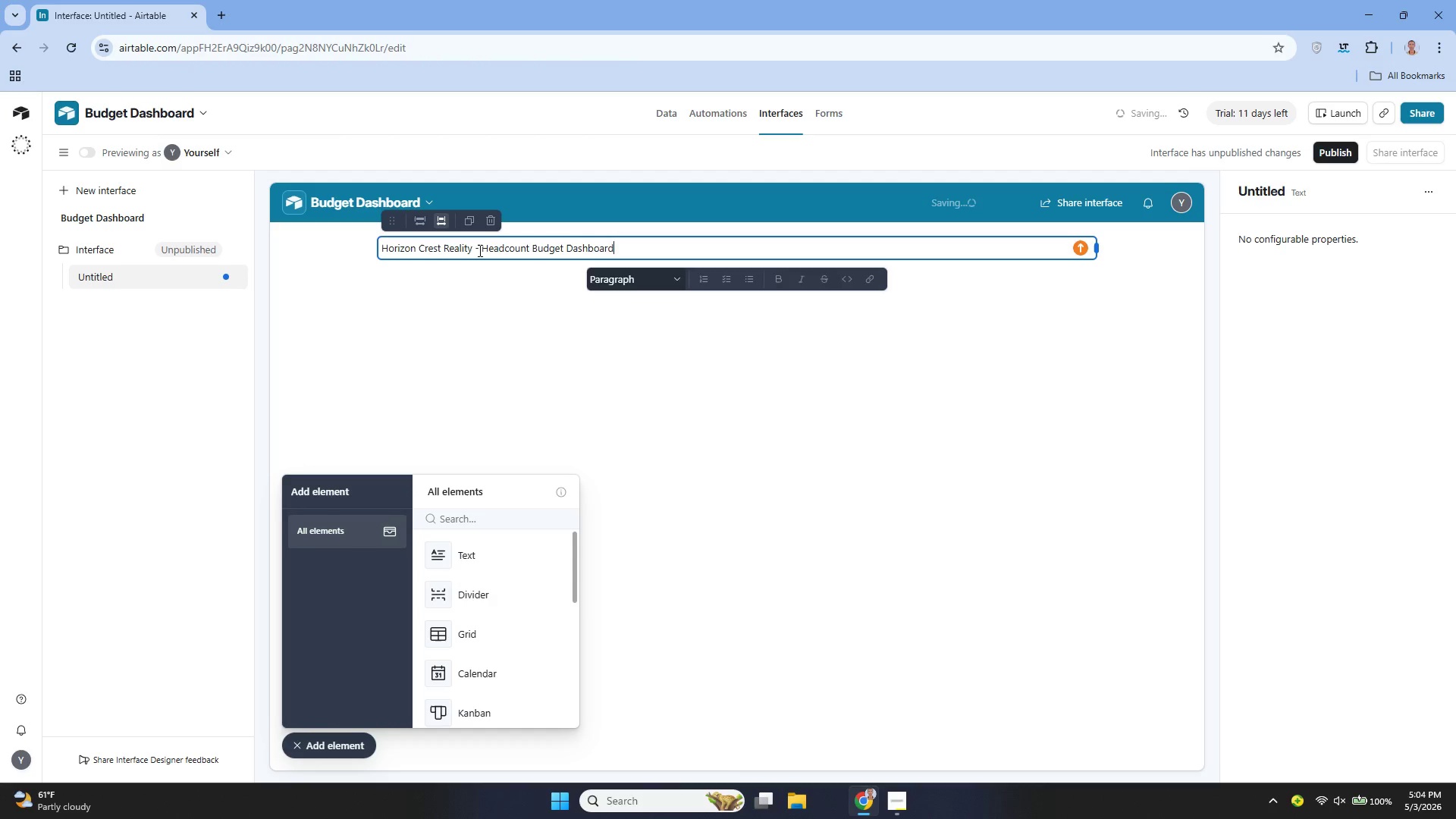 
wait(11.2)
 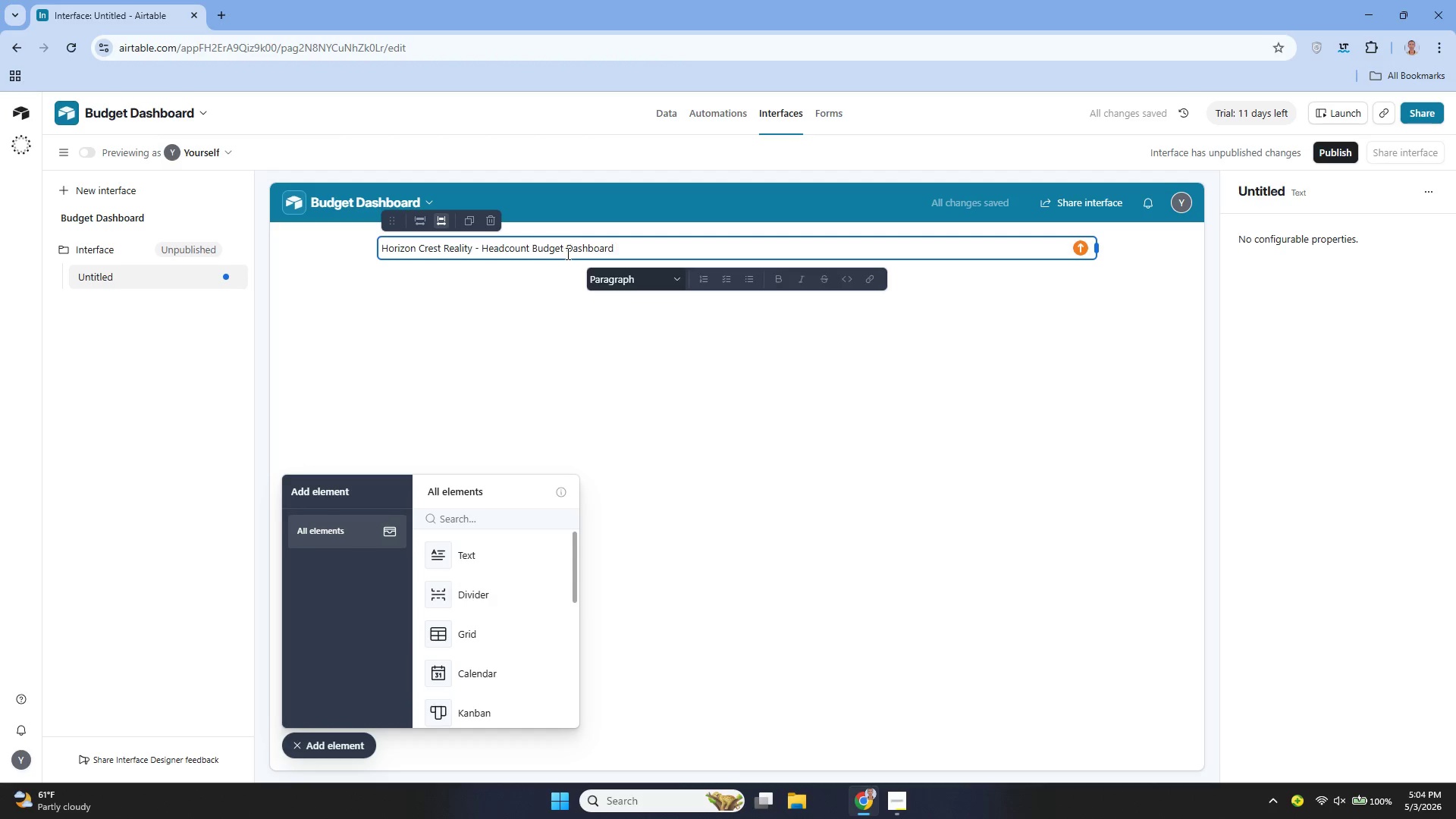 
left_click([778, 281])
 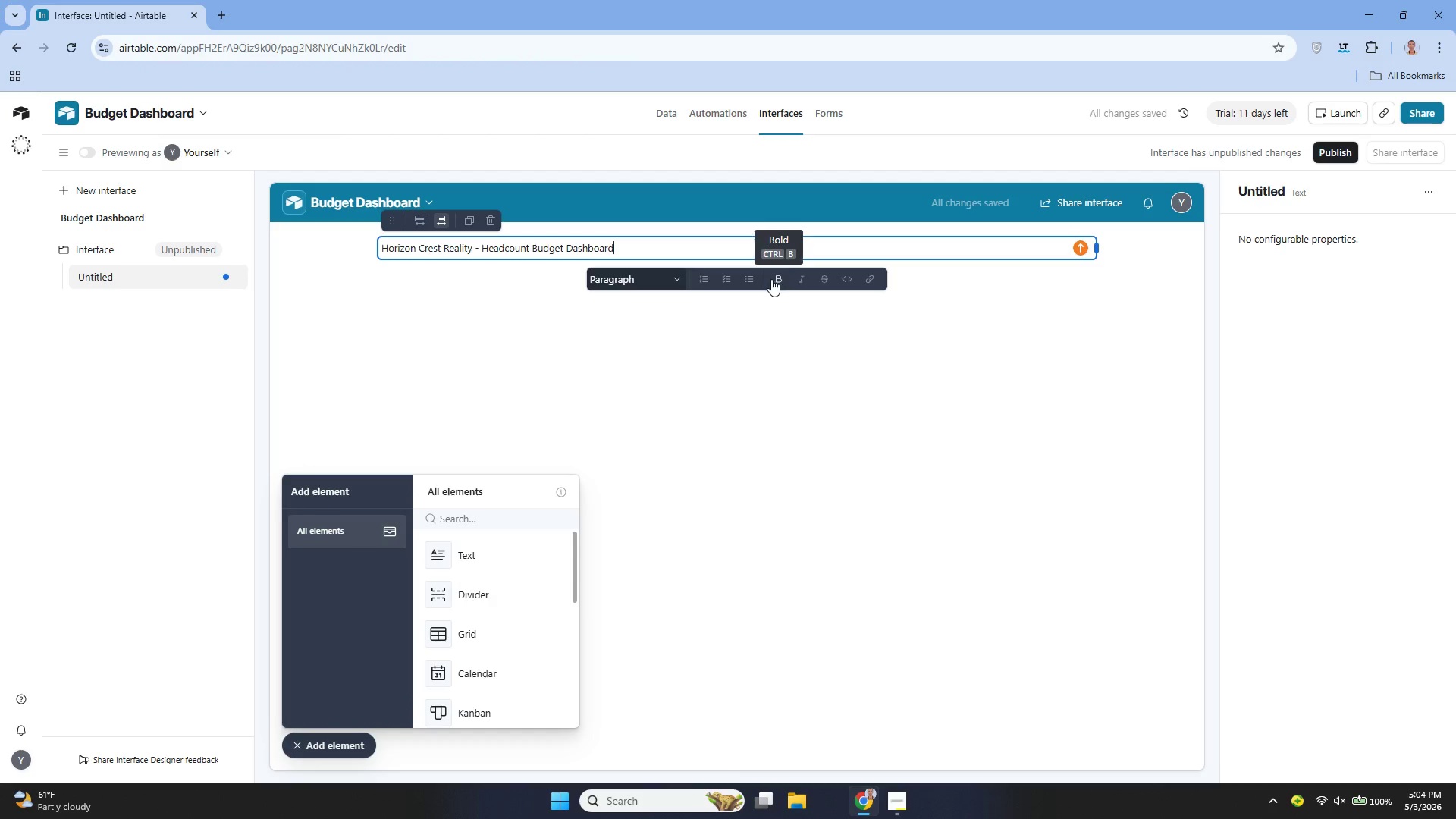 
mouse_move([777, 281])
 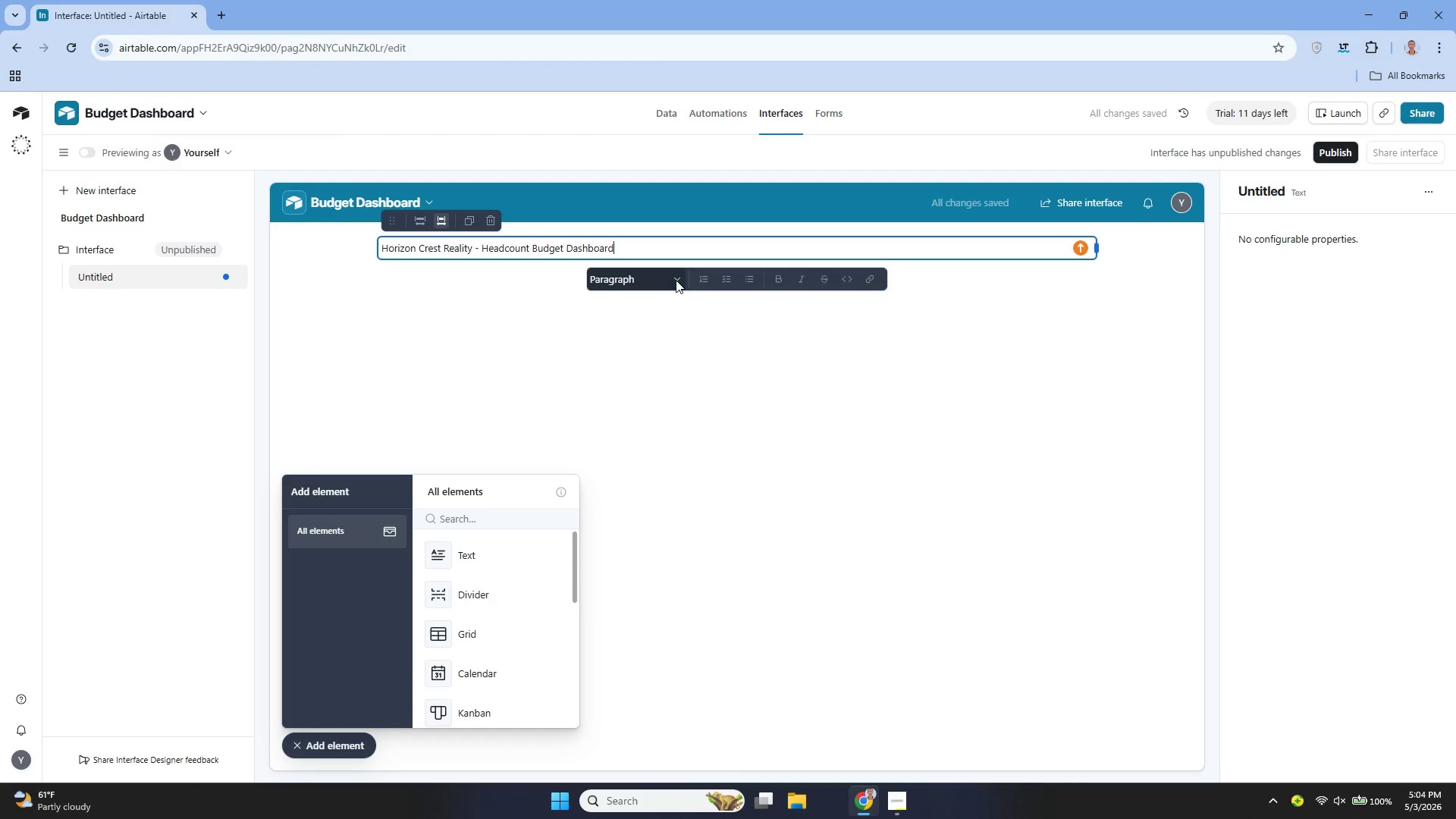 
left_click([676, 280])
 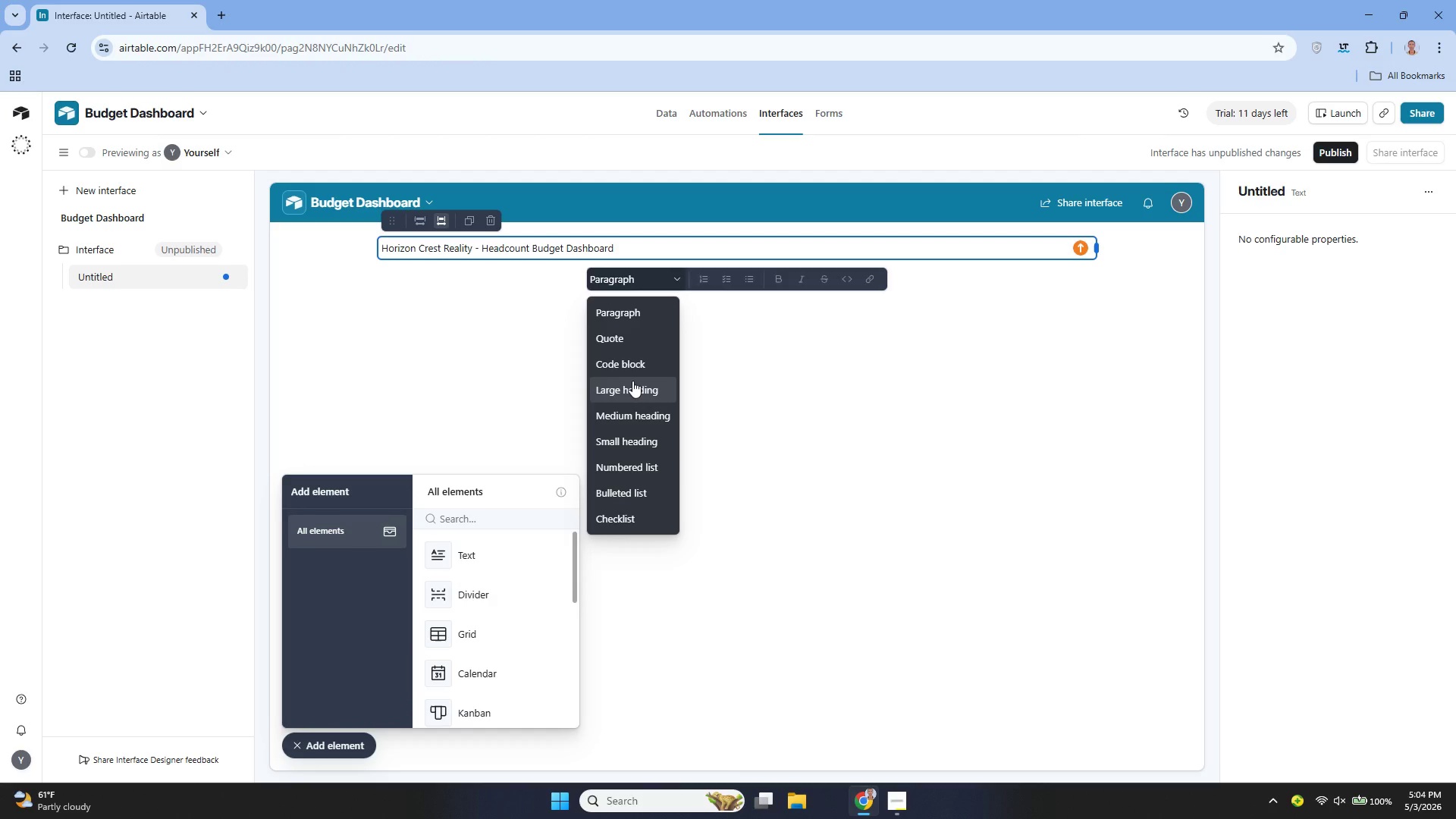 
wait(10.47)
 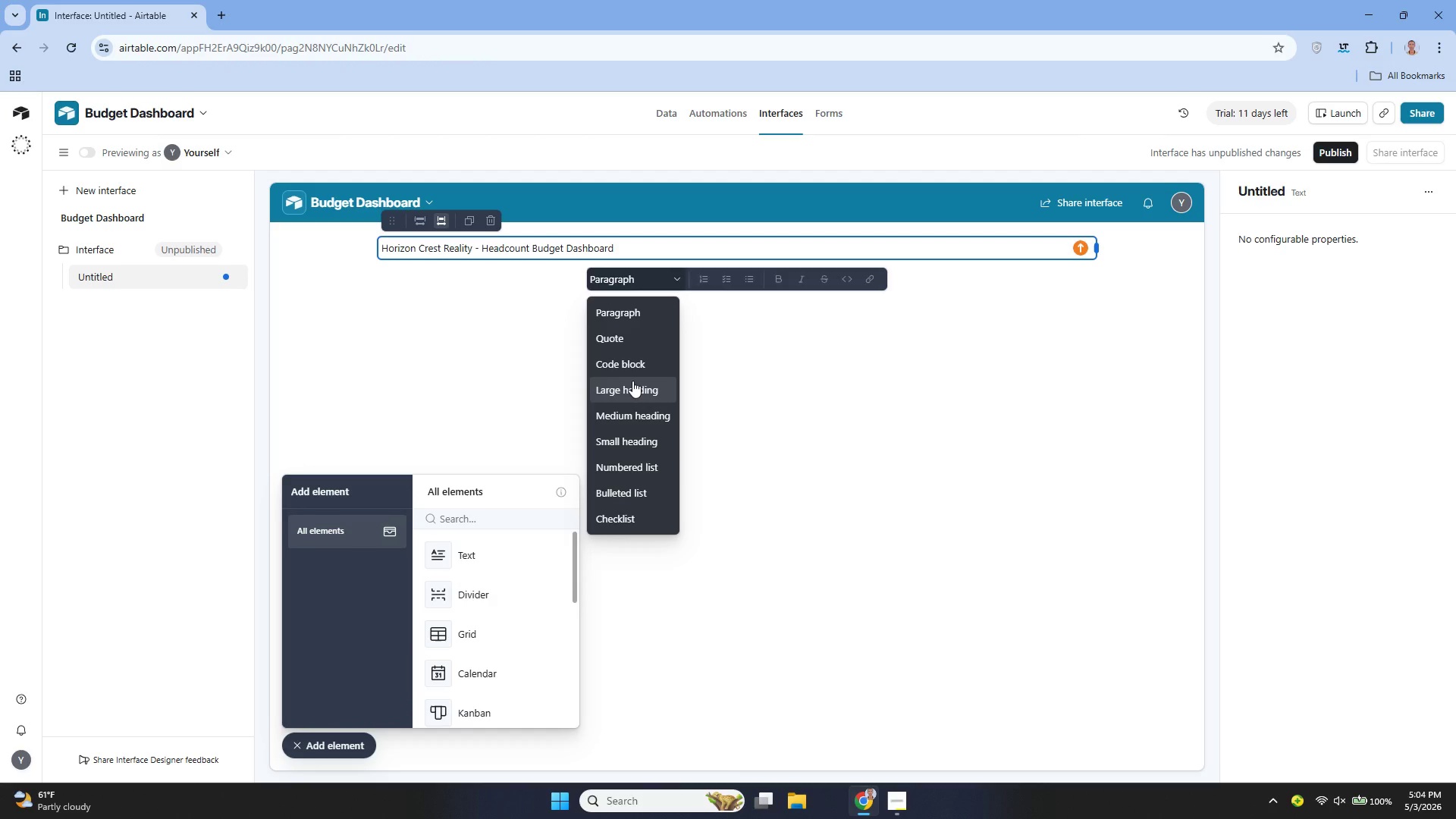 
left_click([629, 414])
 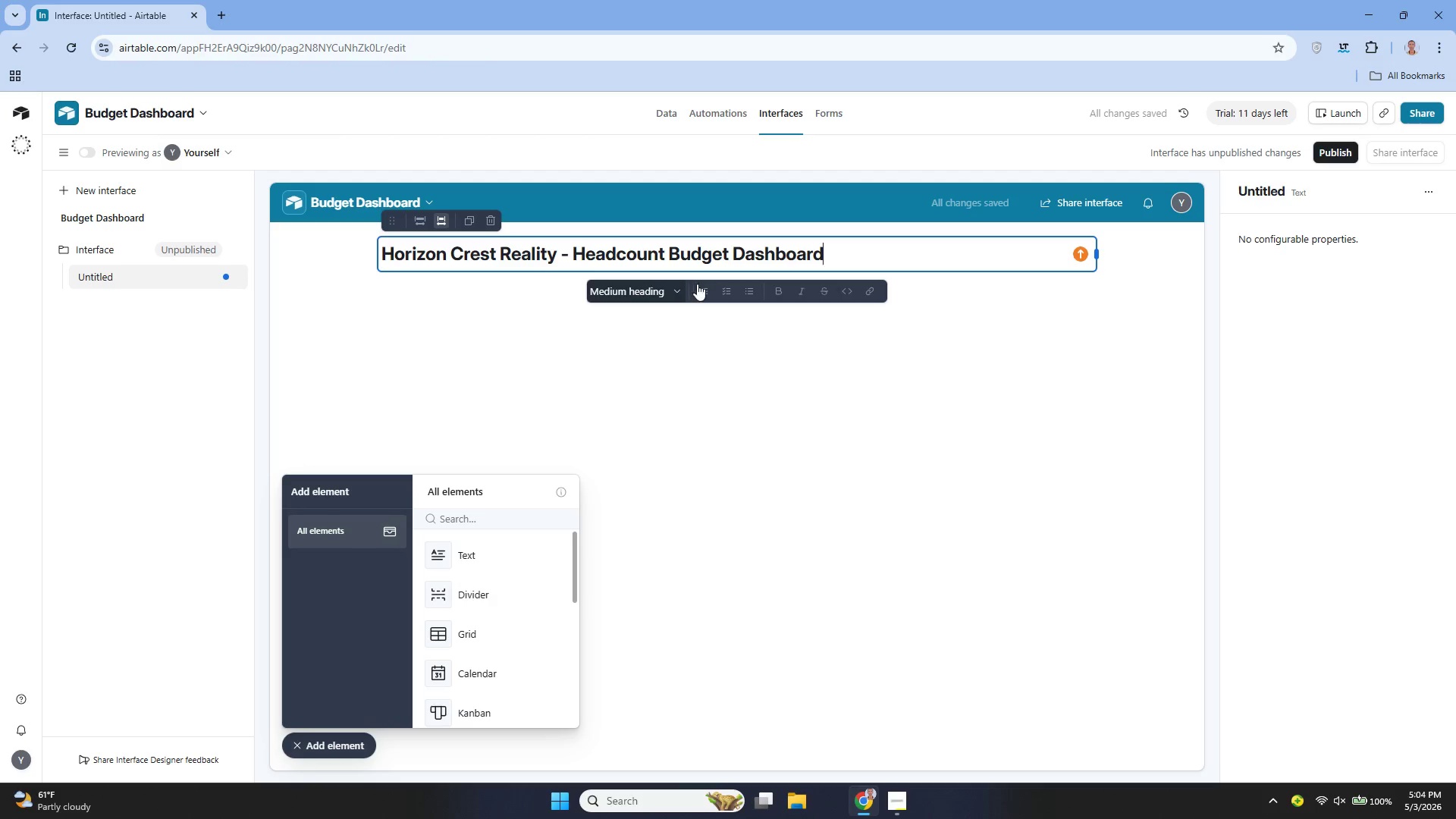 
left_click([786, 293])
 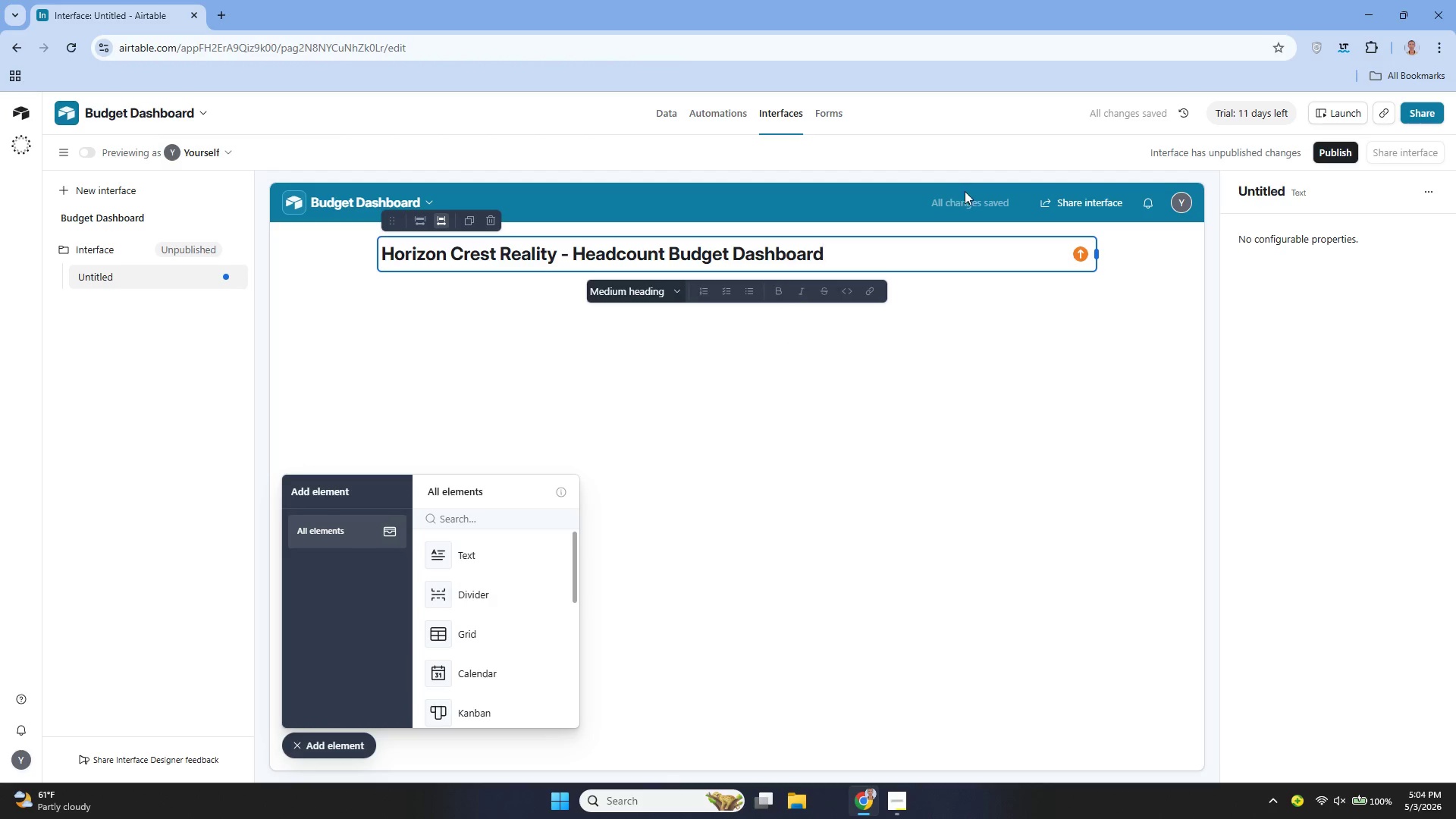 
left_click([777, 292])
 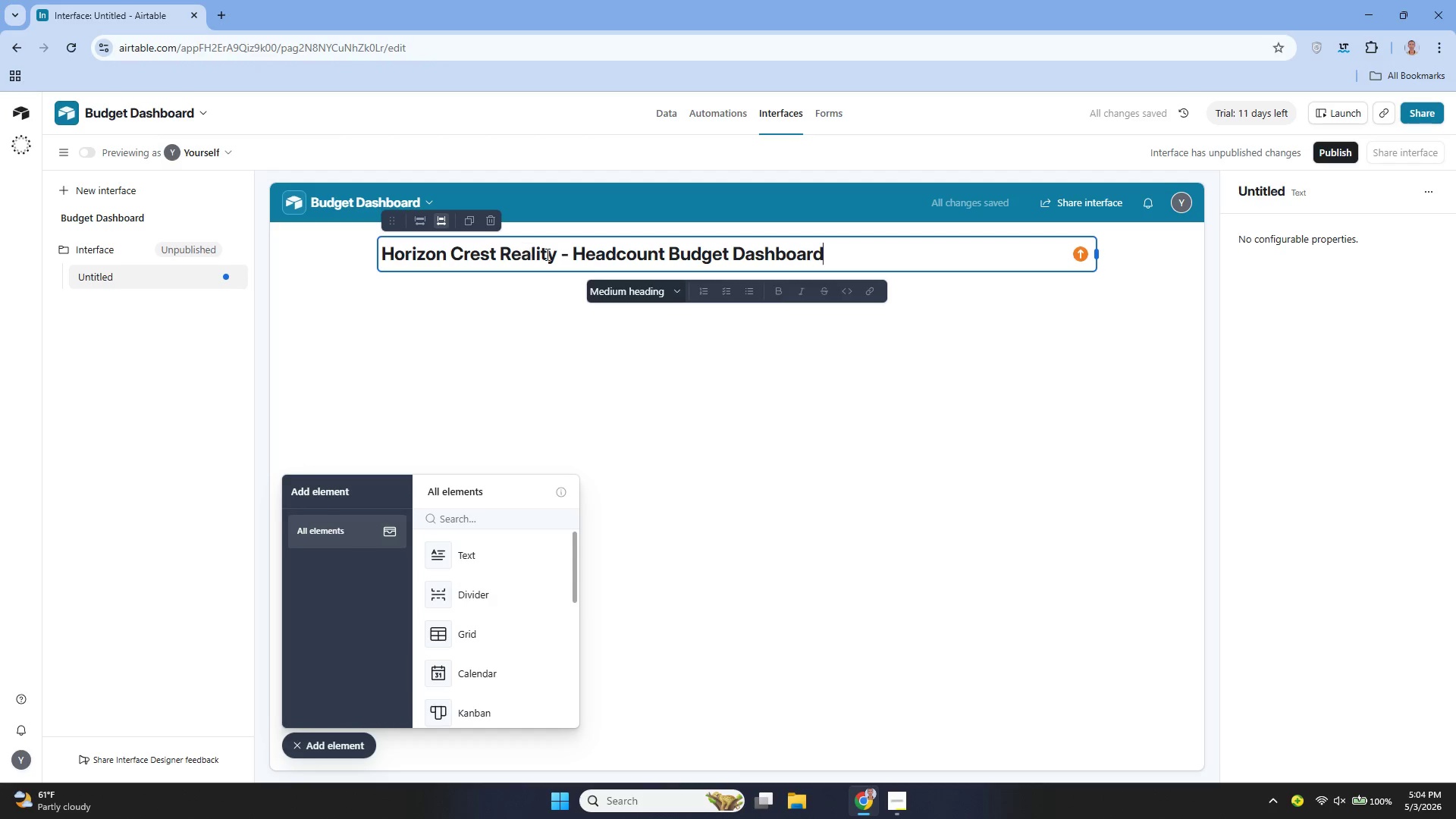 
wait(7.67)
 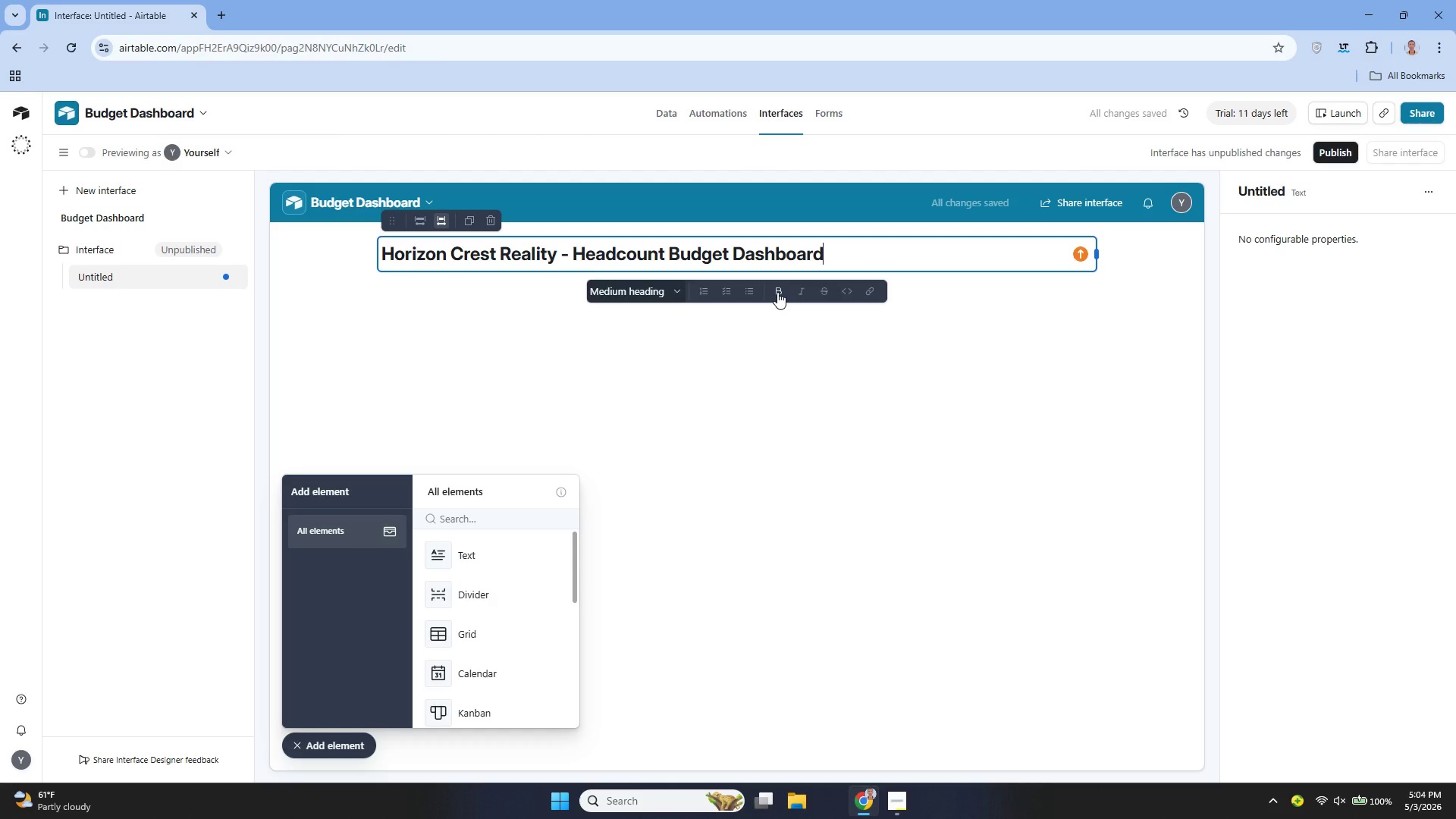 
mouse_move([797, 291])
 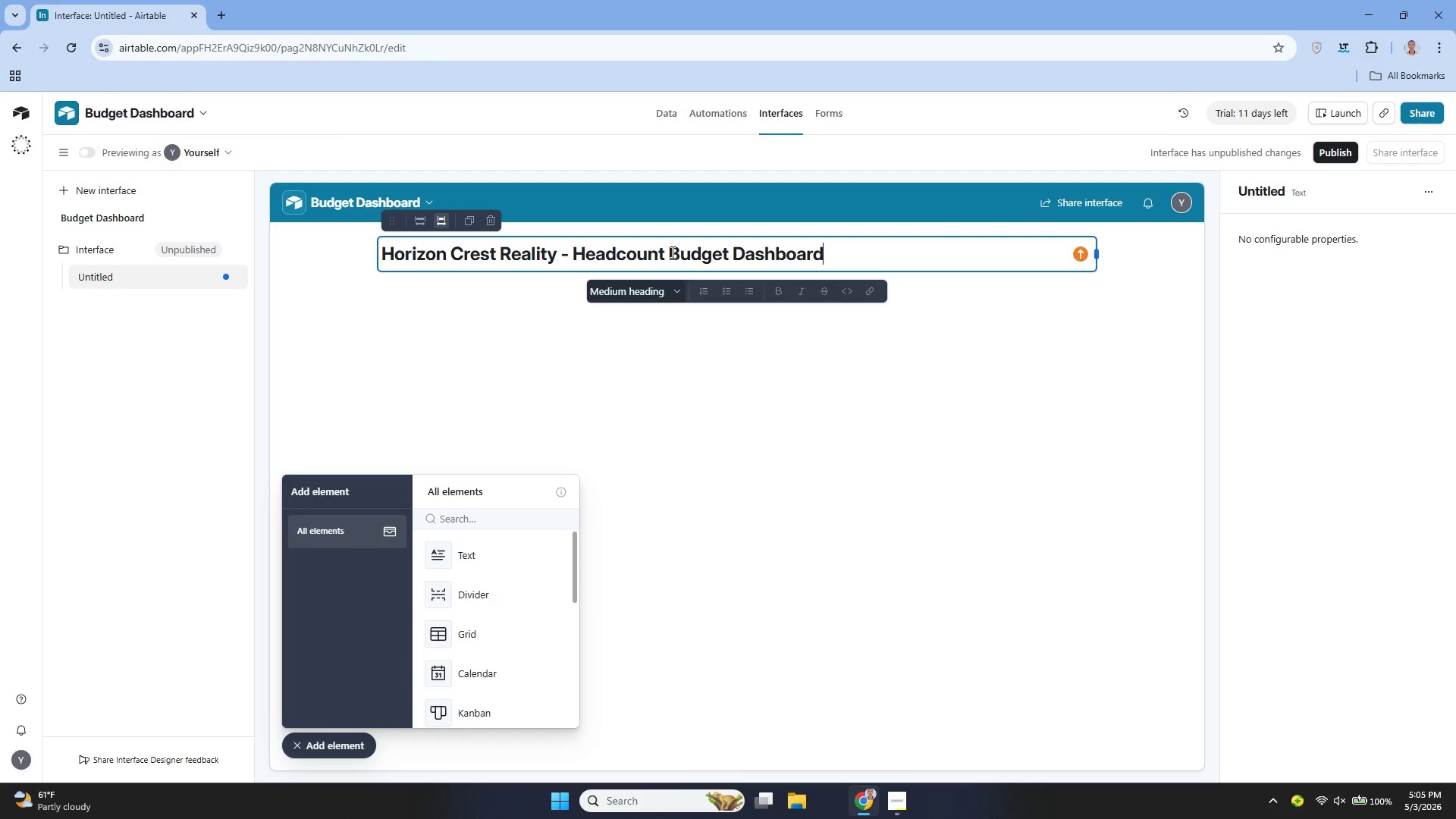 
wait(6.69)
 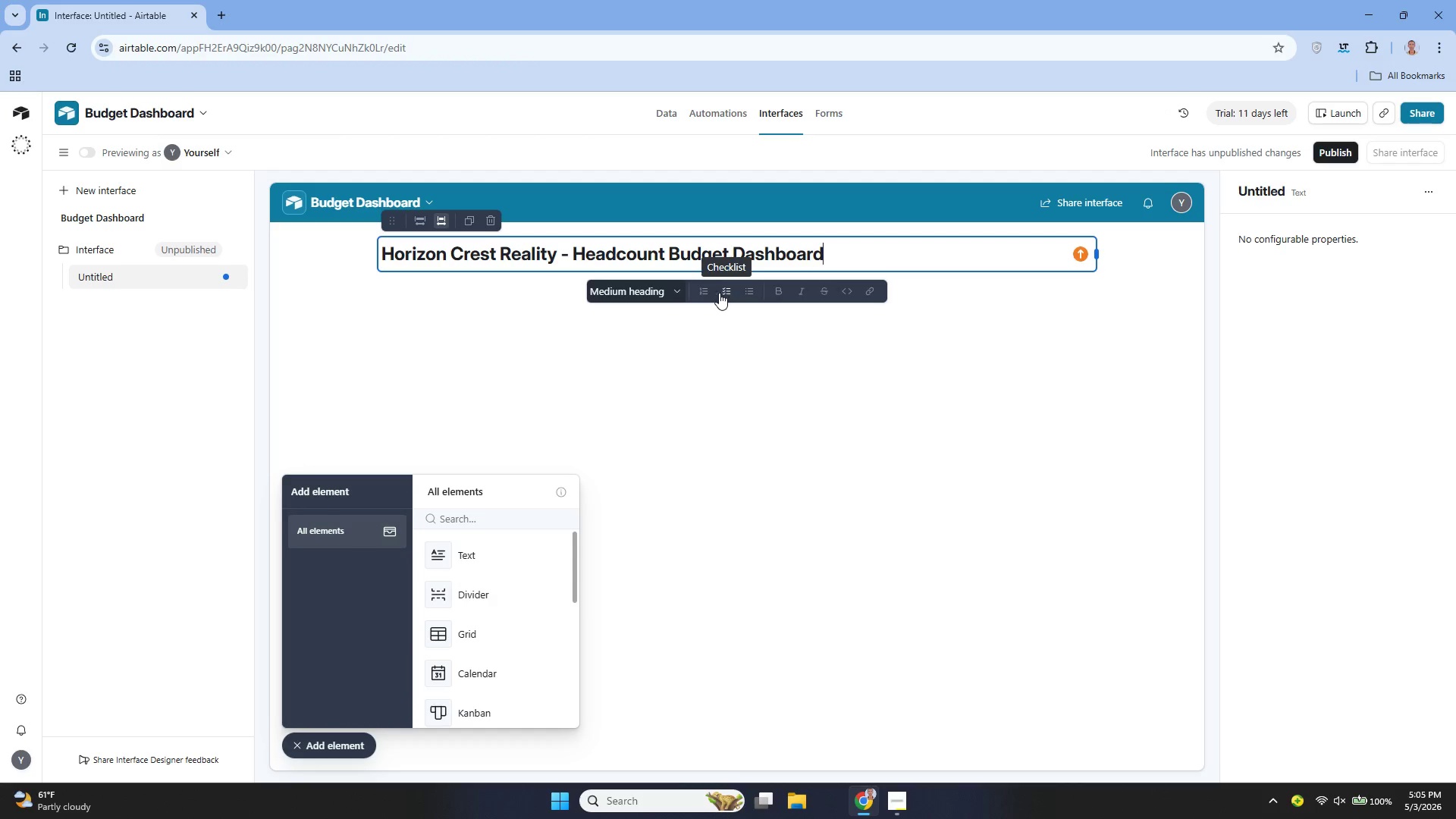 
double_click([671, 252])
 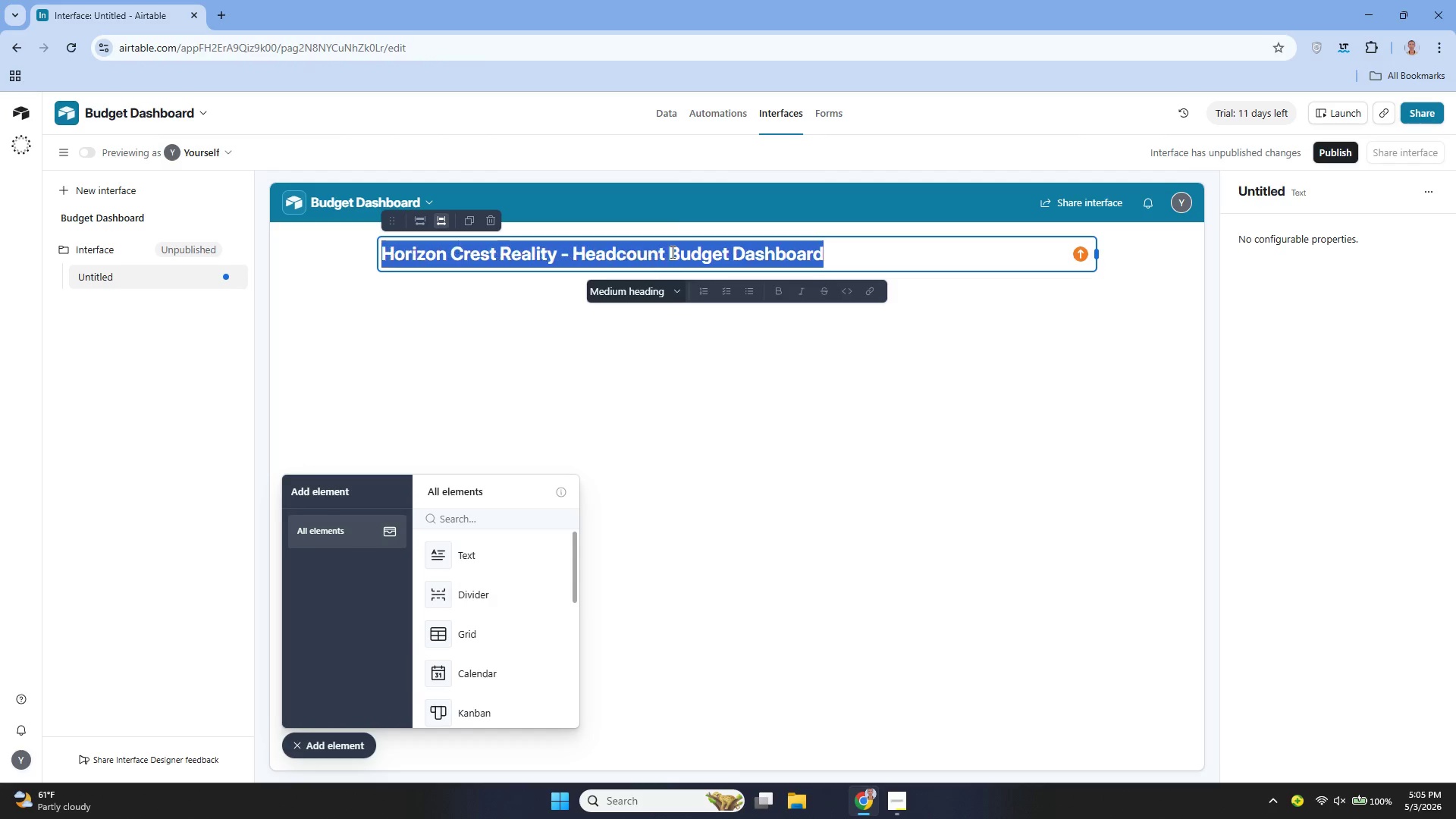 
triple_click([671, 252])
 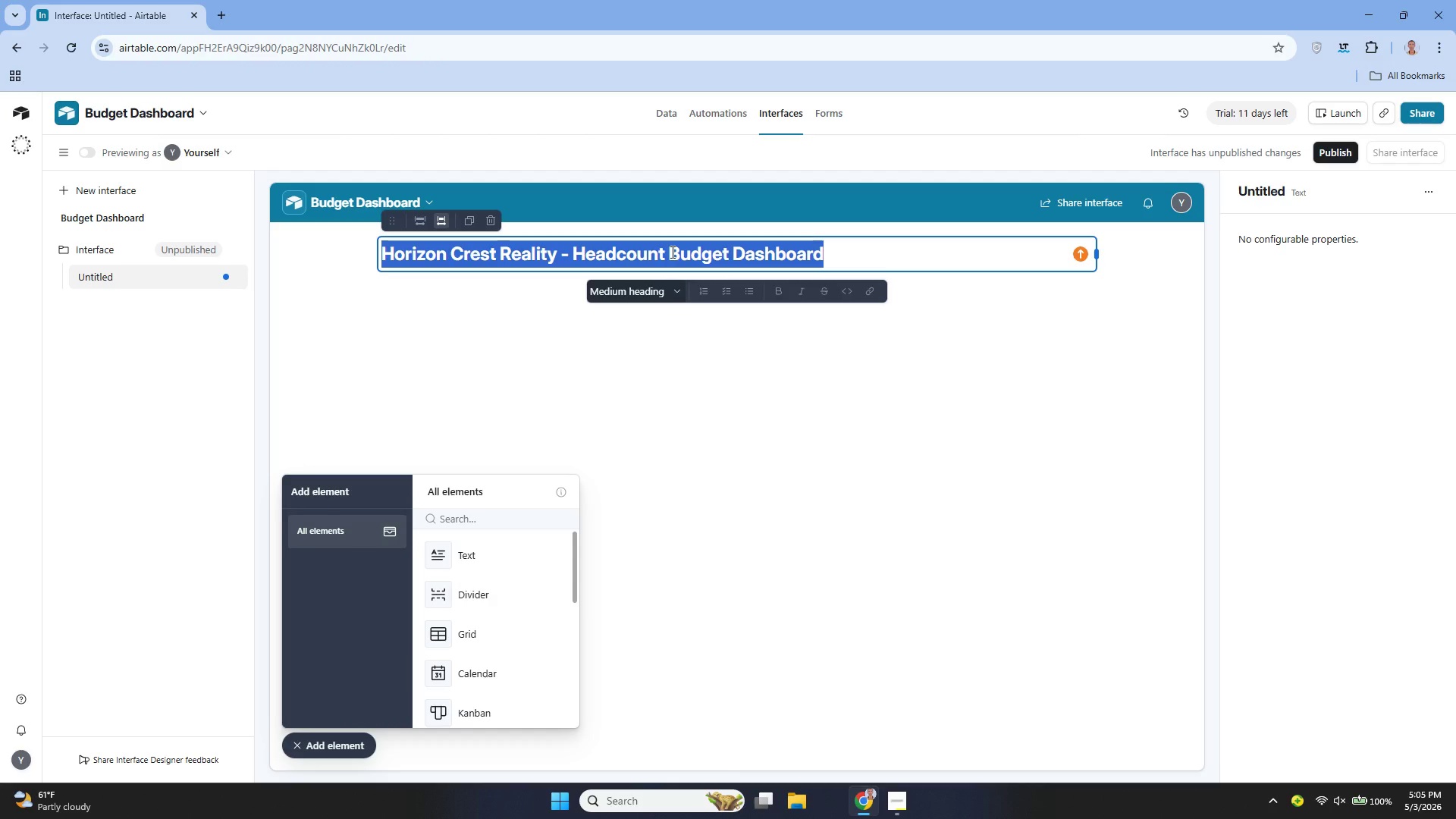 
triple_click([671, 252])
 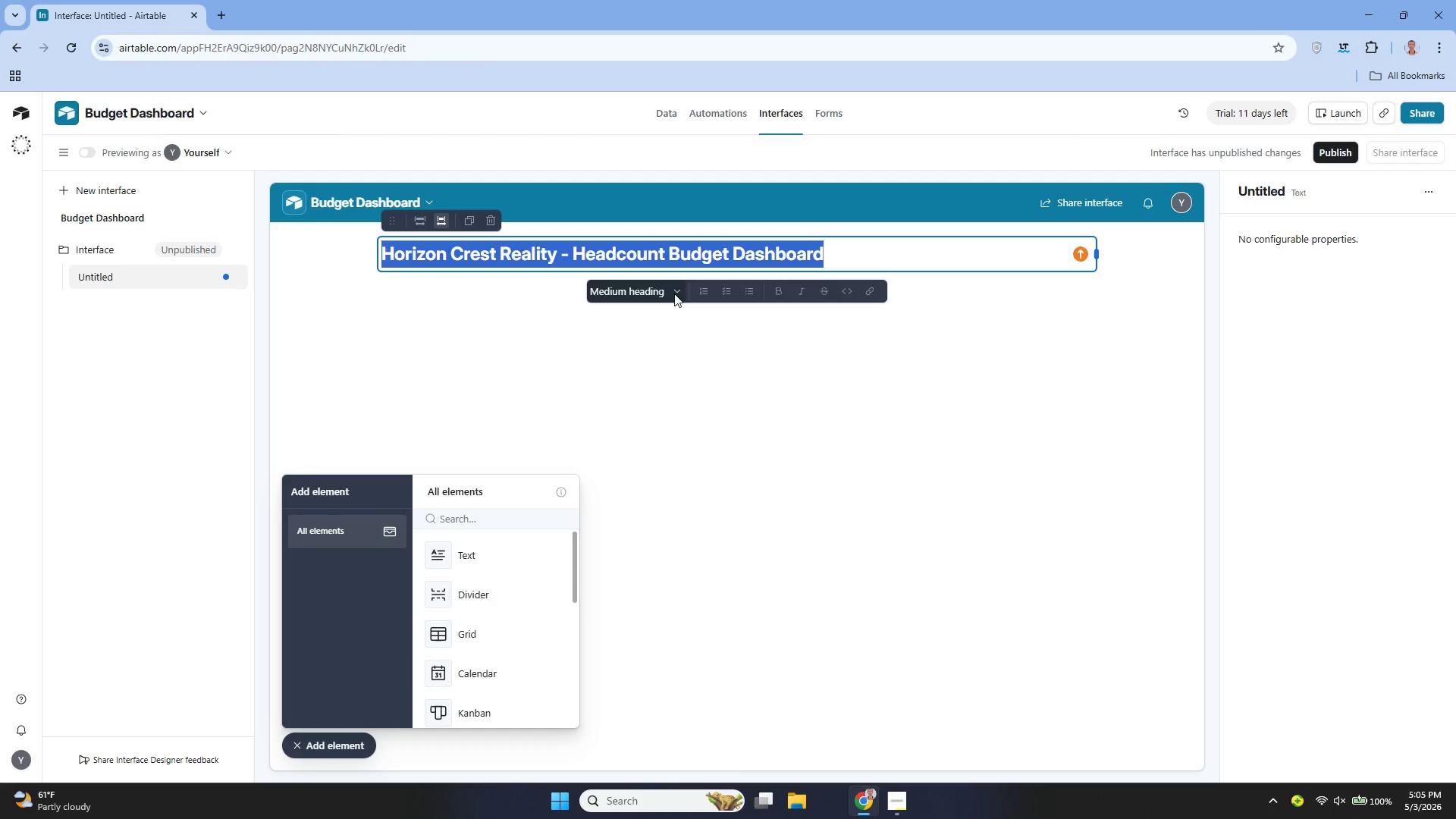 
left_click([673, 291])
 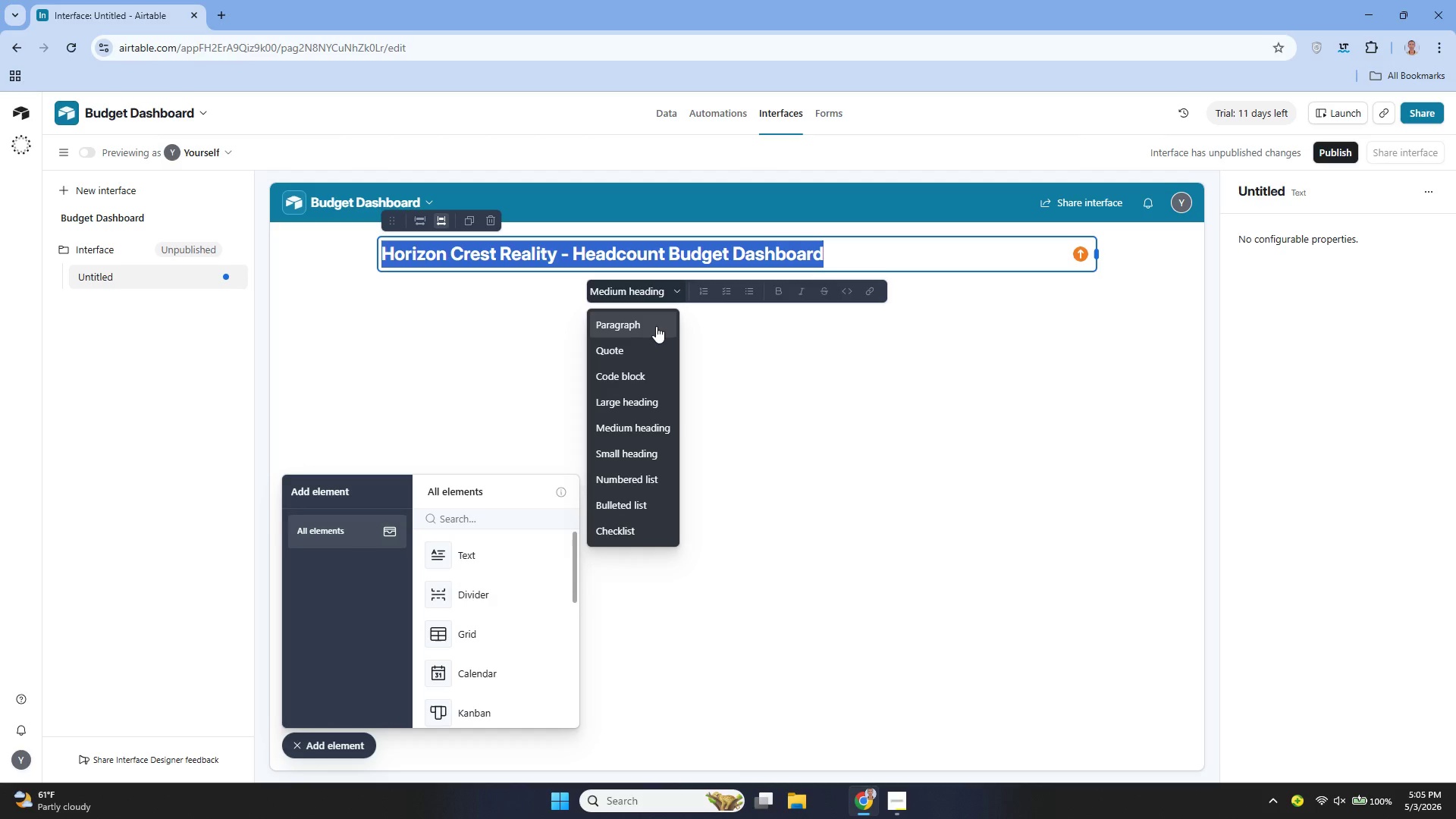 
wait(7.2)
 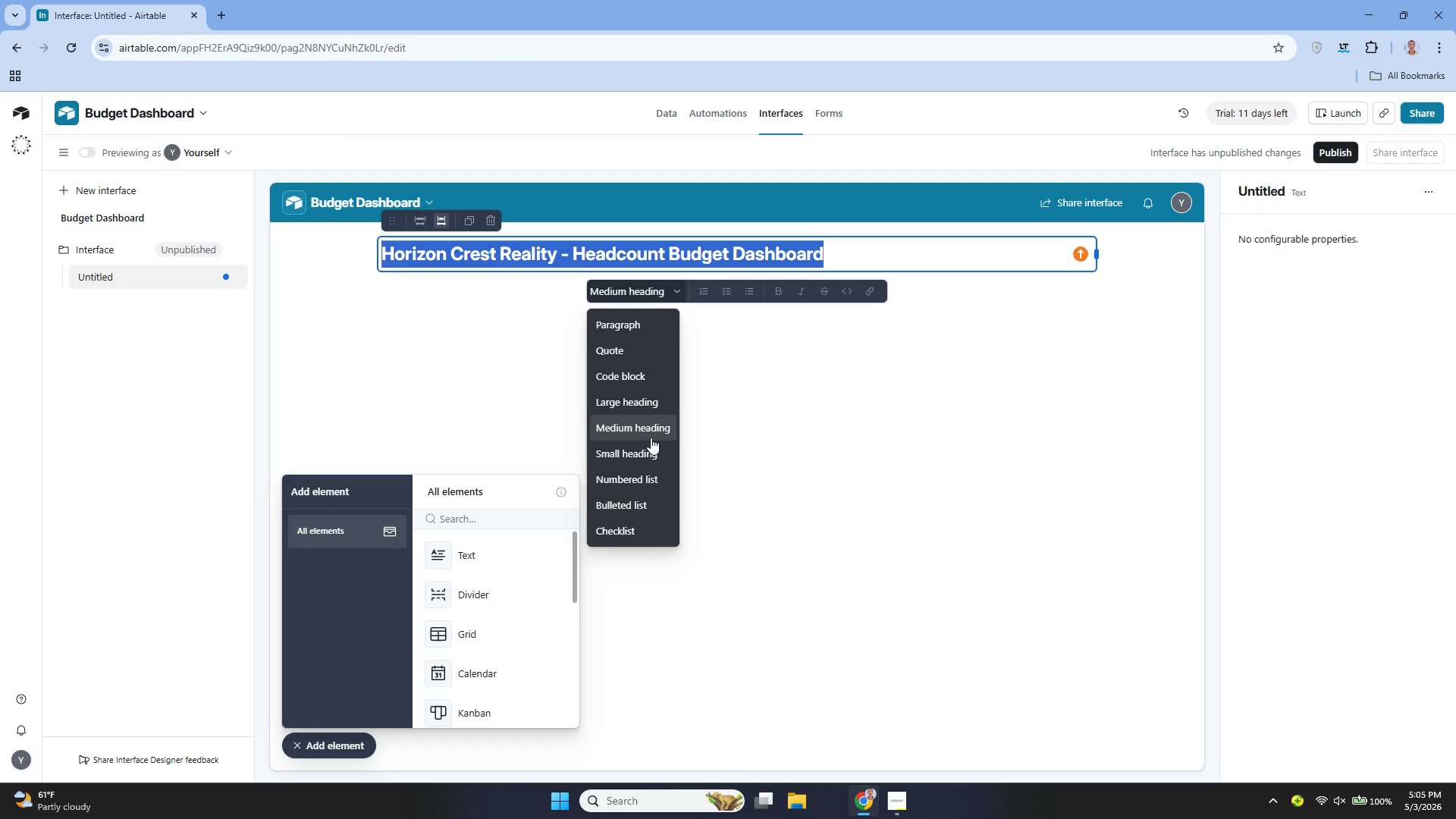 
left_click([601, 251])
 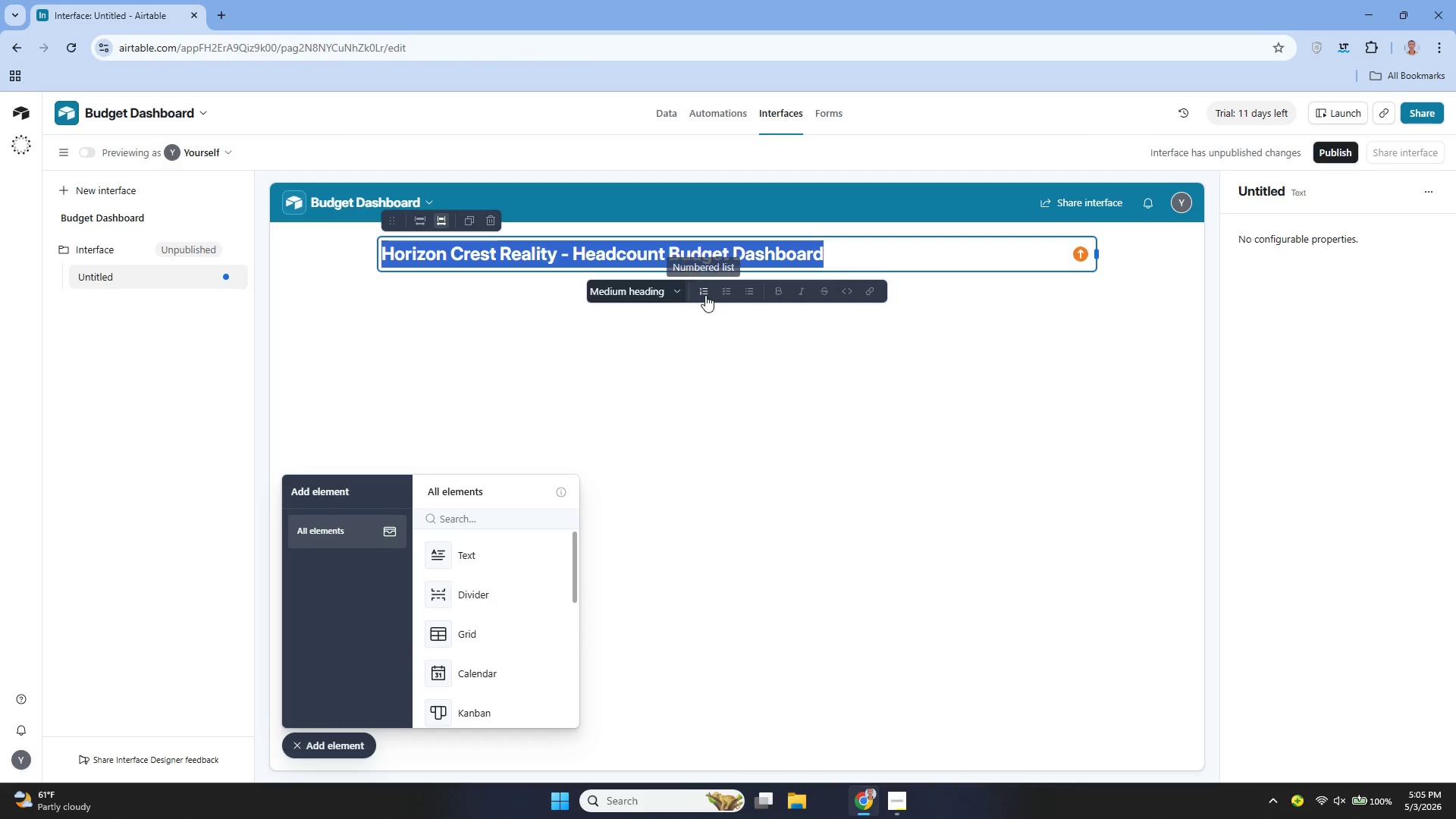 
wait(12.86)
 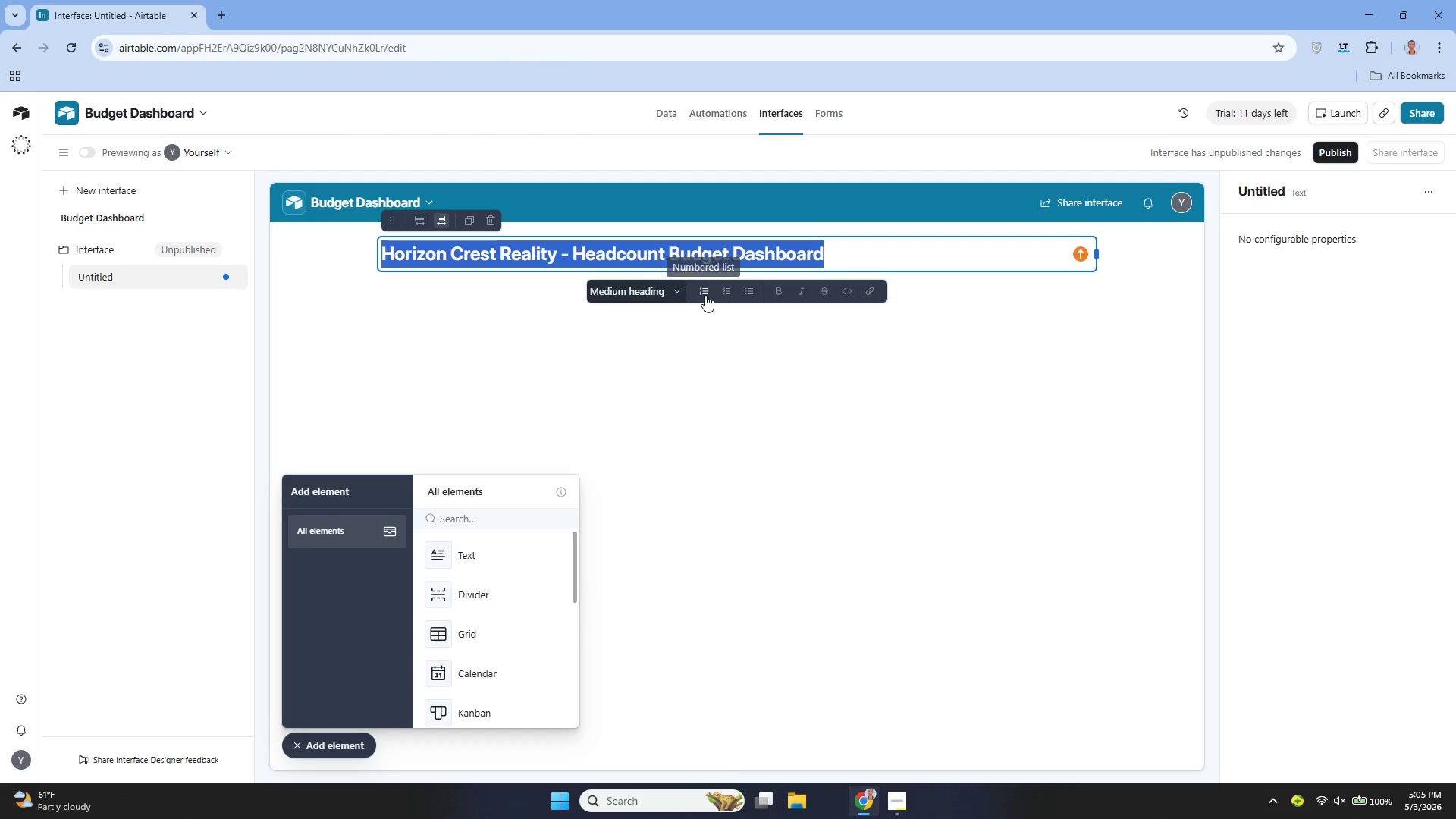 
left_click([676, 289])
 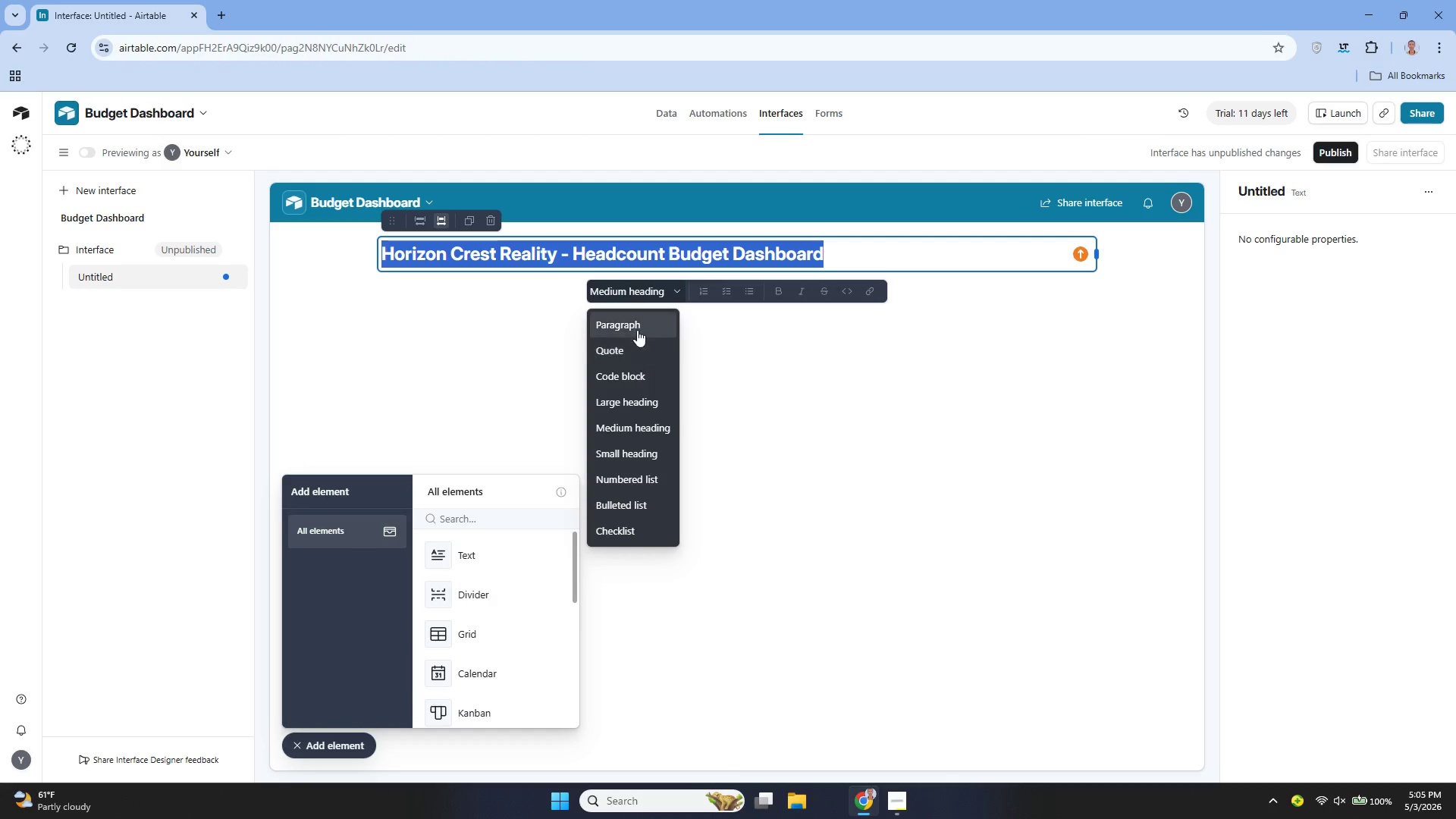 
wait(5.48)
 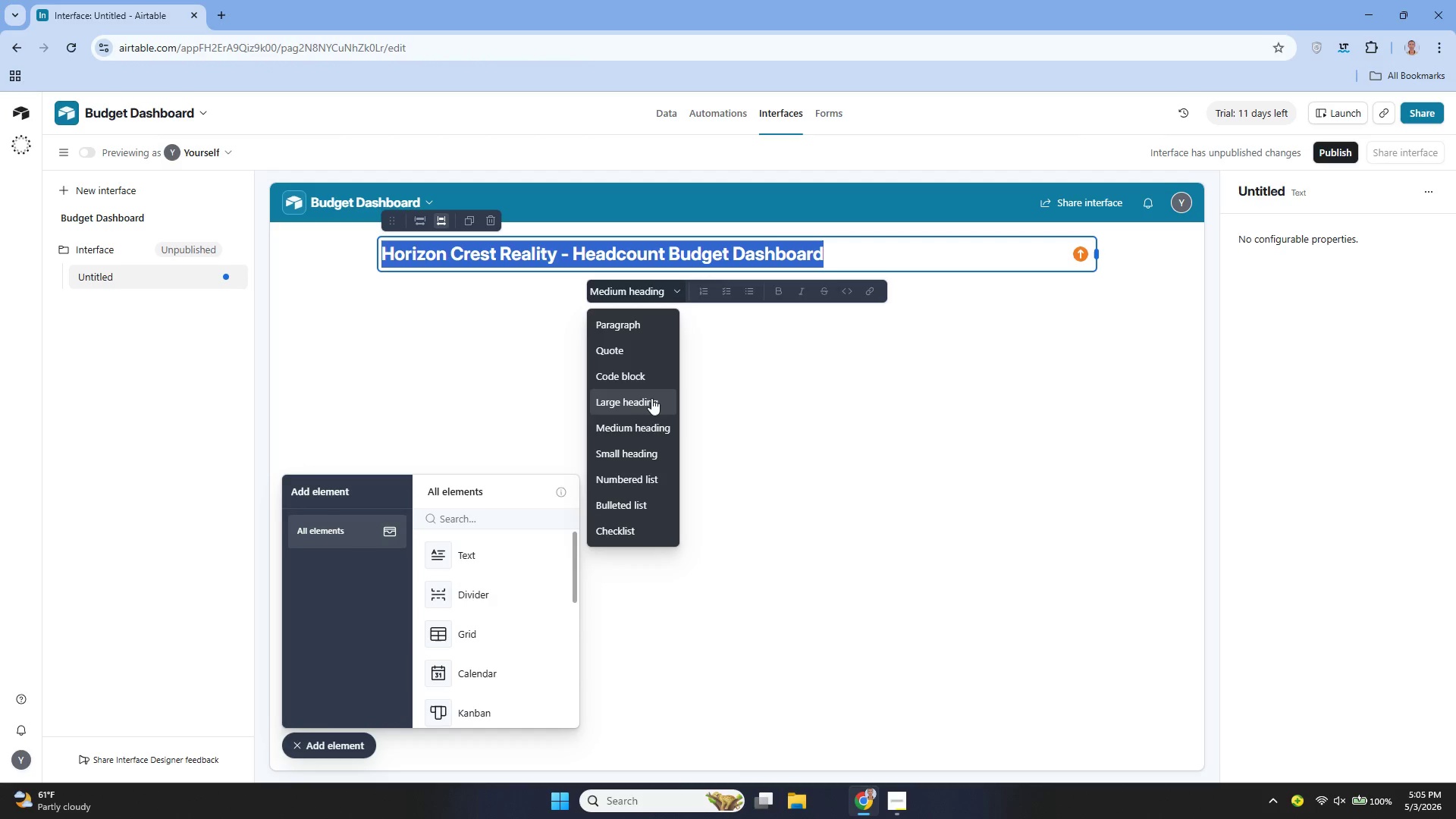 
left_click([637, 325])
 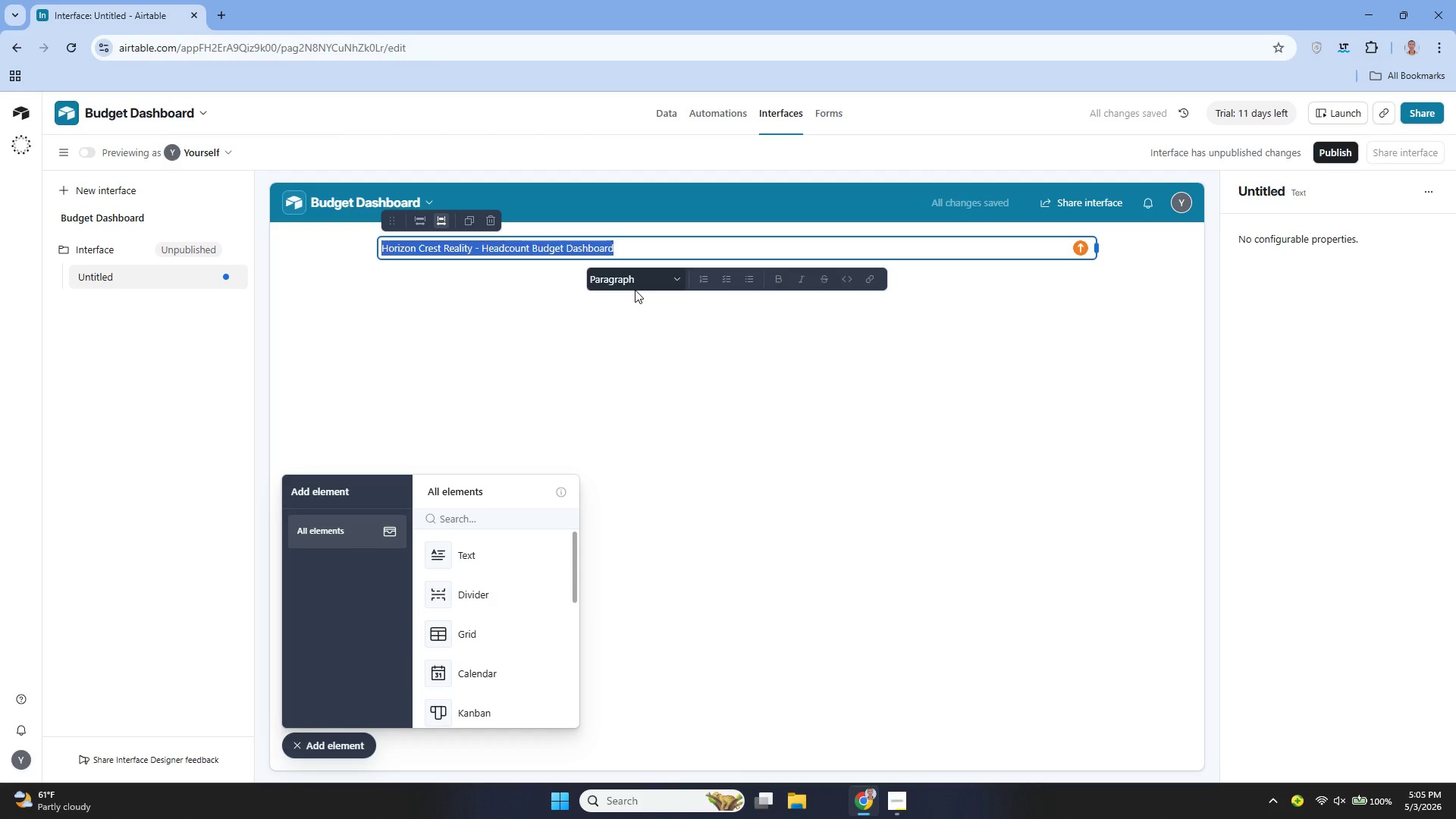 
key(Control+X)
 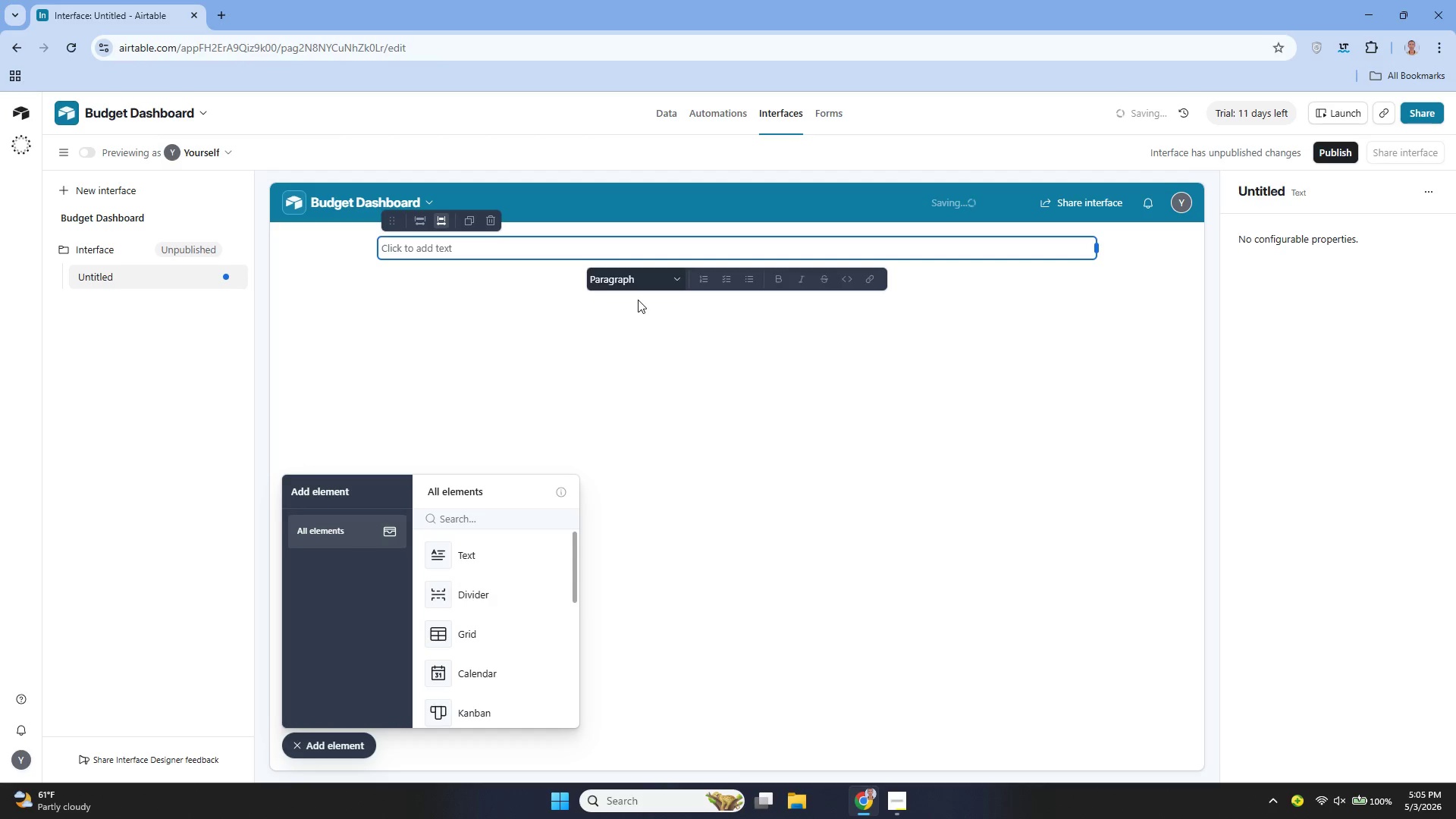 
key(Control+Y)
 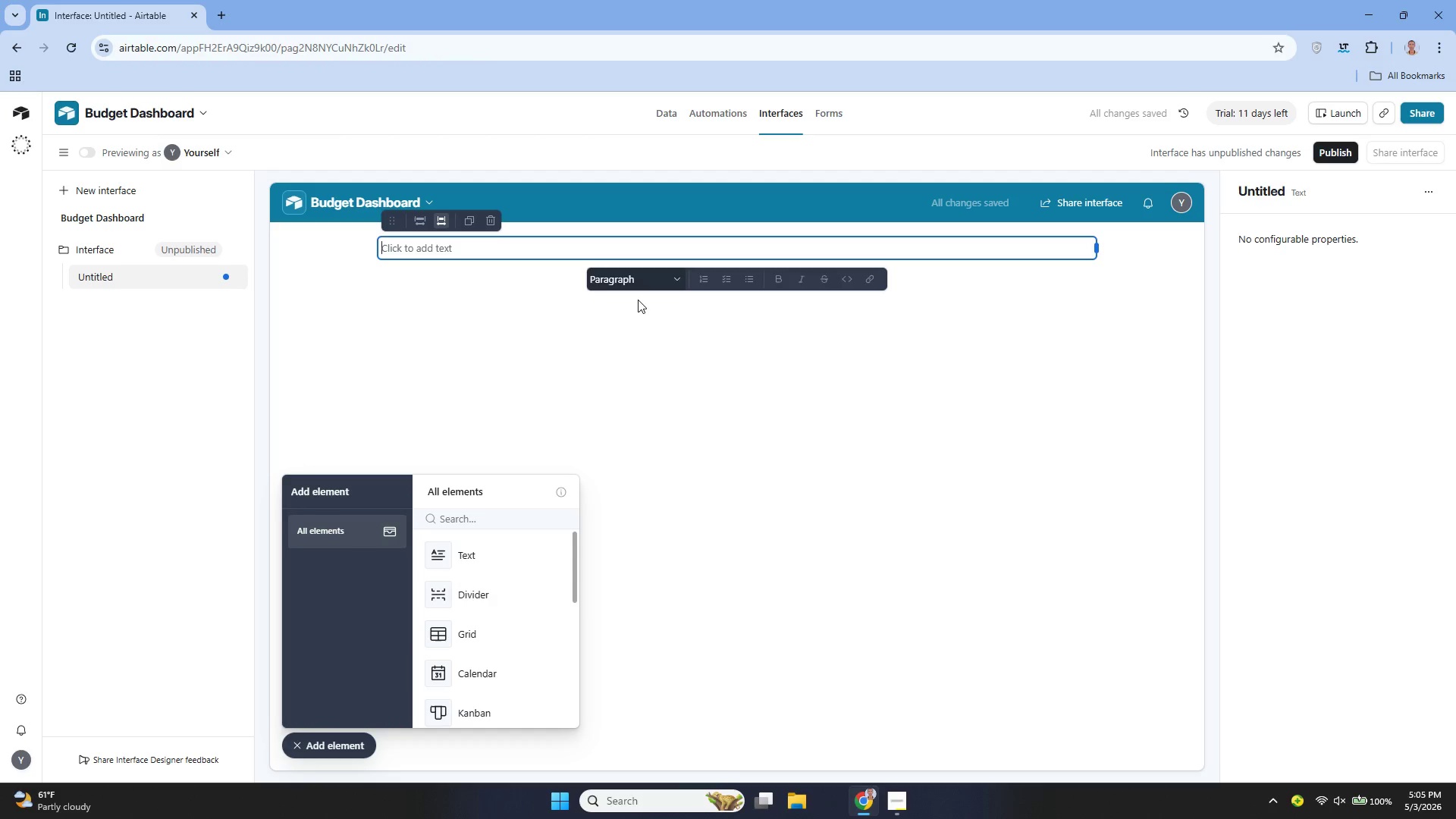 
key(Control+Y)
 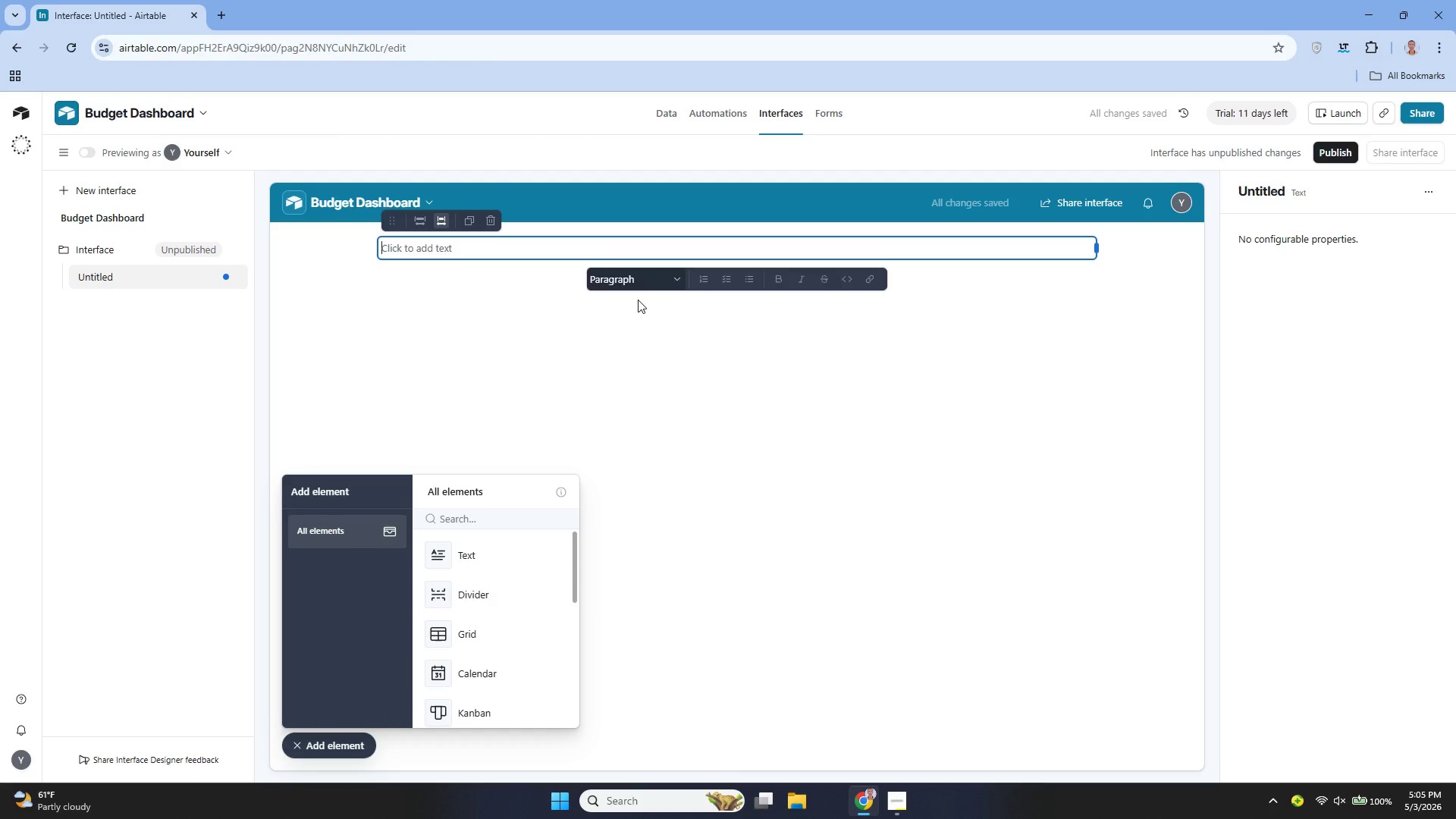 
key(Control+Y)
 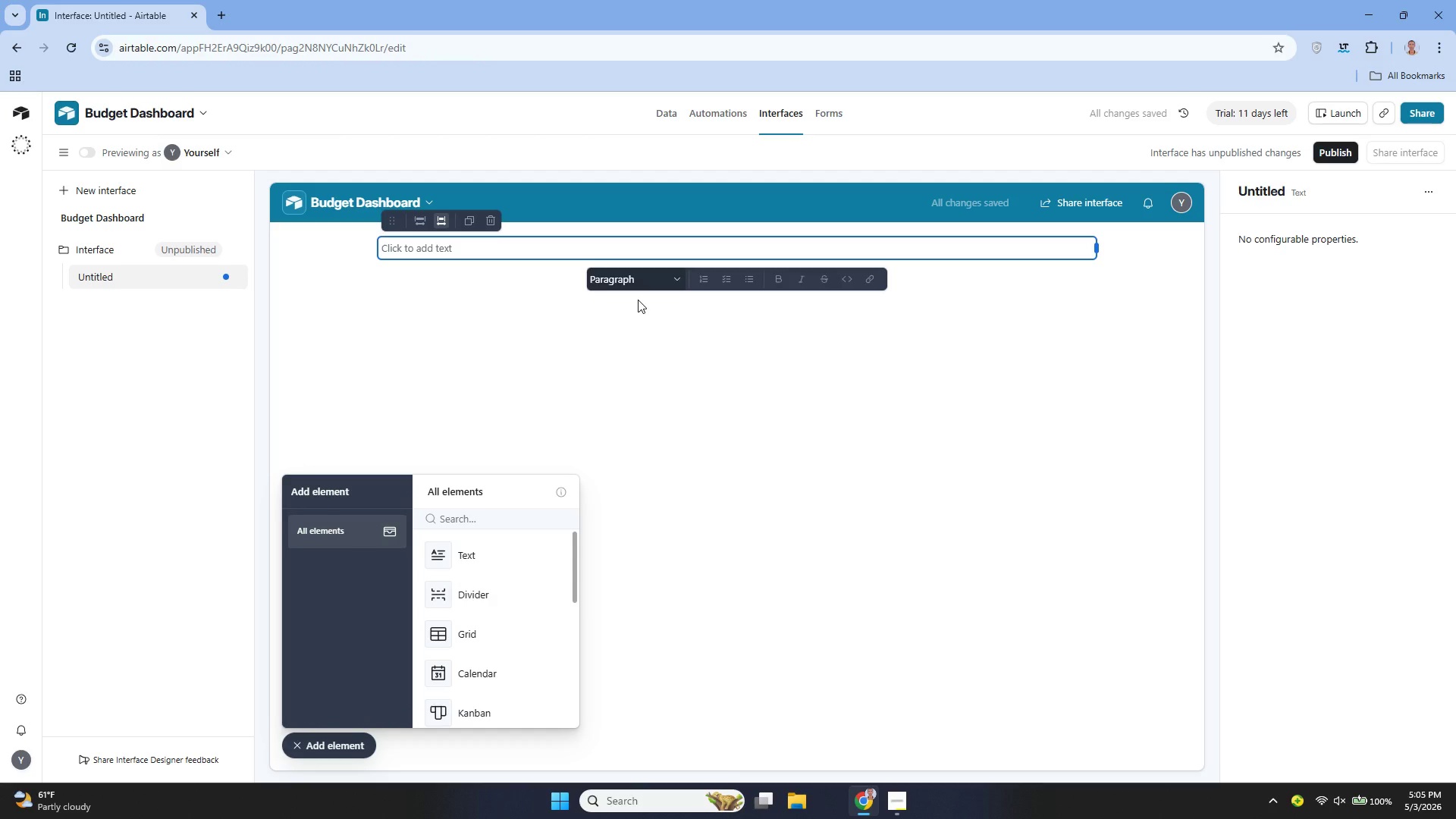 
left_click([638, 300])
 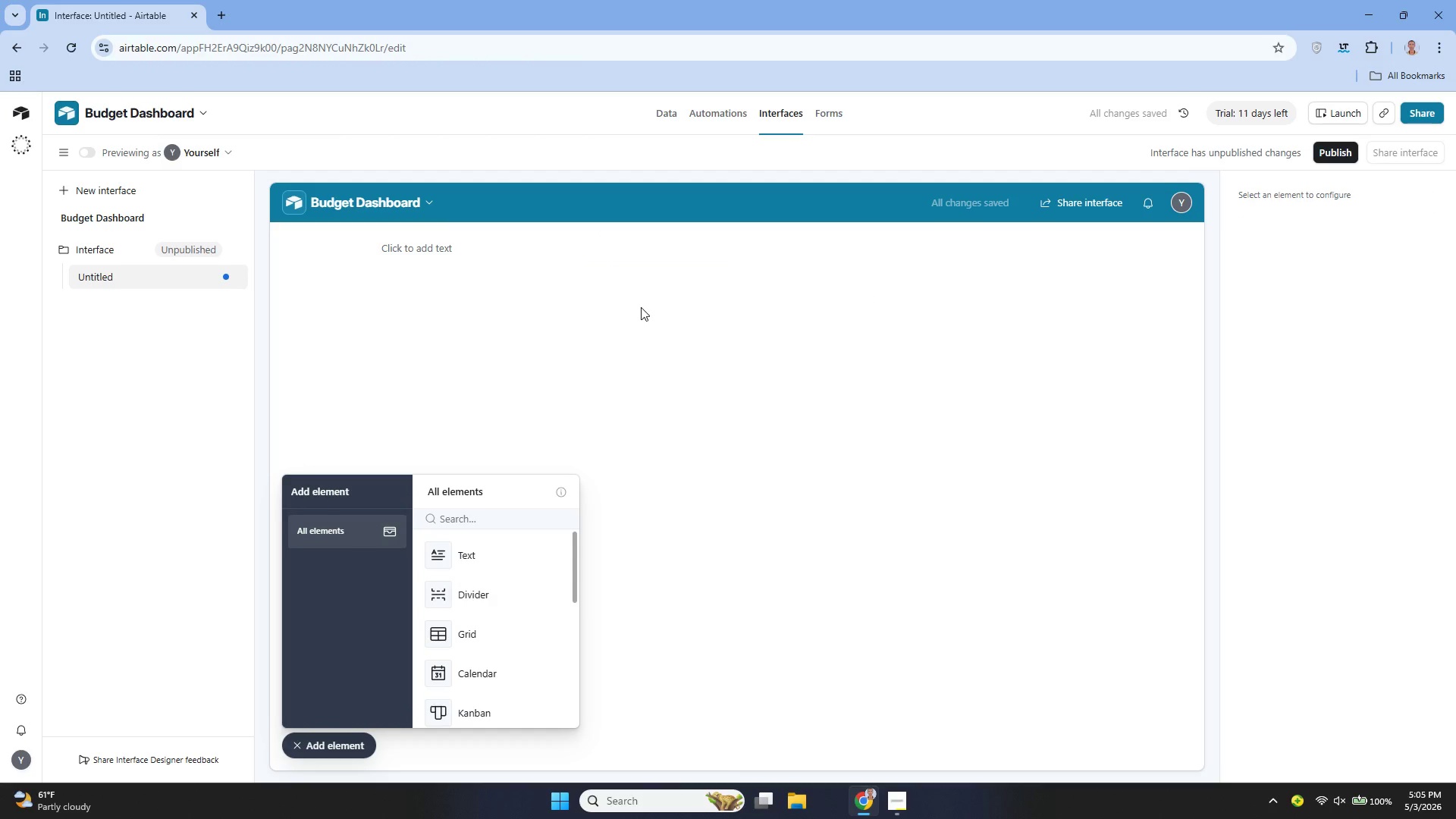 
key(Control+Y)
 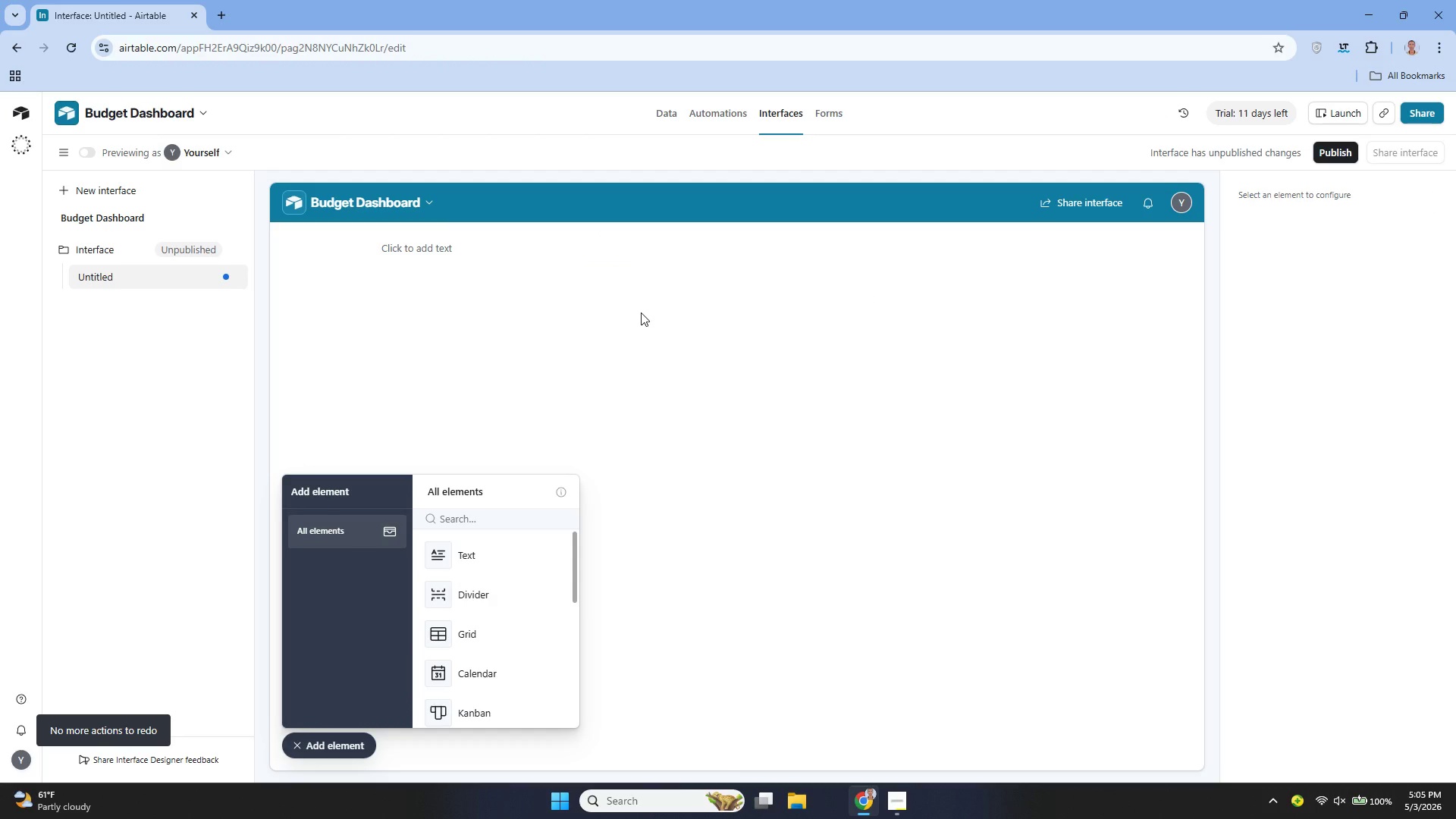 
key(Control+Z)
 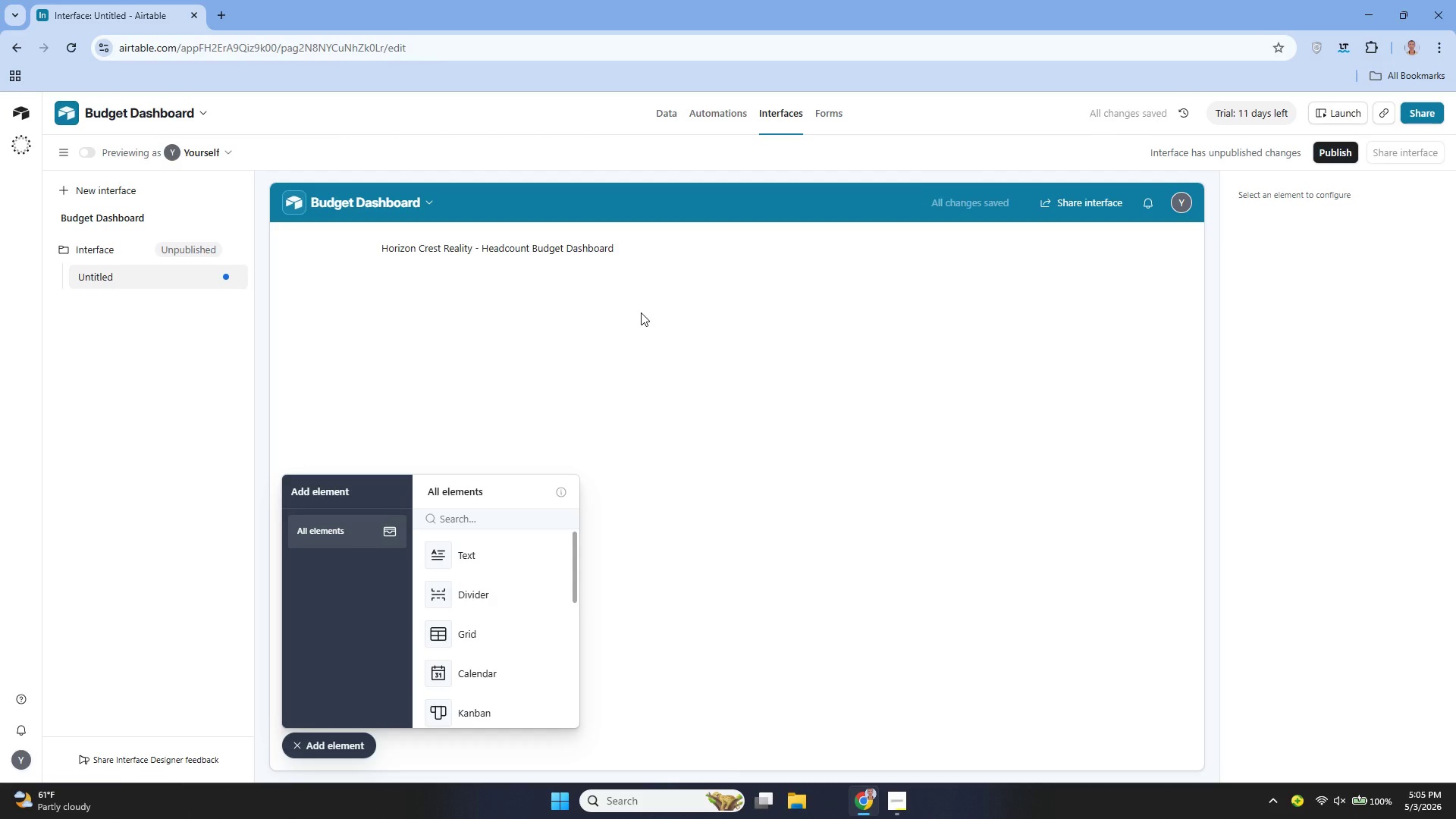 
key(Control+Z)
 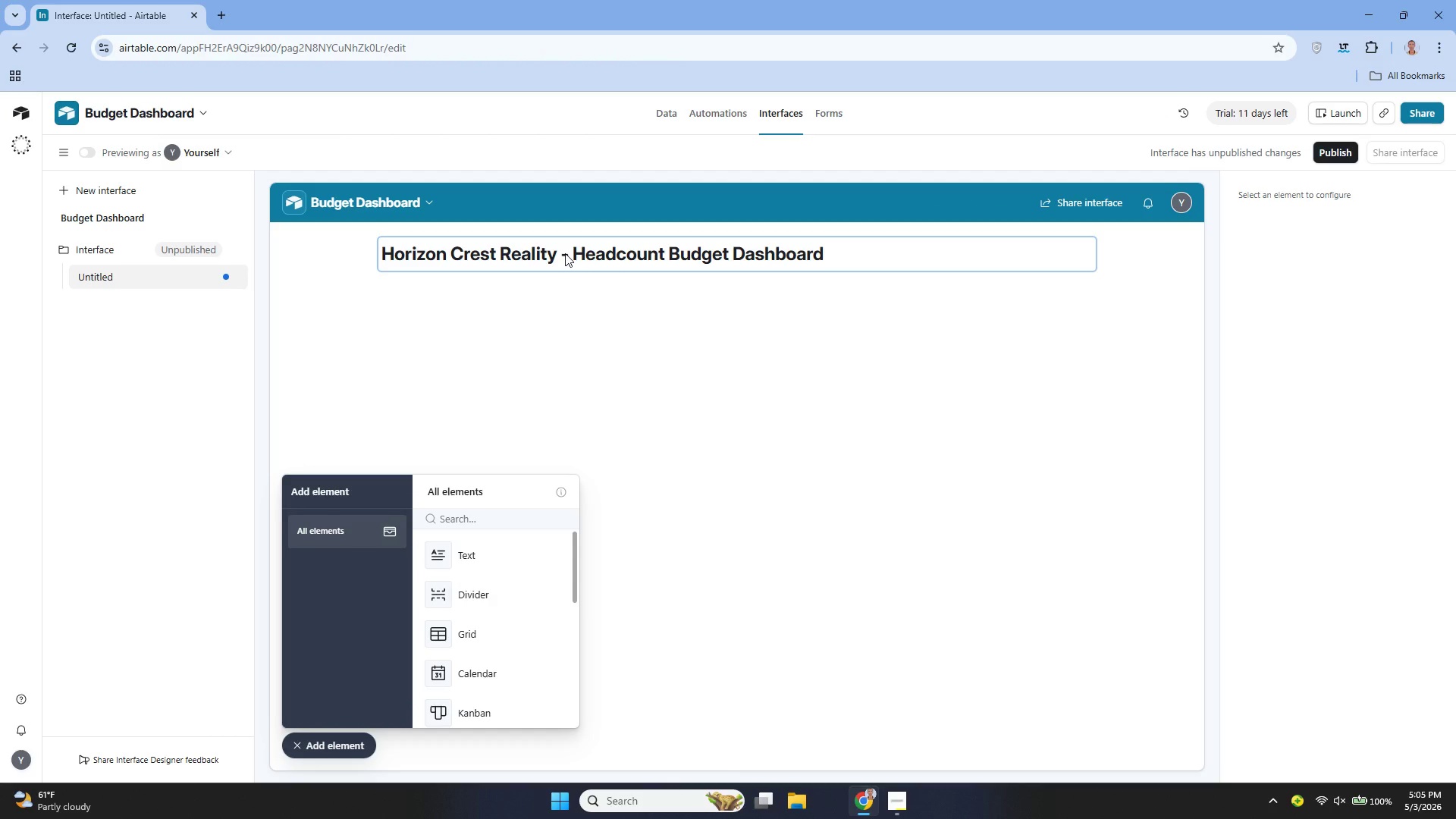 
wait(15.66)
 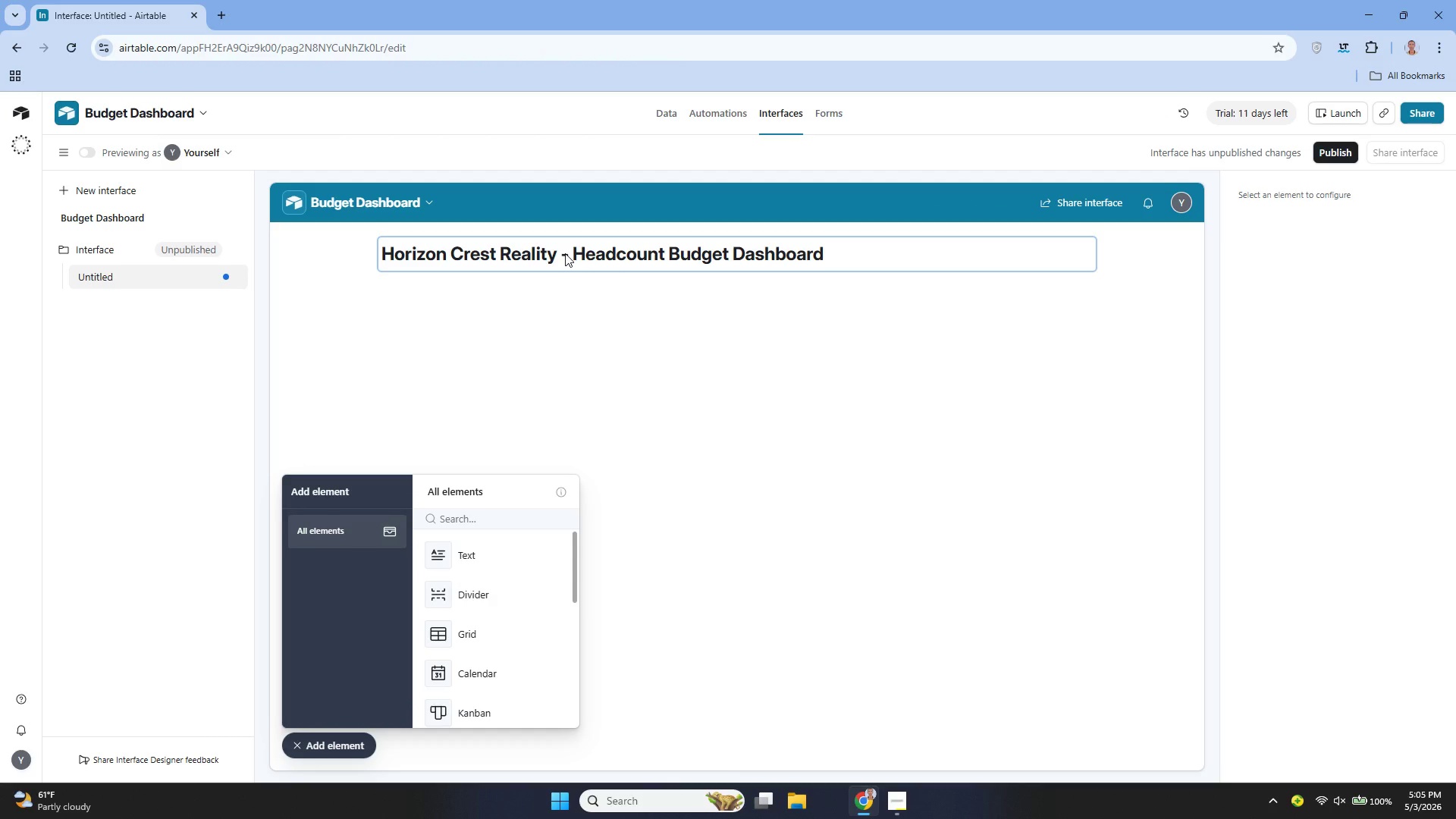 
left_click_drag(start_coordinate=[469, 629], to_coordinate=[473, 335])
 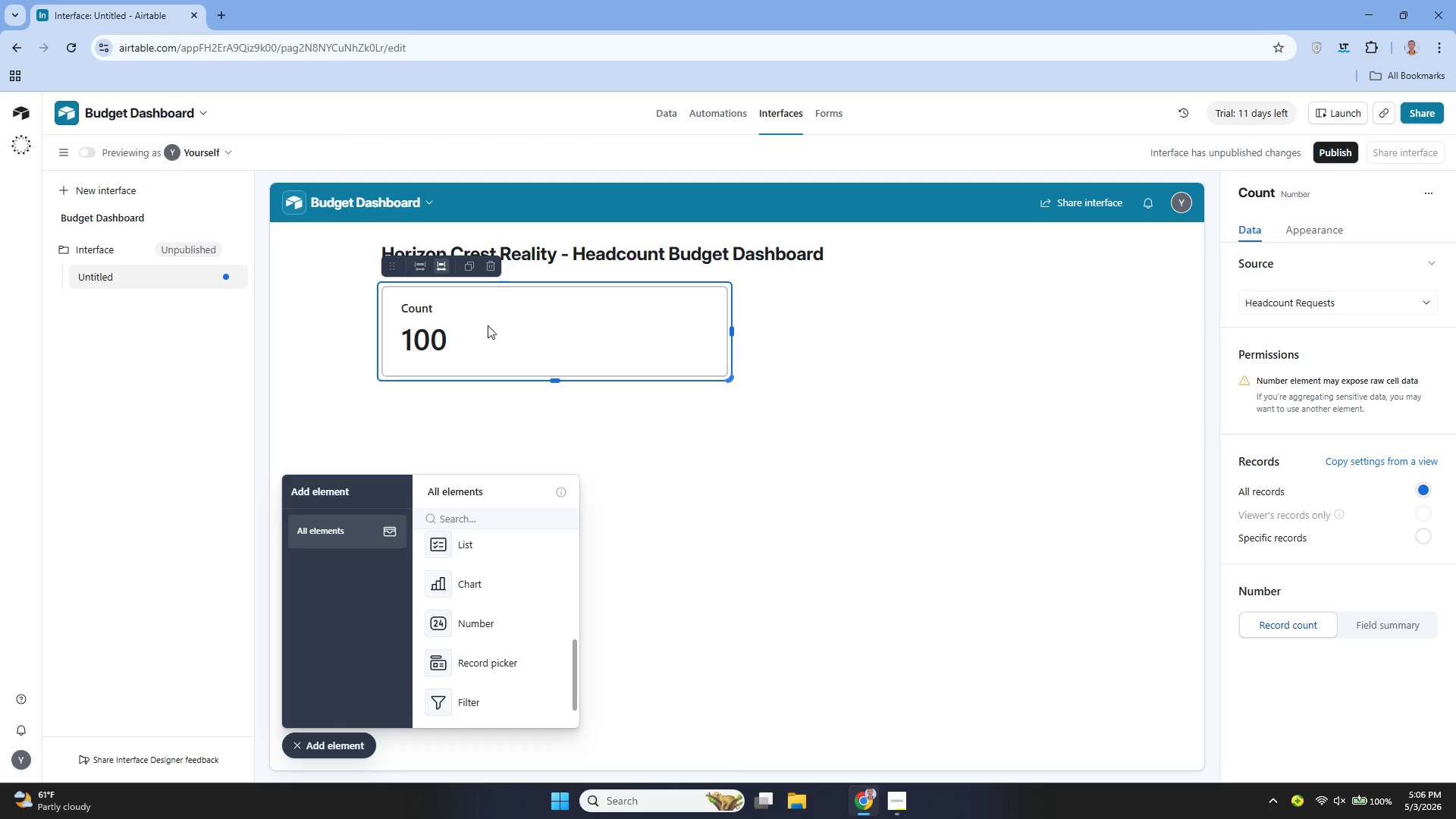 
wait(17.25)
 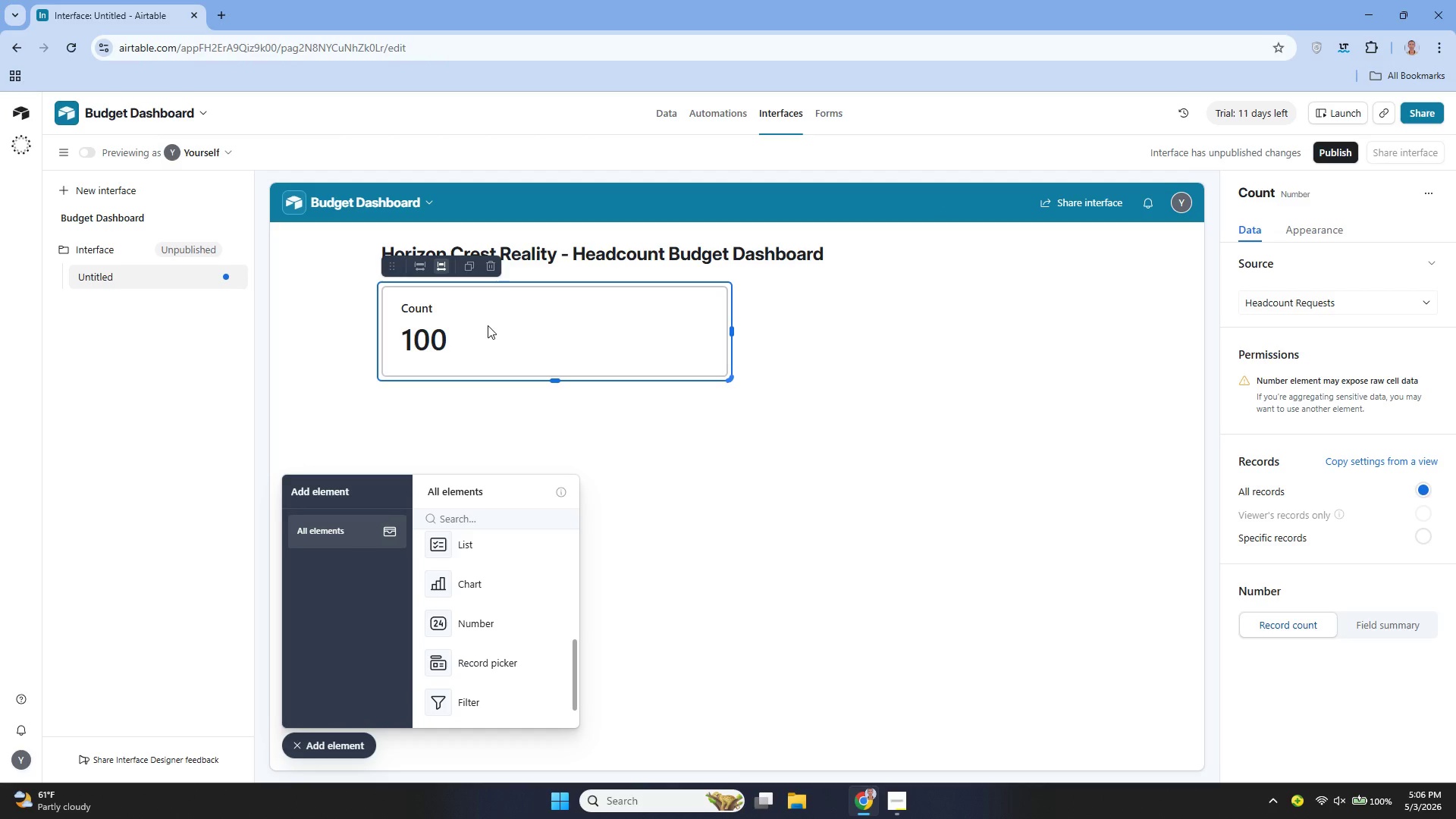 
left_click([647, 260])
 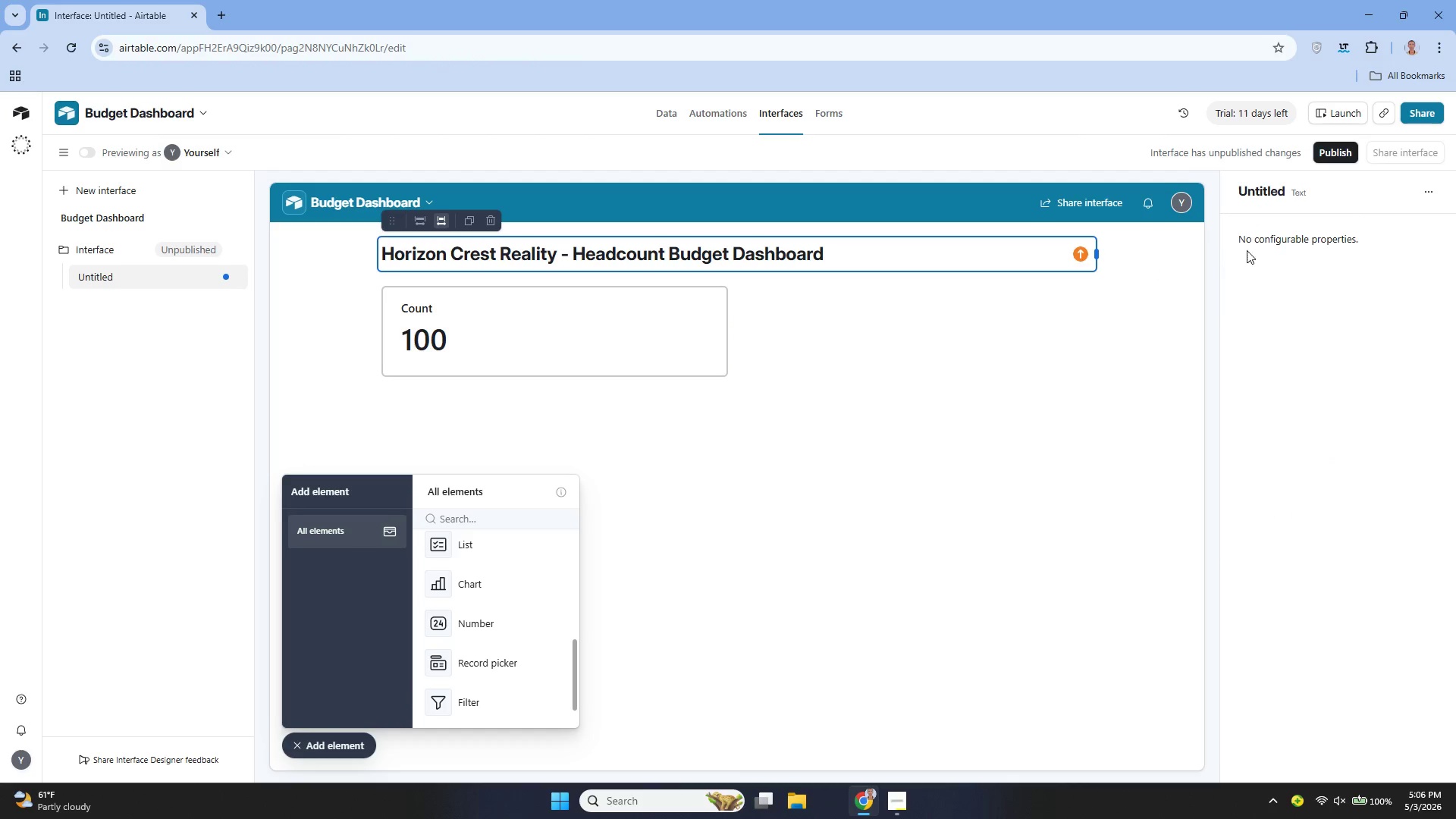 
left_click([1278, 239])
 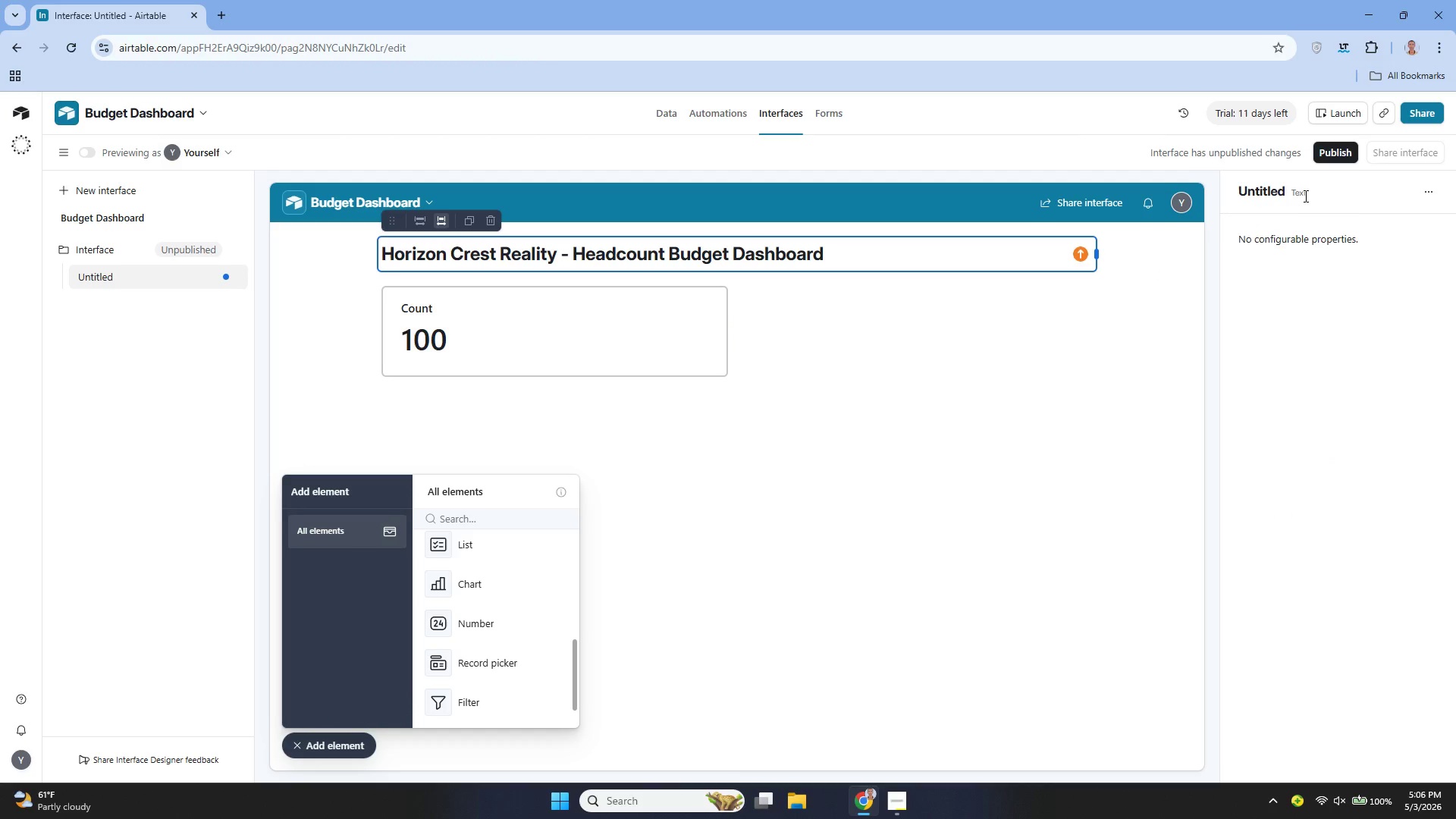 
left_click([1304, 196])
 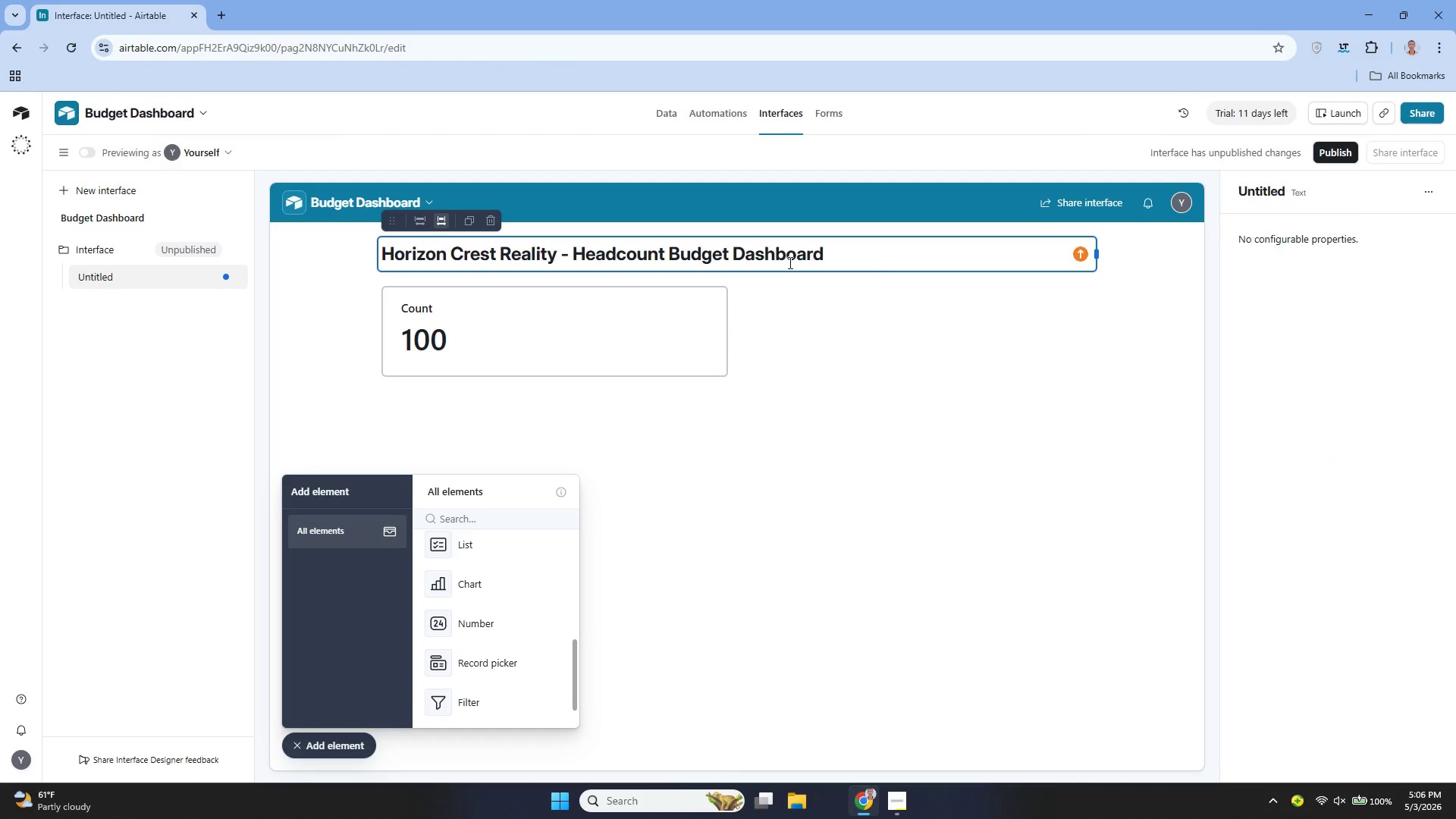 
double_click([777, 261])
 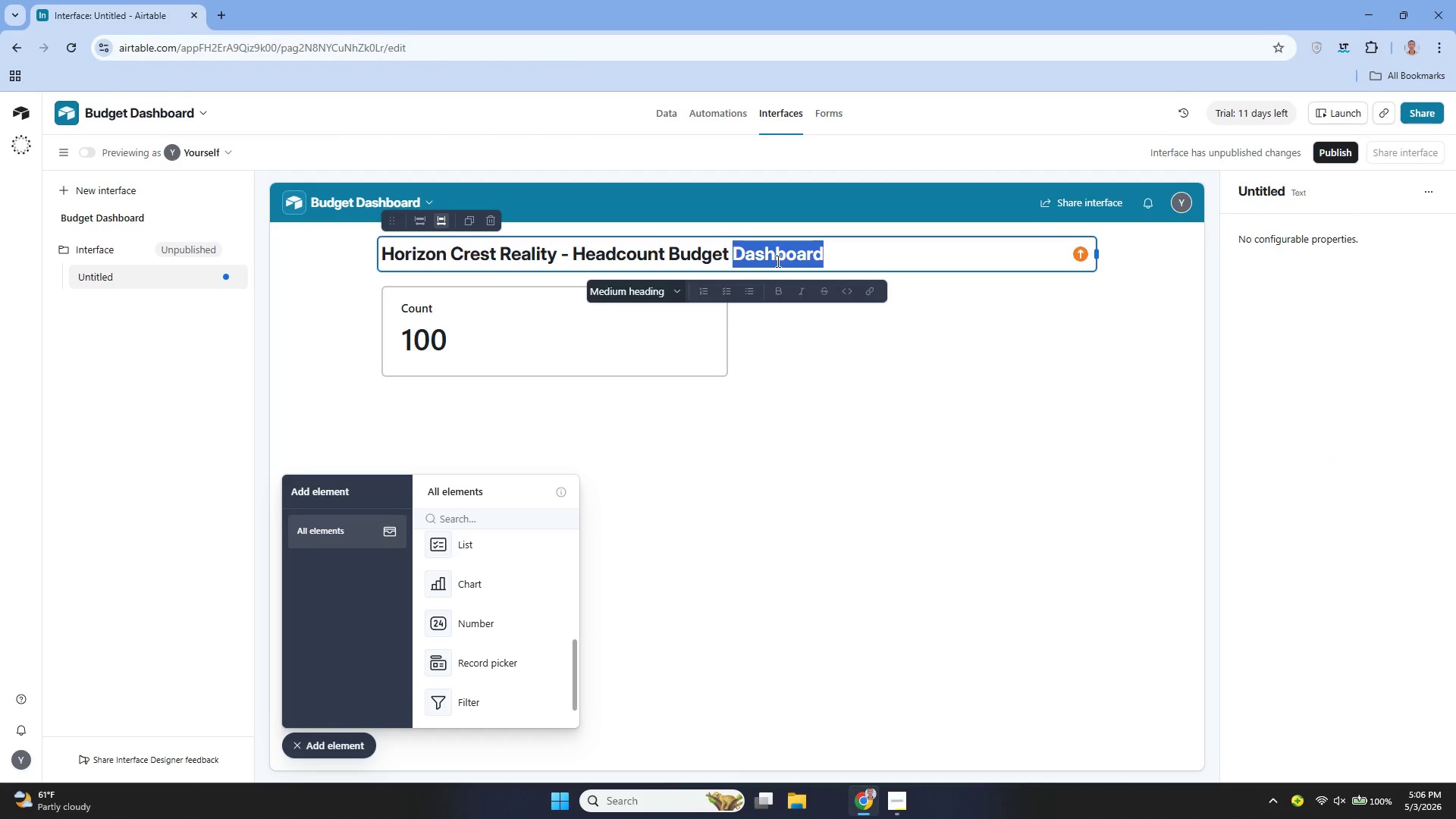 
triple_click([777, 261])
 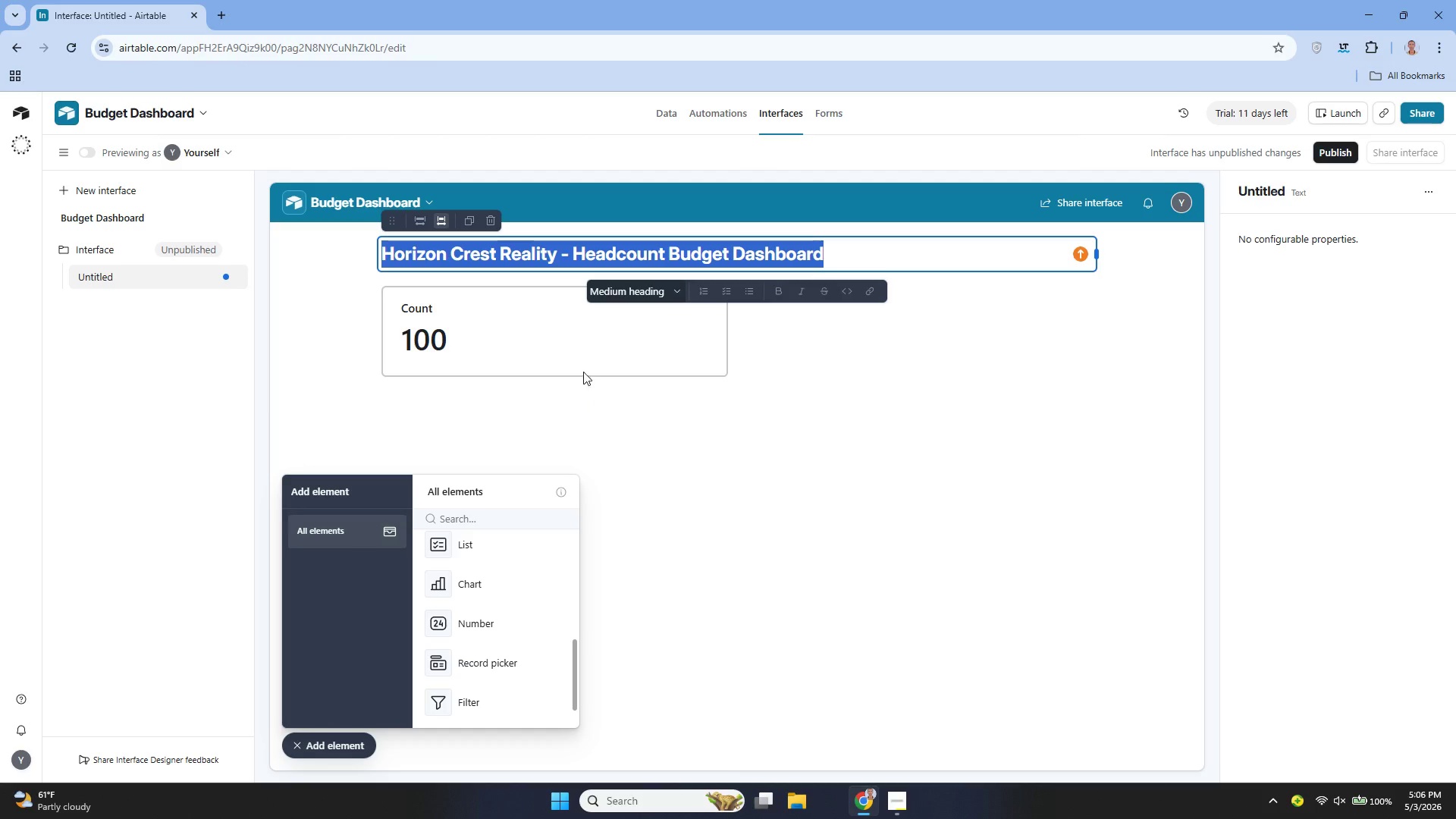 
left_click([576, 334])
 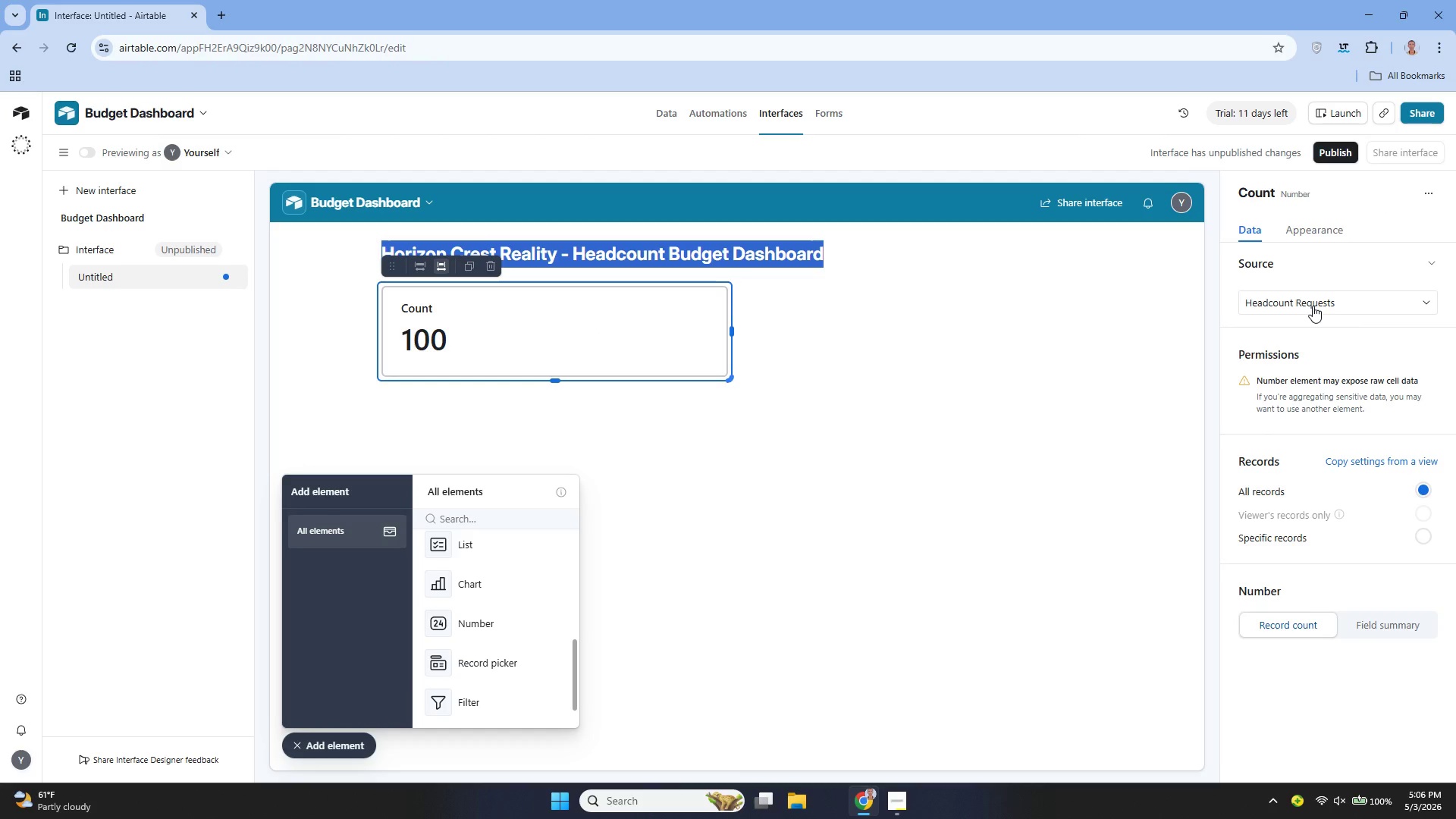 
wait(12.19)
 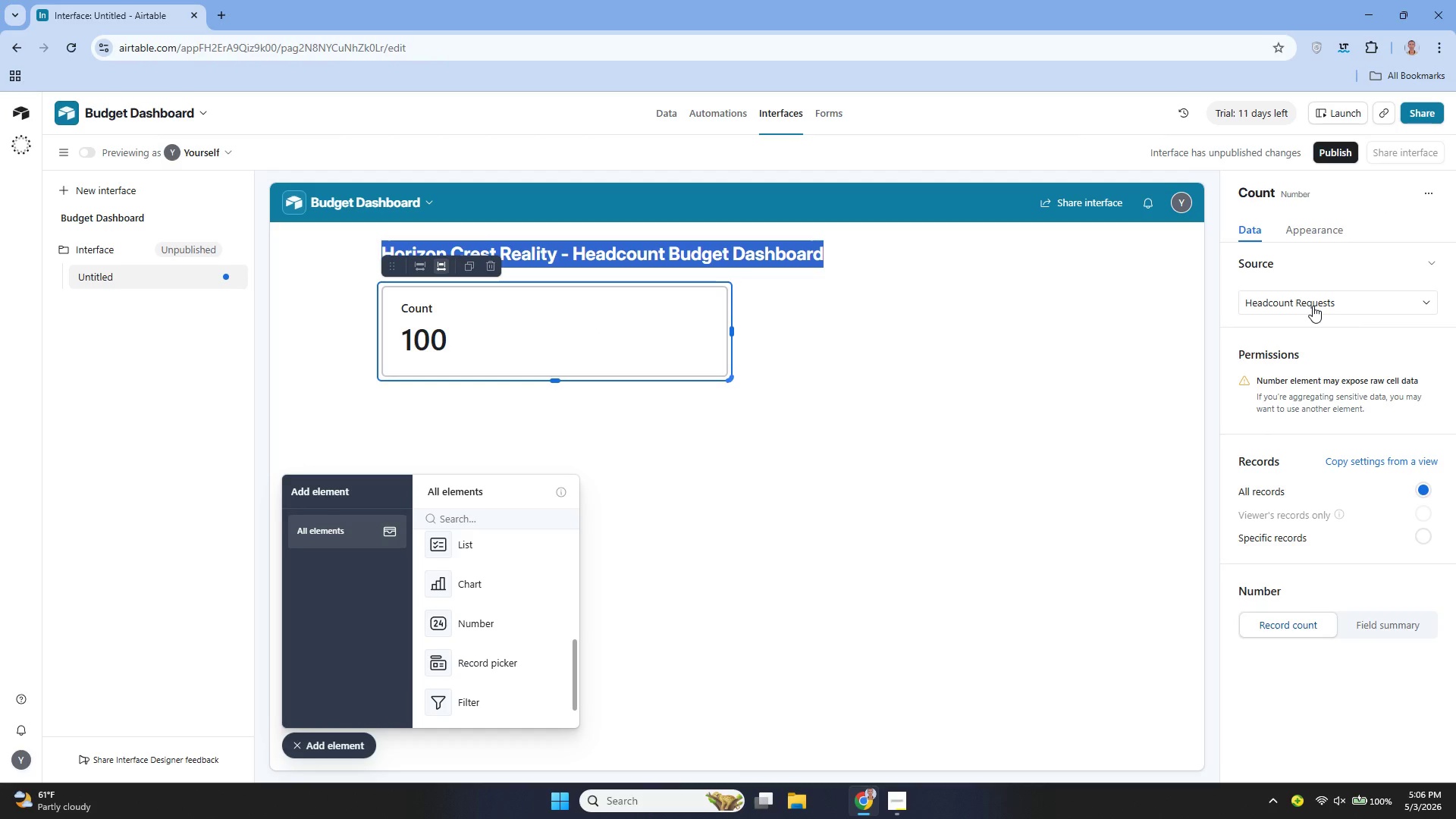 
left_click([1370, 625])
 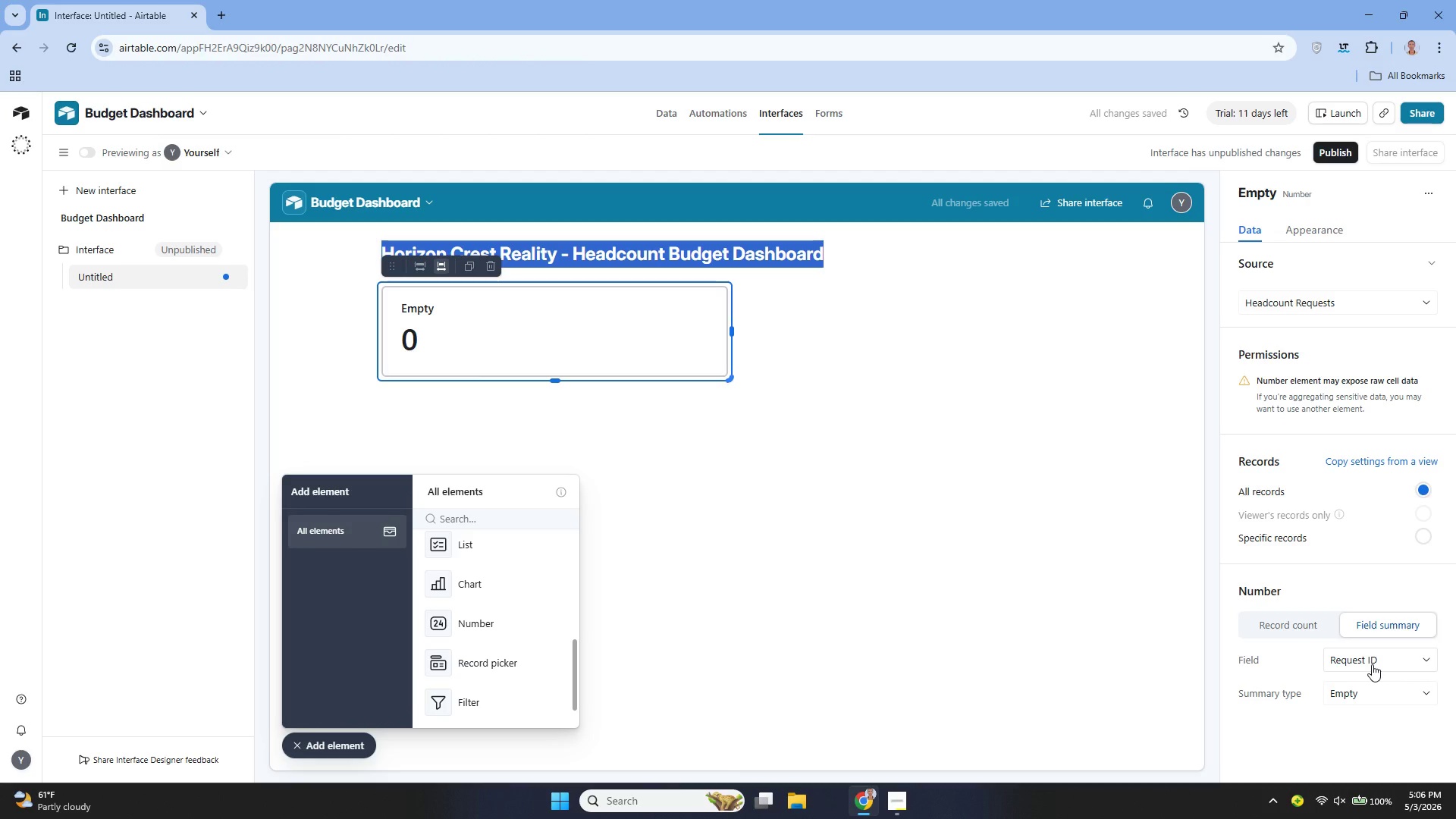 
wait(6.64)
 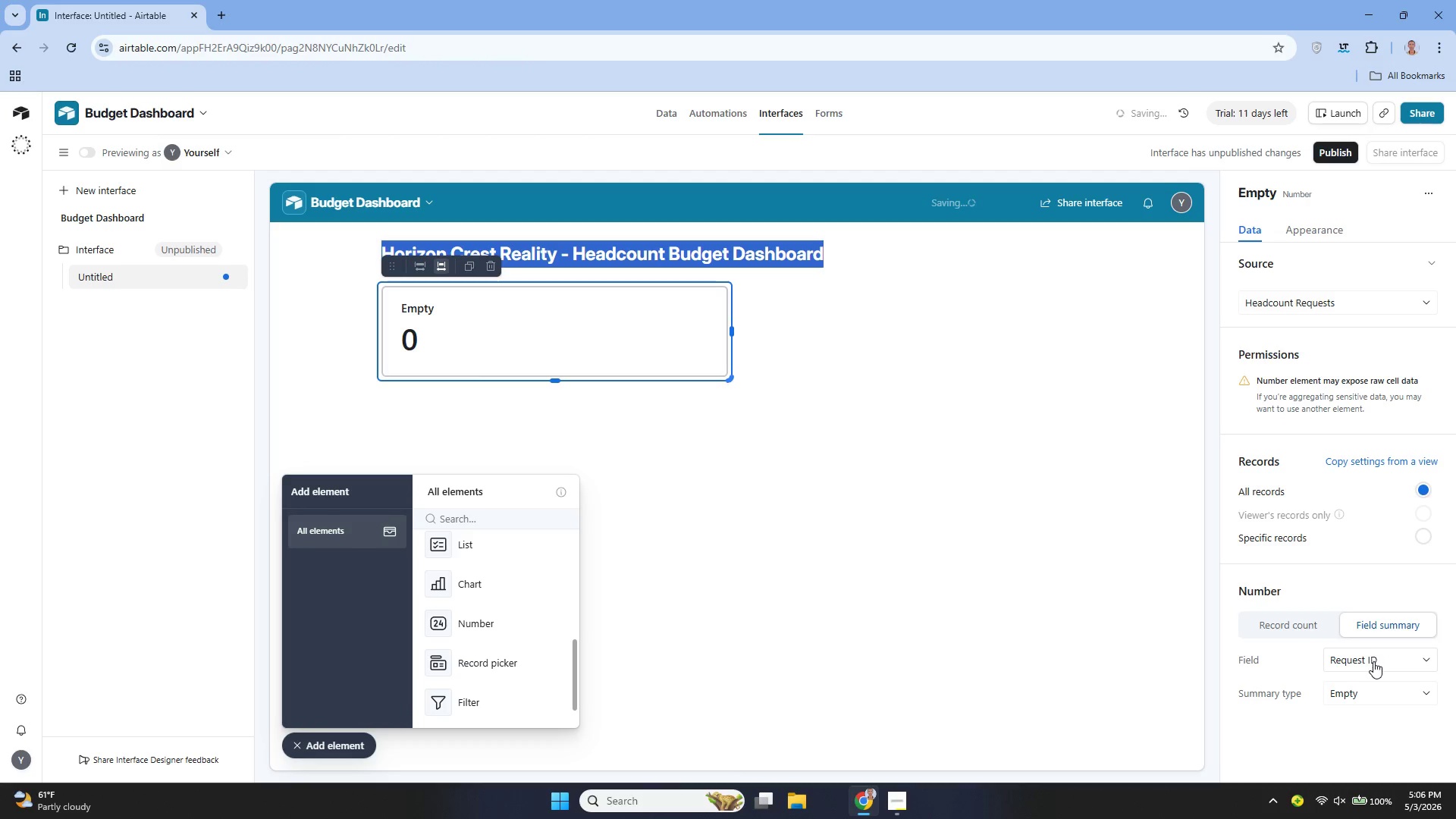 
left_click([1372, 664])
 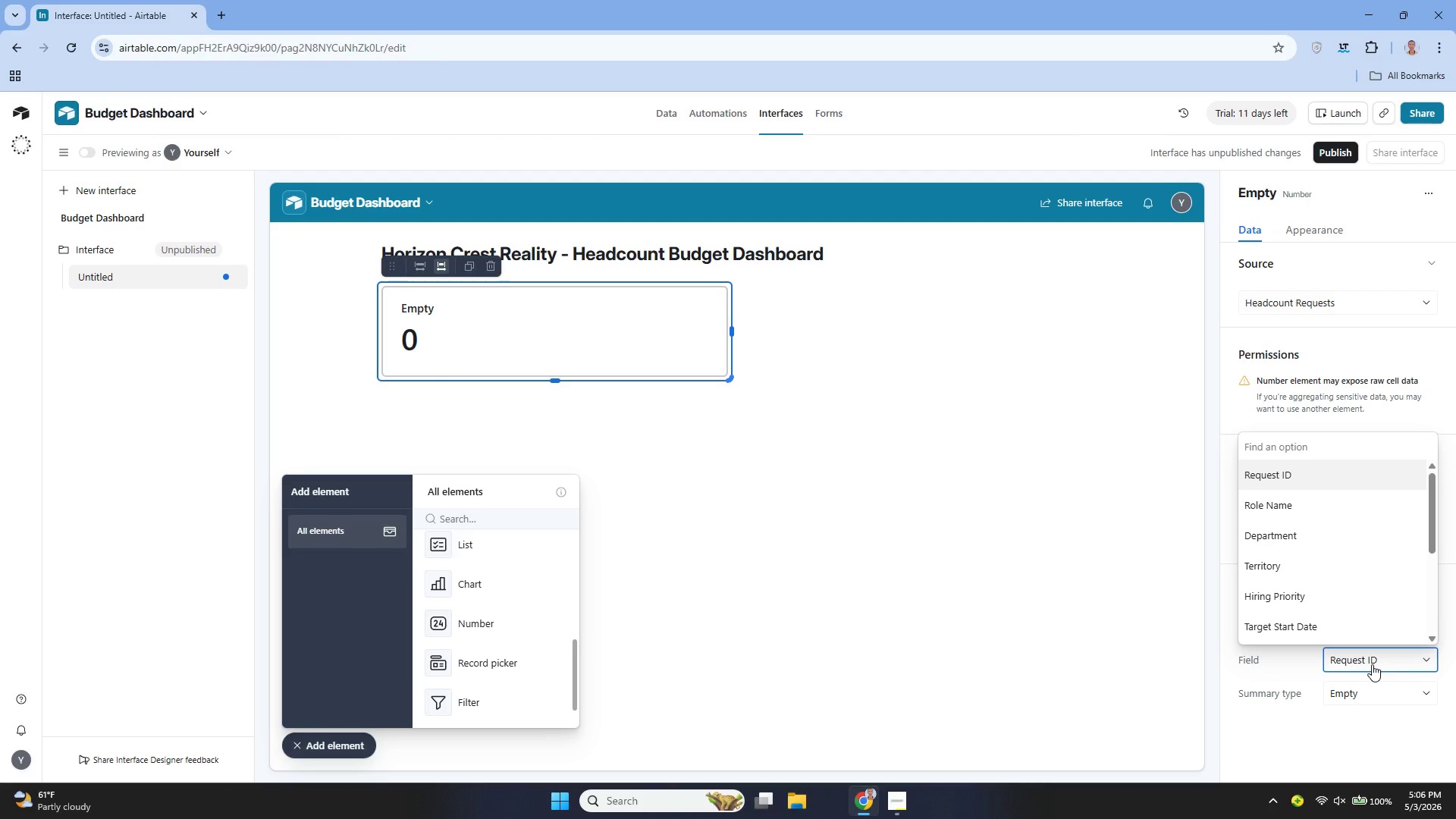 
wait(9.25)
 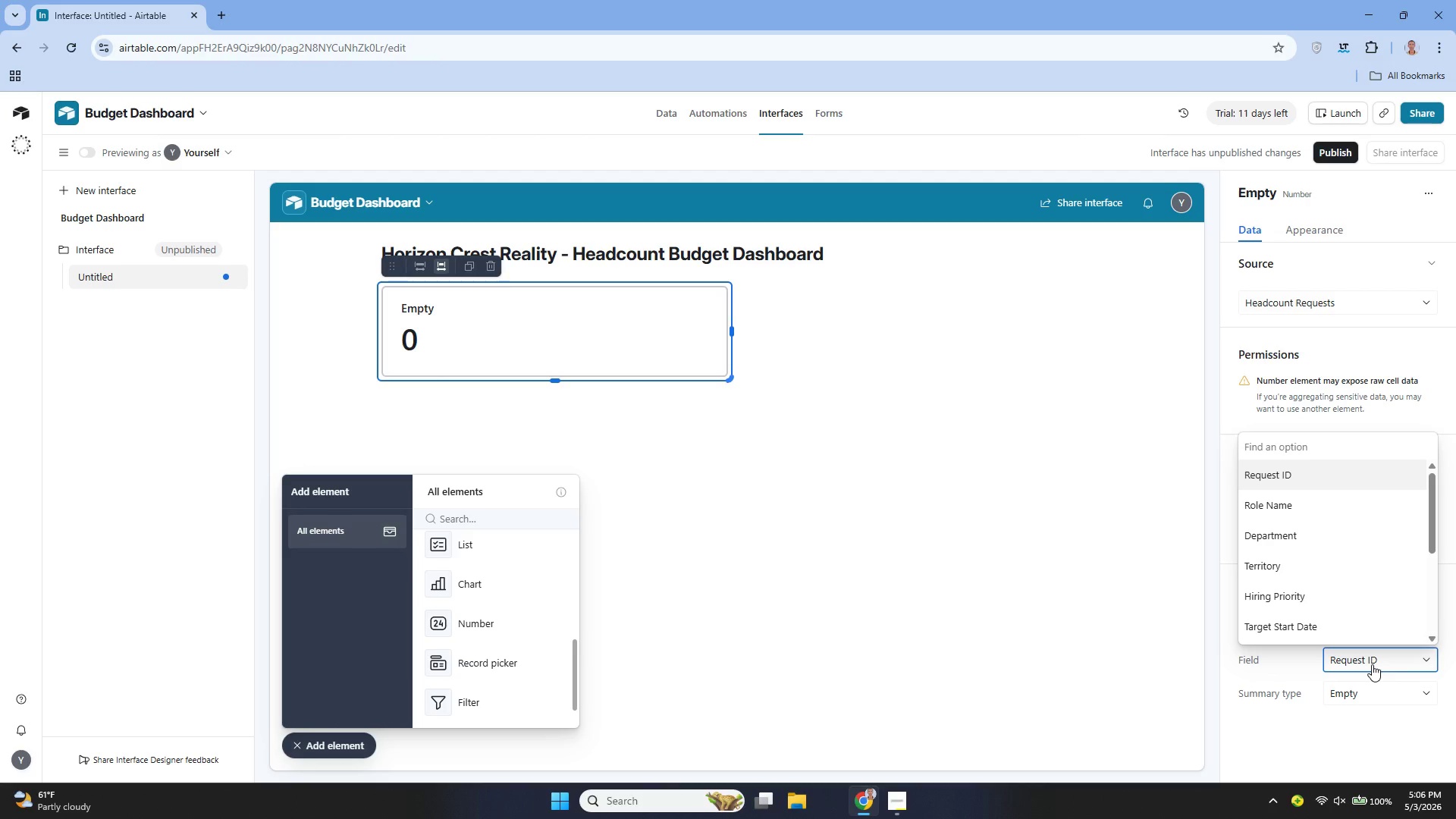 
left_click([1312, 595])
 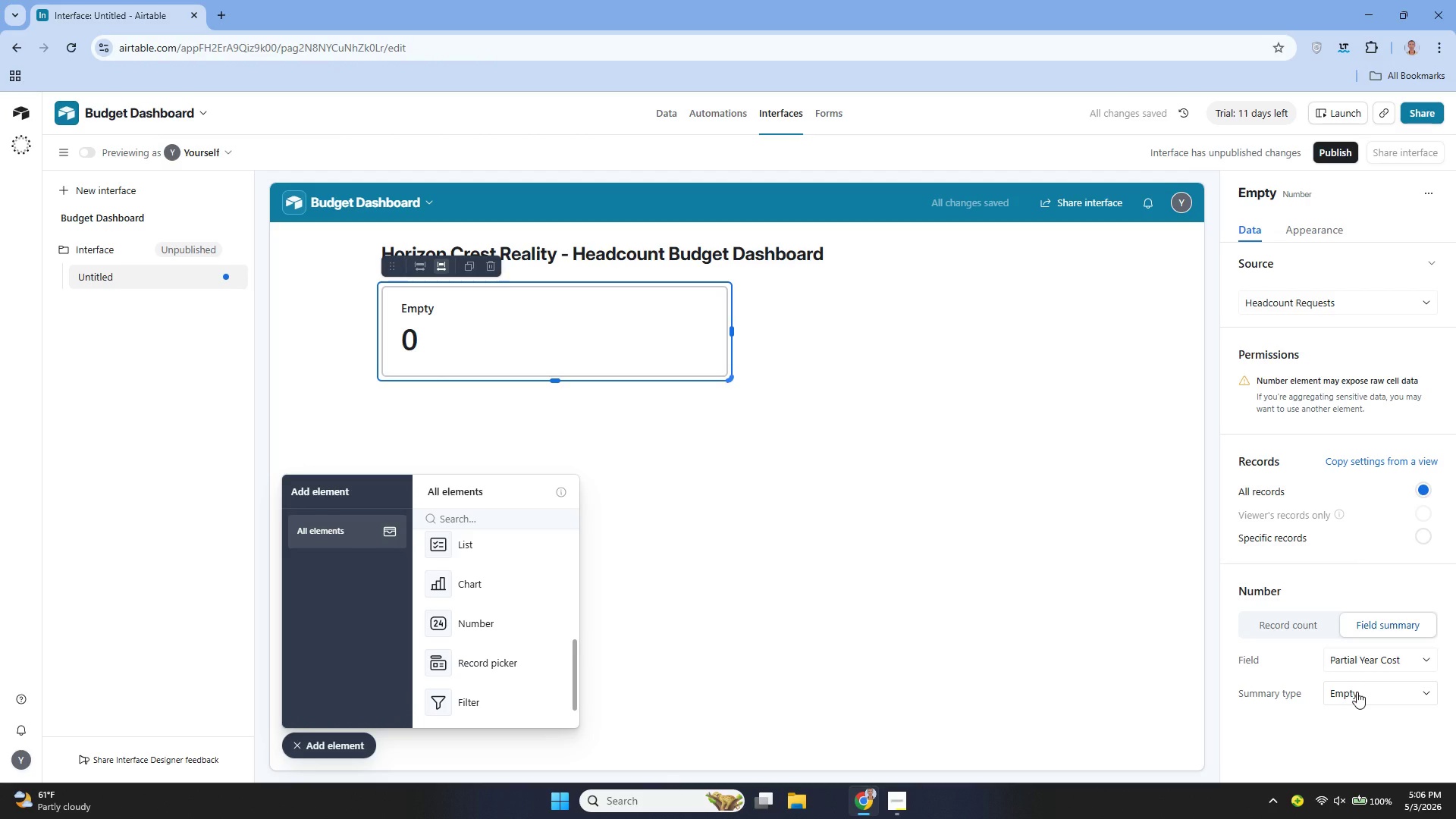 
left_click([1357, 692])
 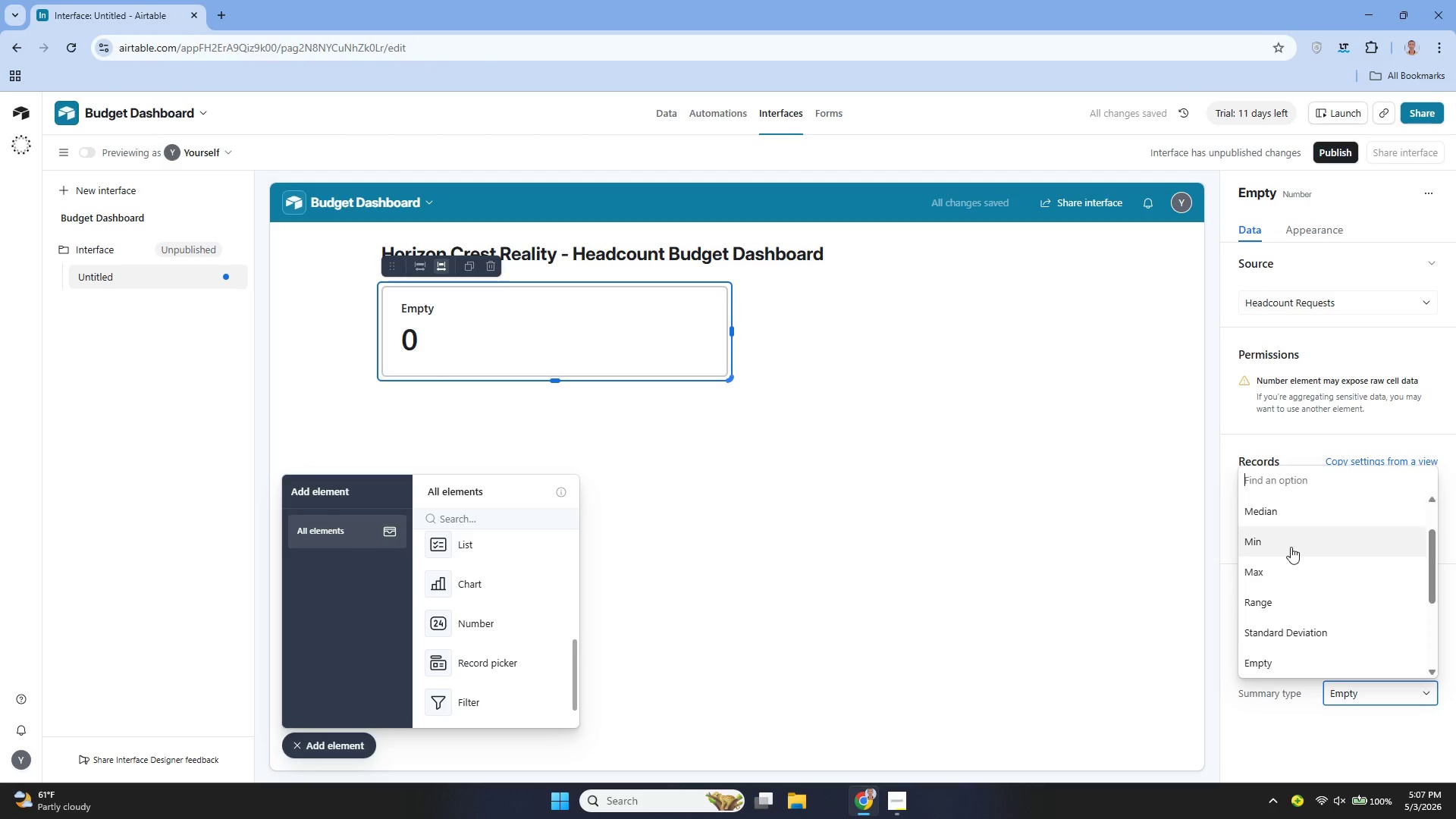 
key(C)
 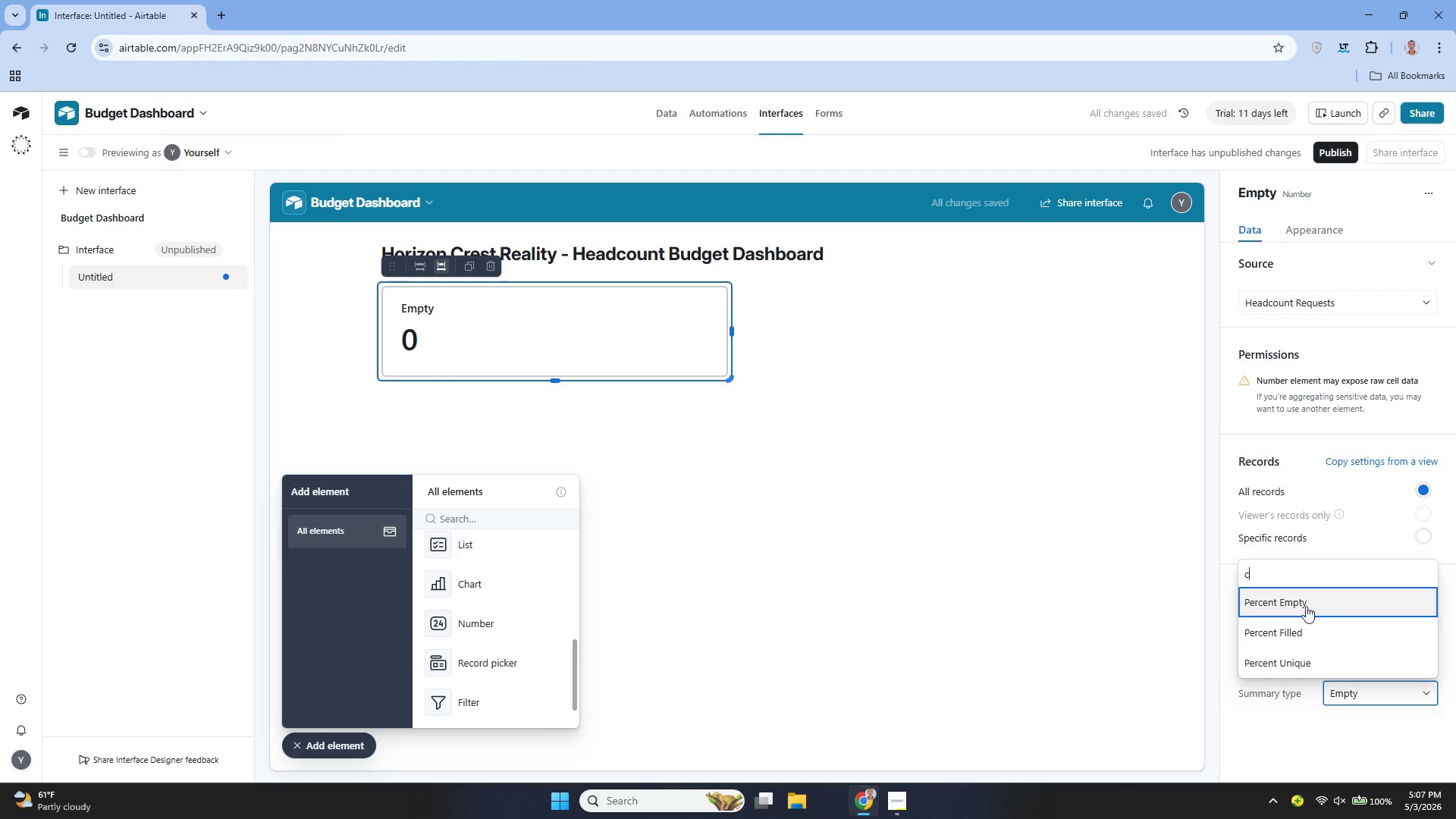 
key(U)
 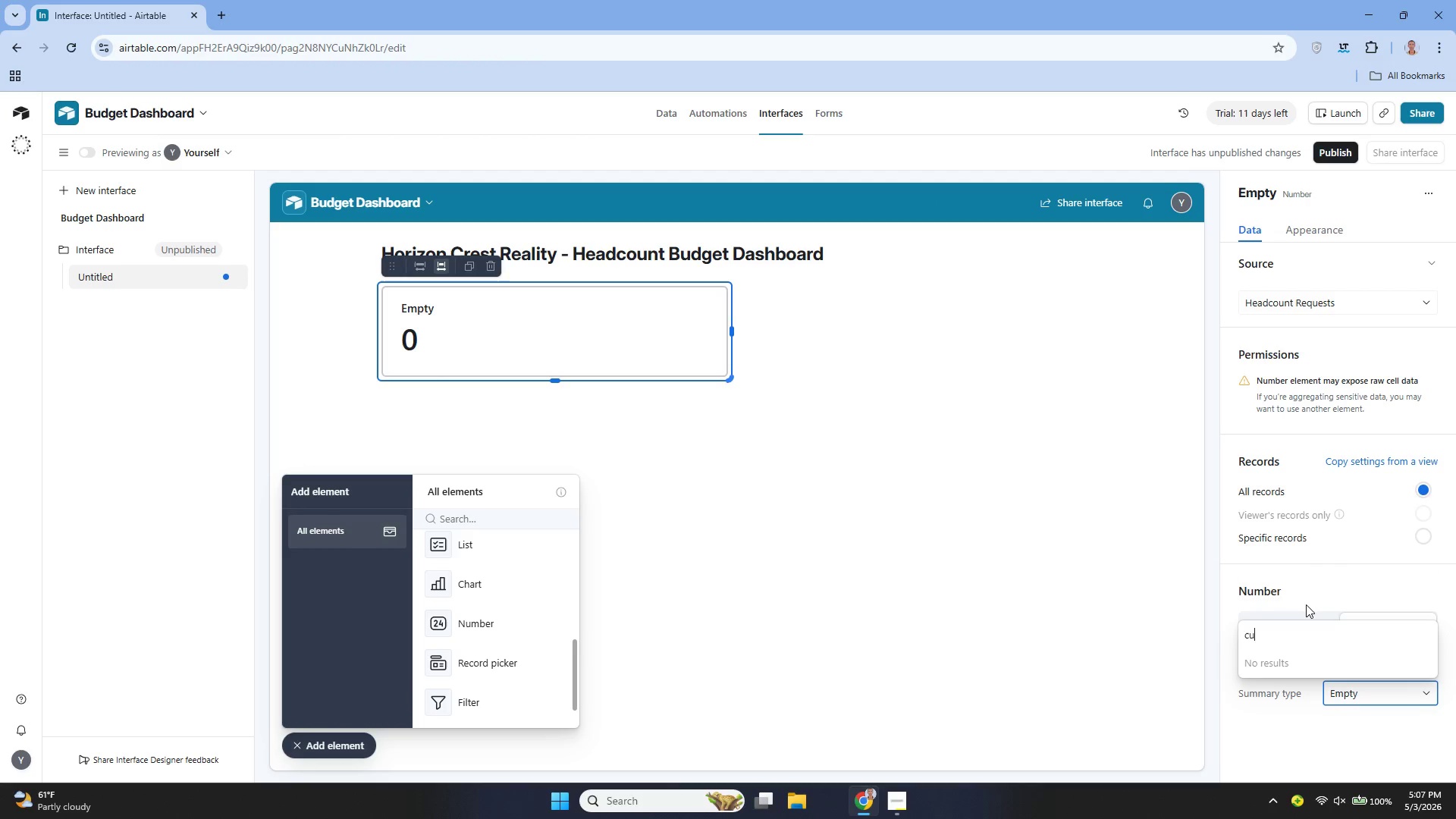 
key(Backspace)
 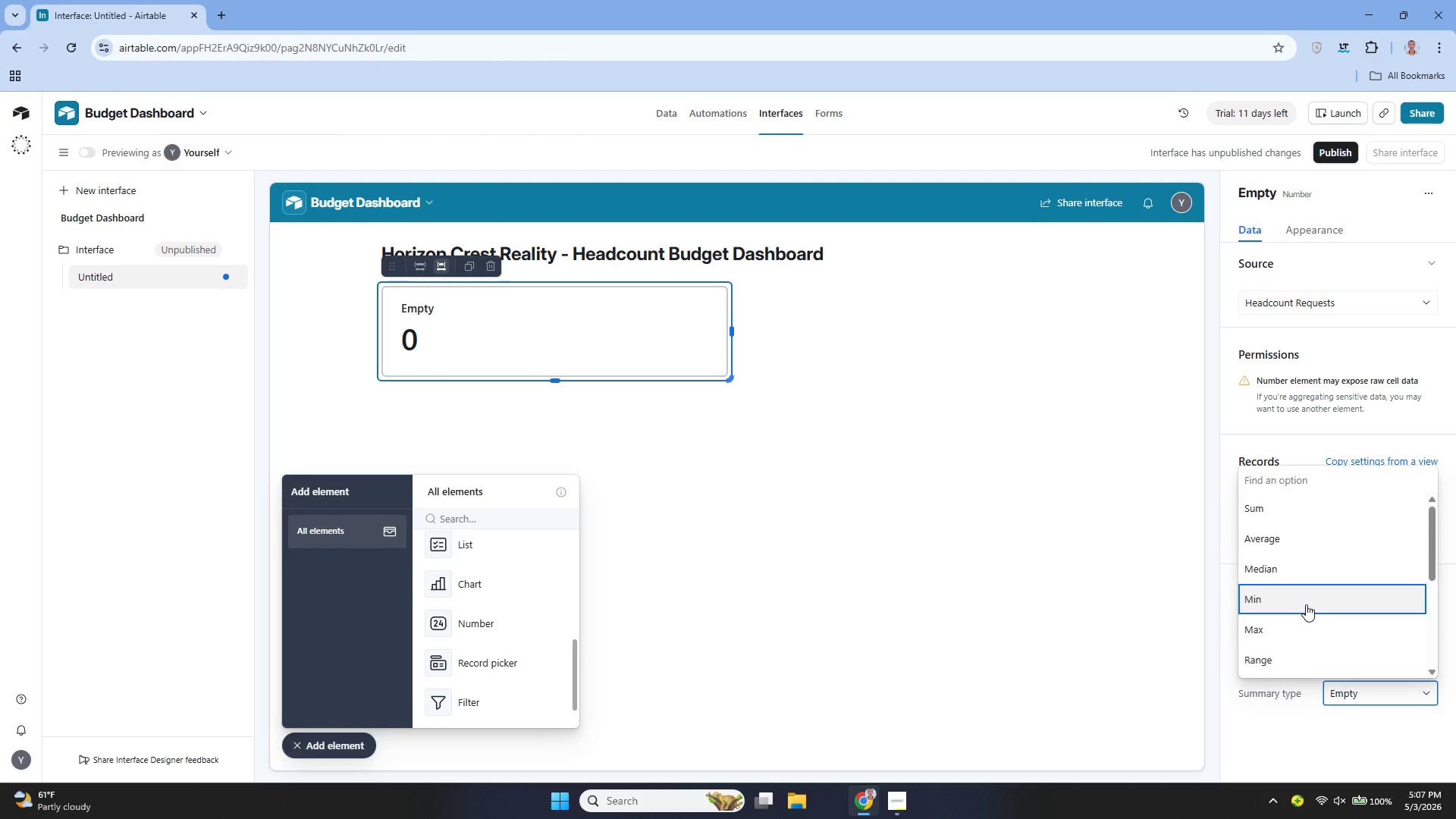 
key(Backspace)
 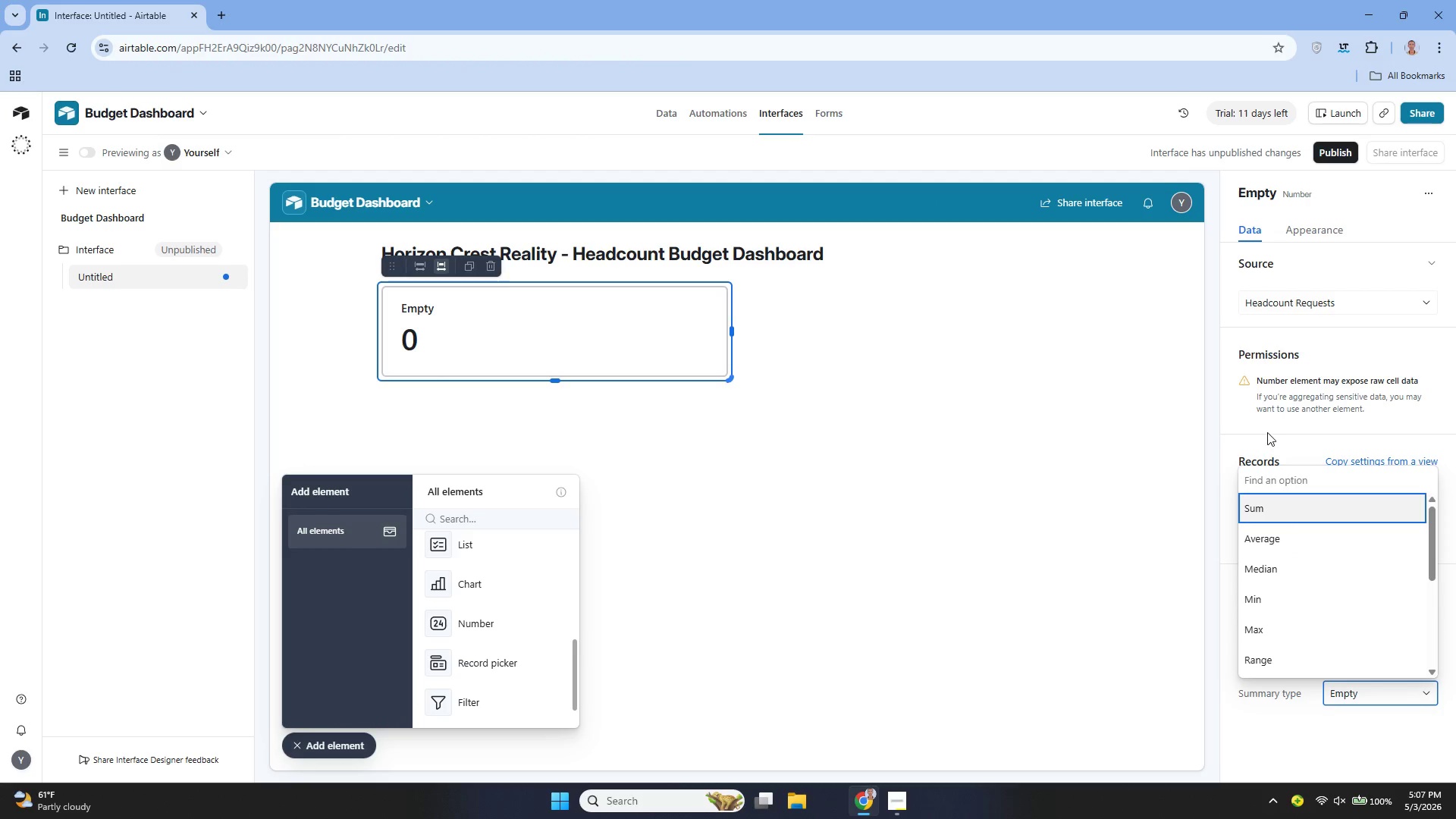 
left_click([1267, 431])
 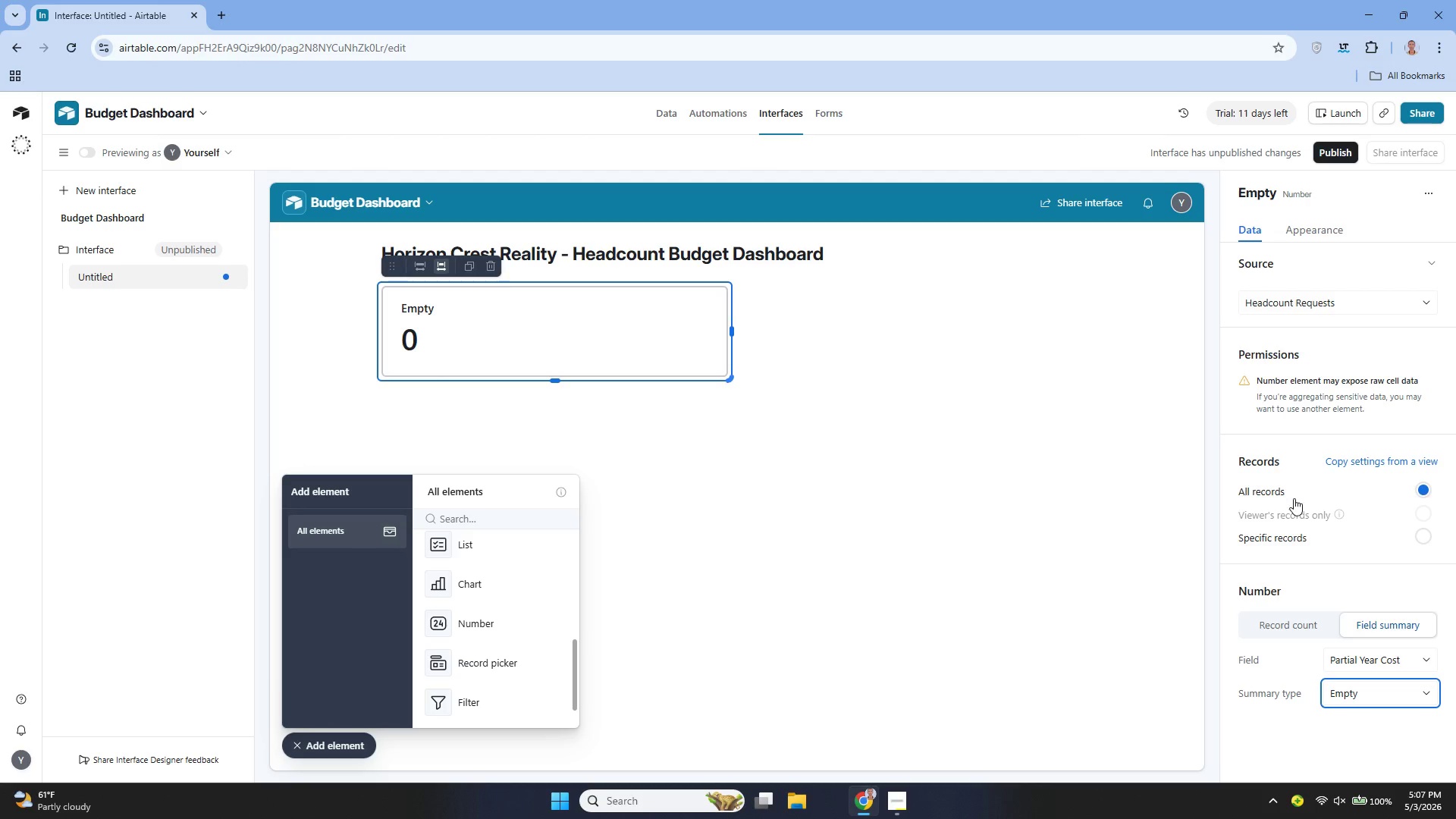 
wait(6.74)
 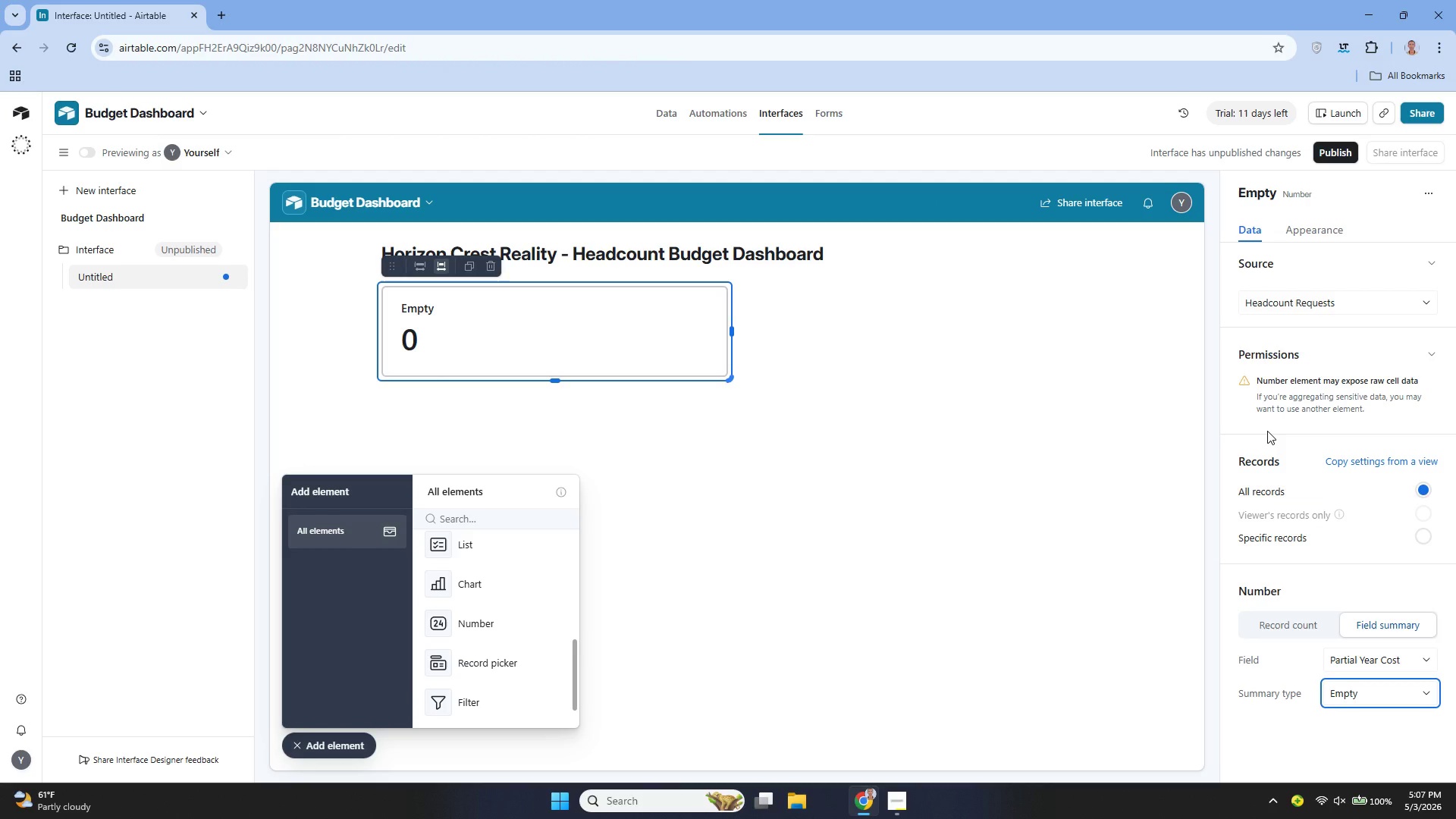 
left_click([1353, 693])
 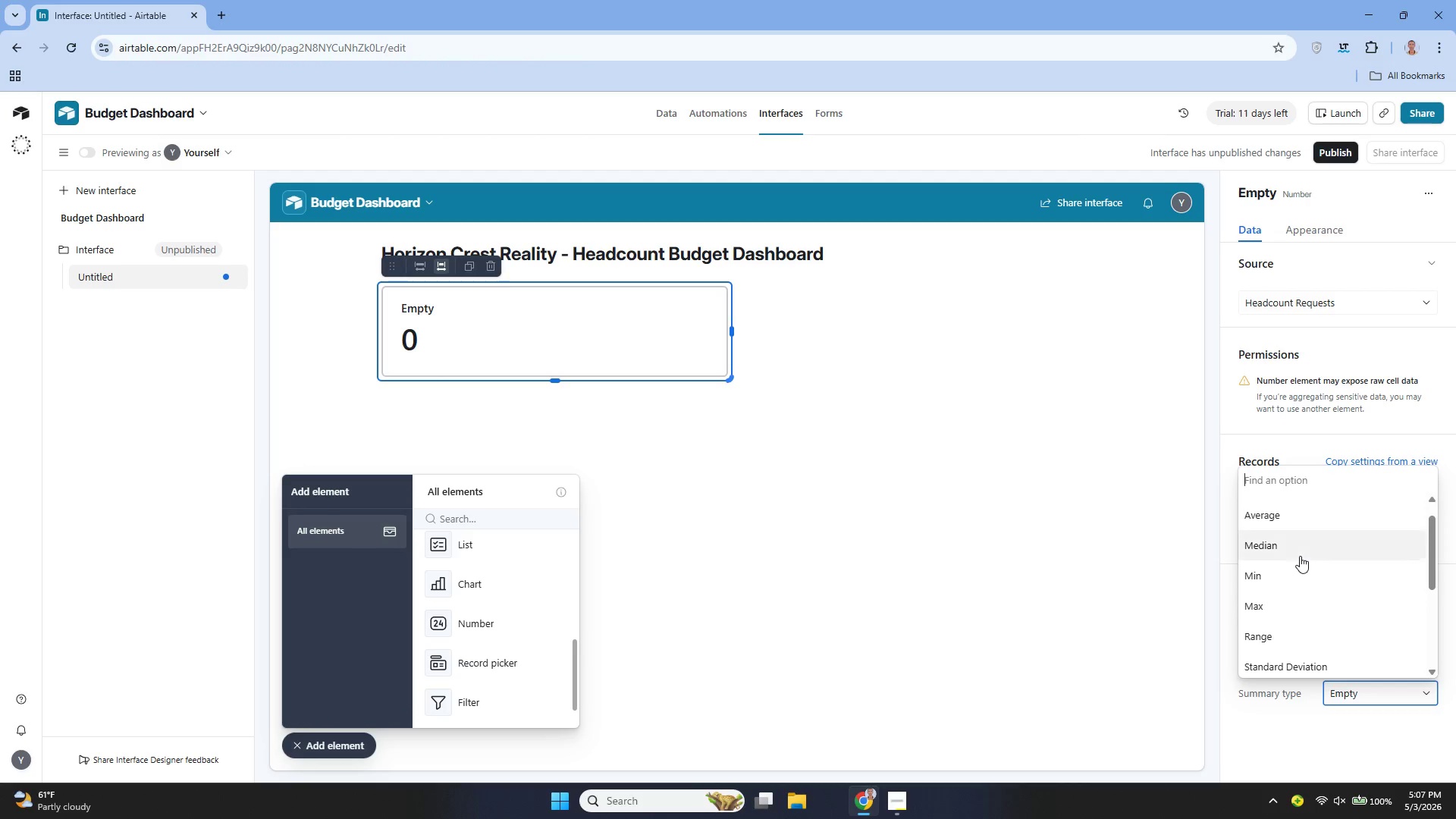 
left_click([1277, 513])
 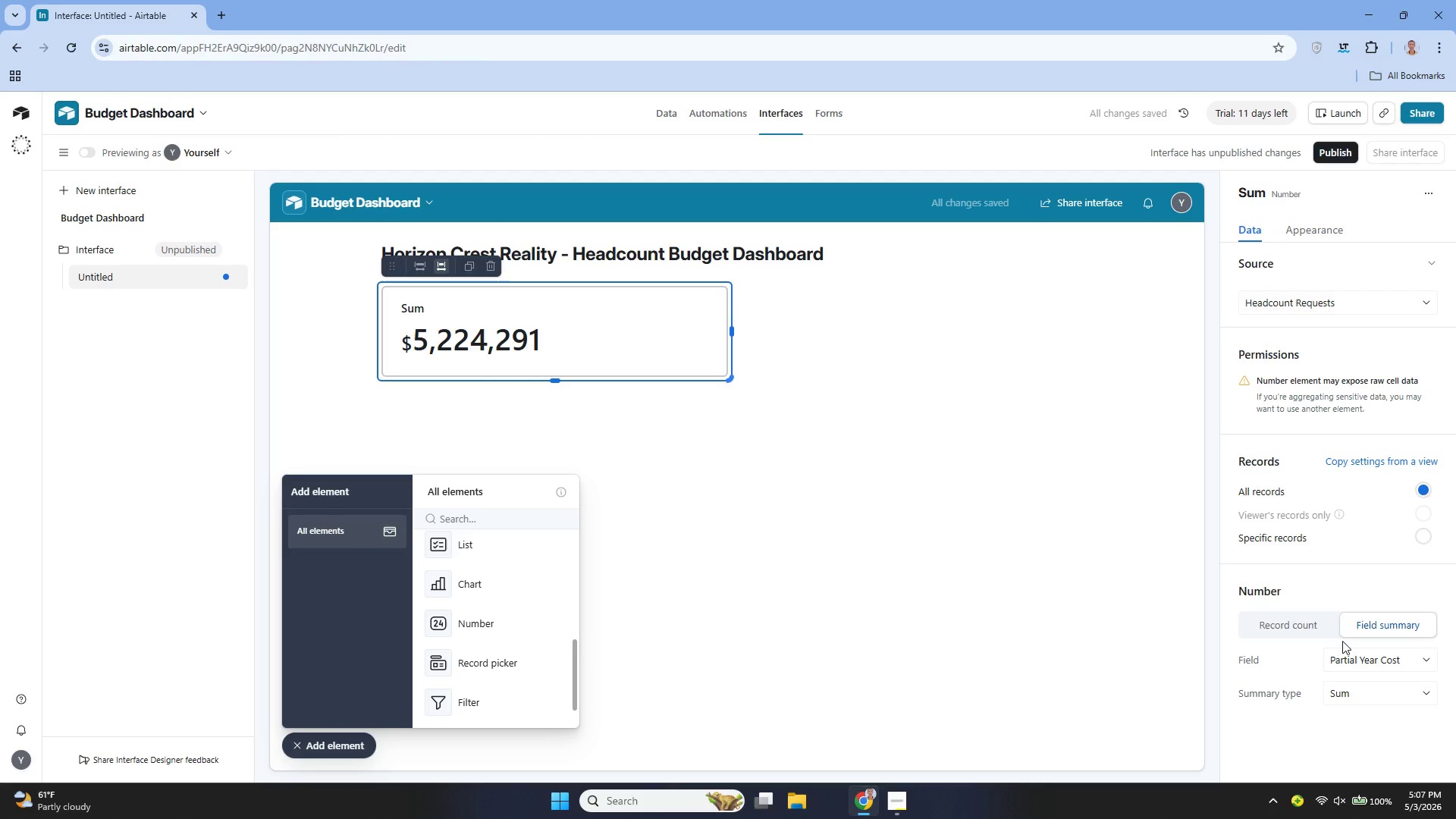 
wait(10.3)
 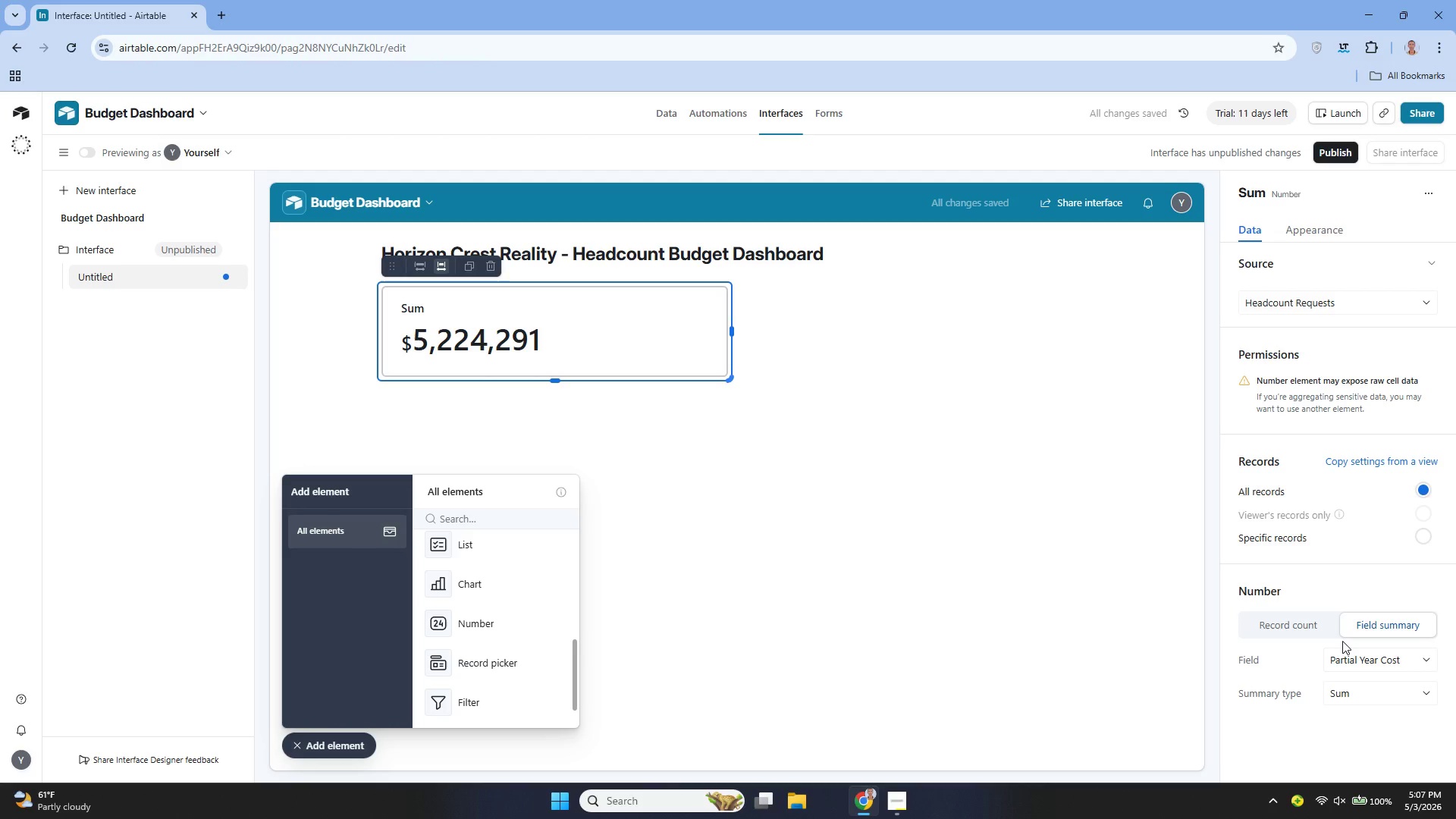 
left_click([1320, 188])
 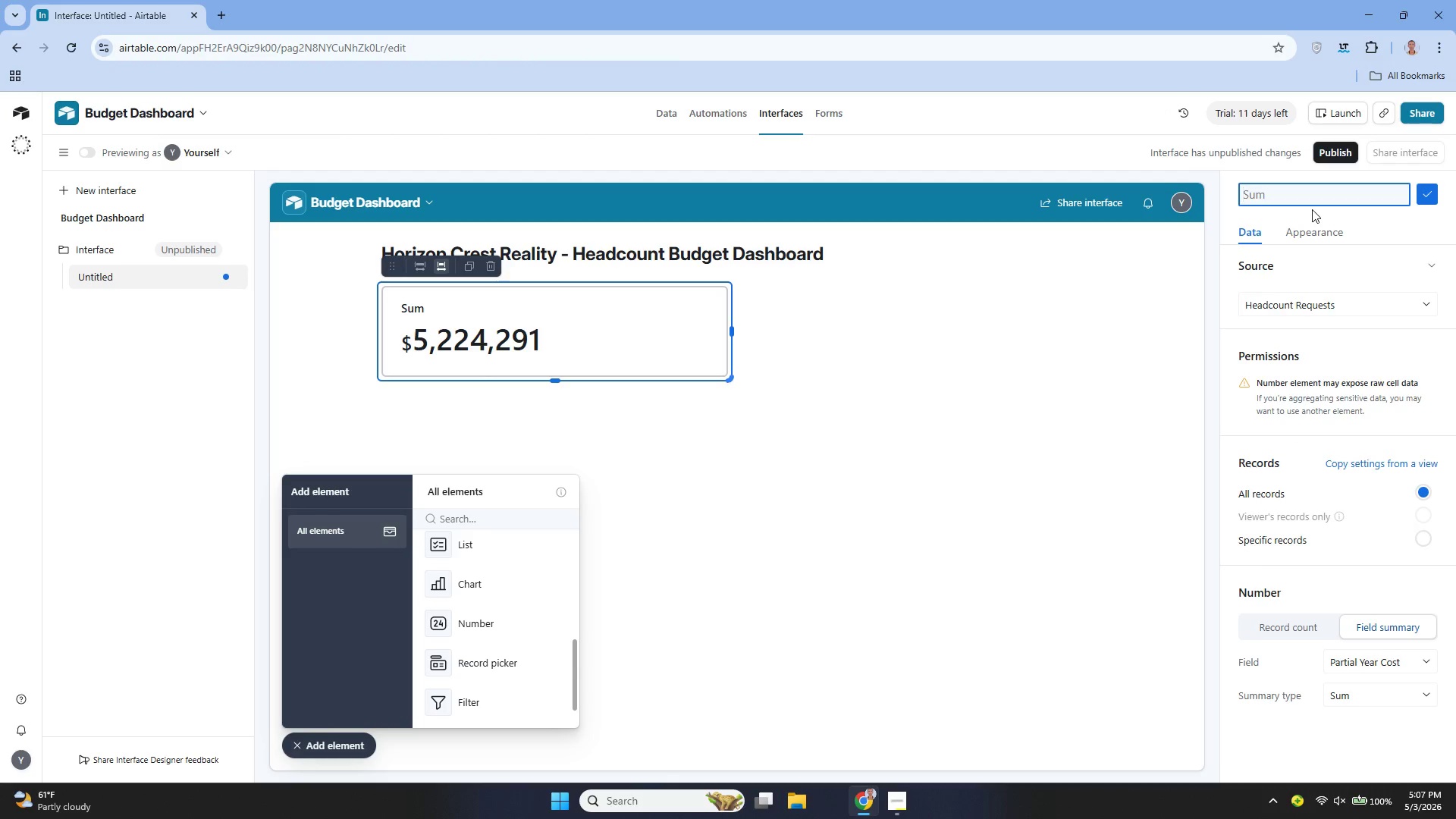 
type(Partial Year Cost)
 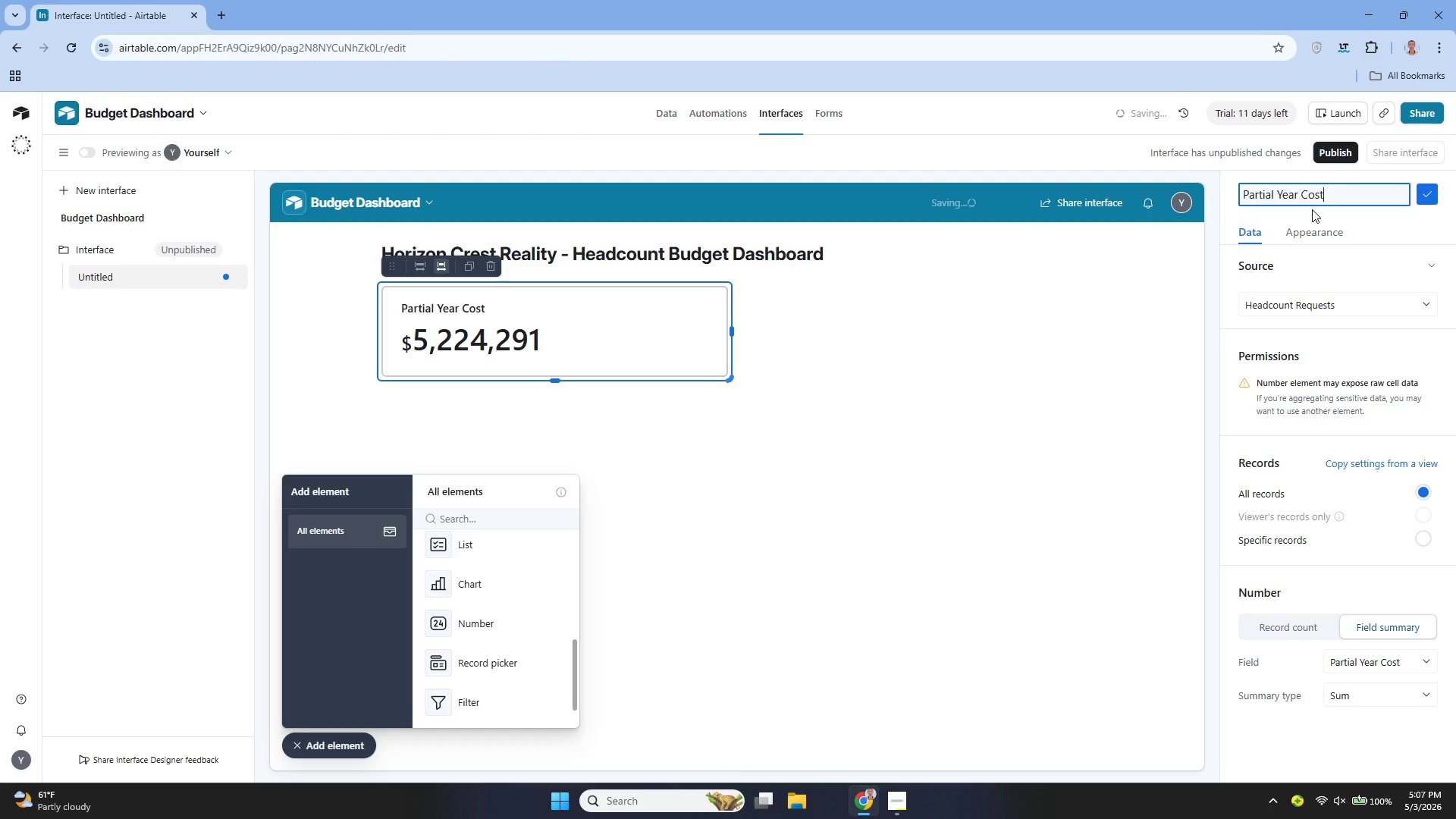 
left_click([1426, 193])
 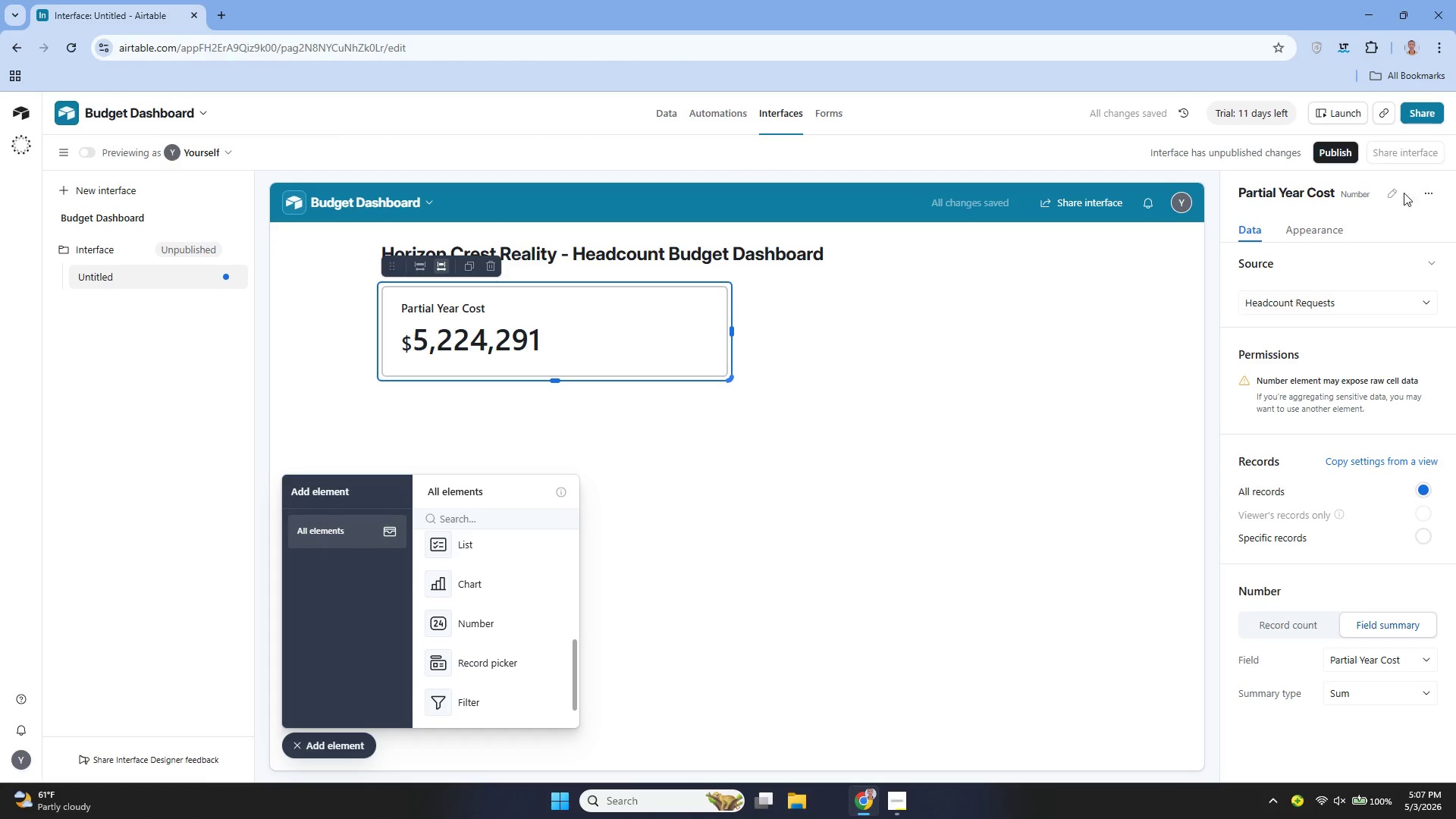 
left_click([1389, 192])
 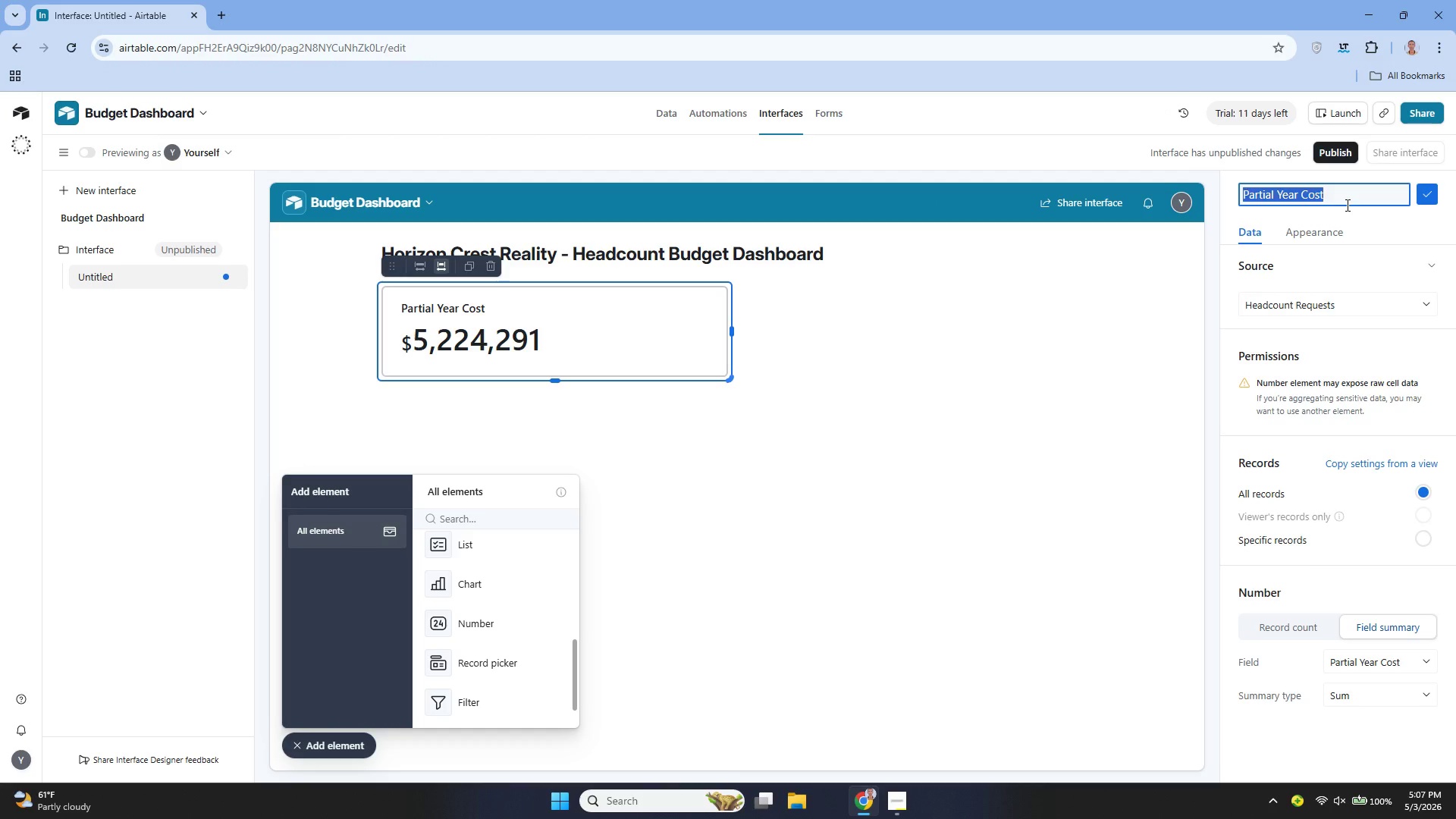 
type(Total Projected Payroll)
 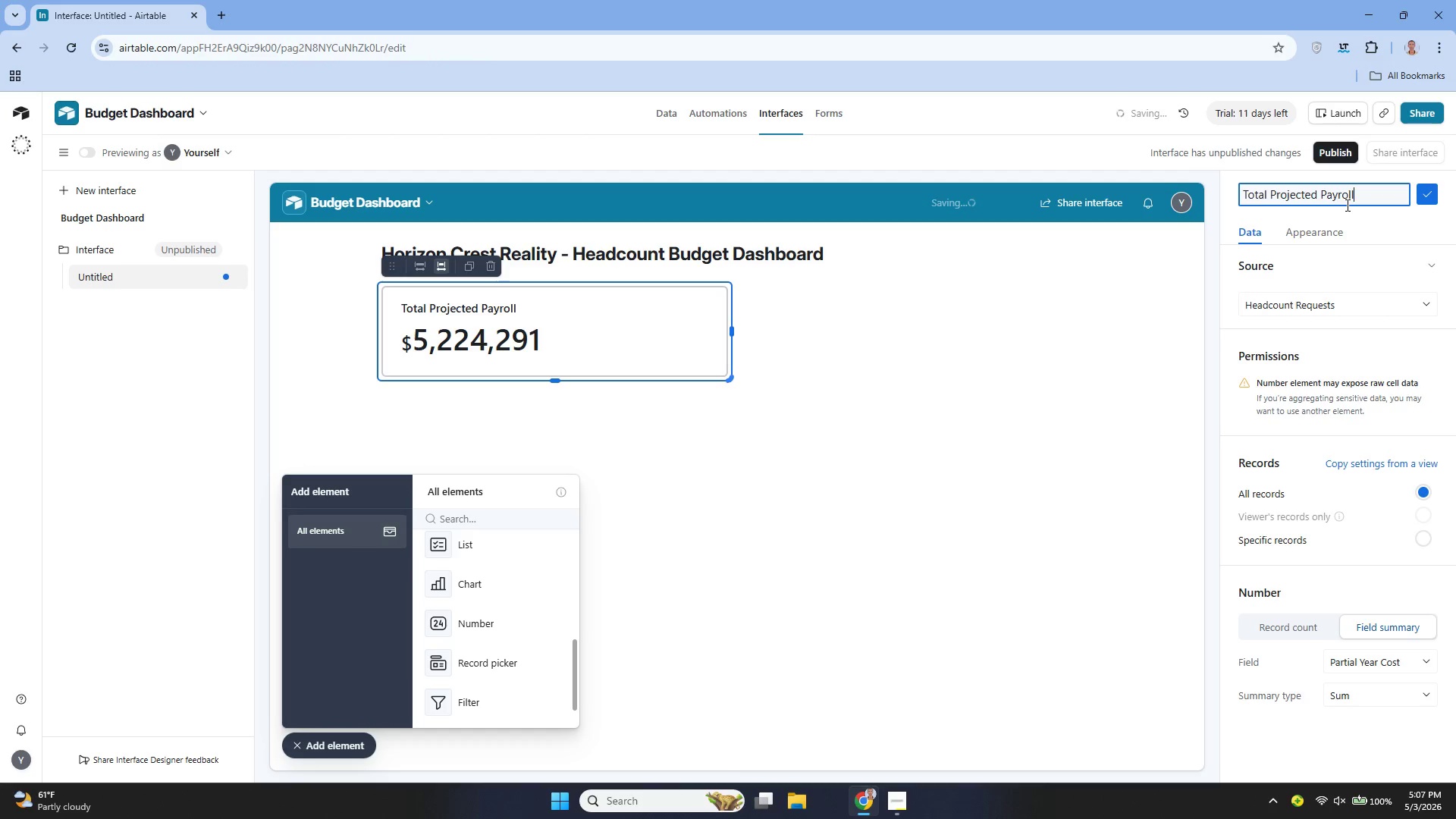 
wait(5.89)
 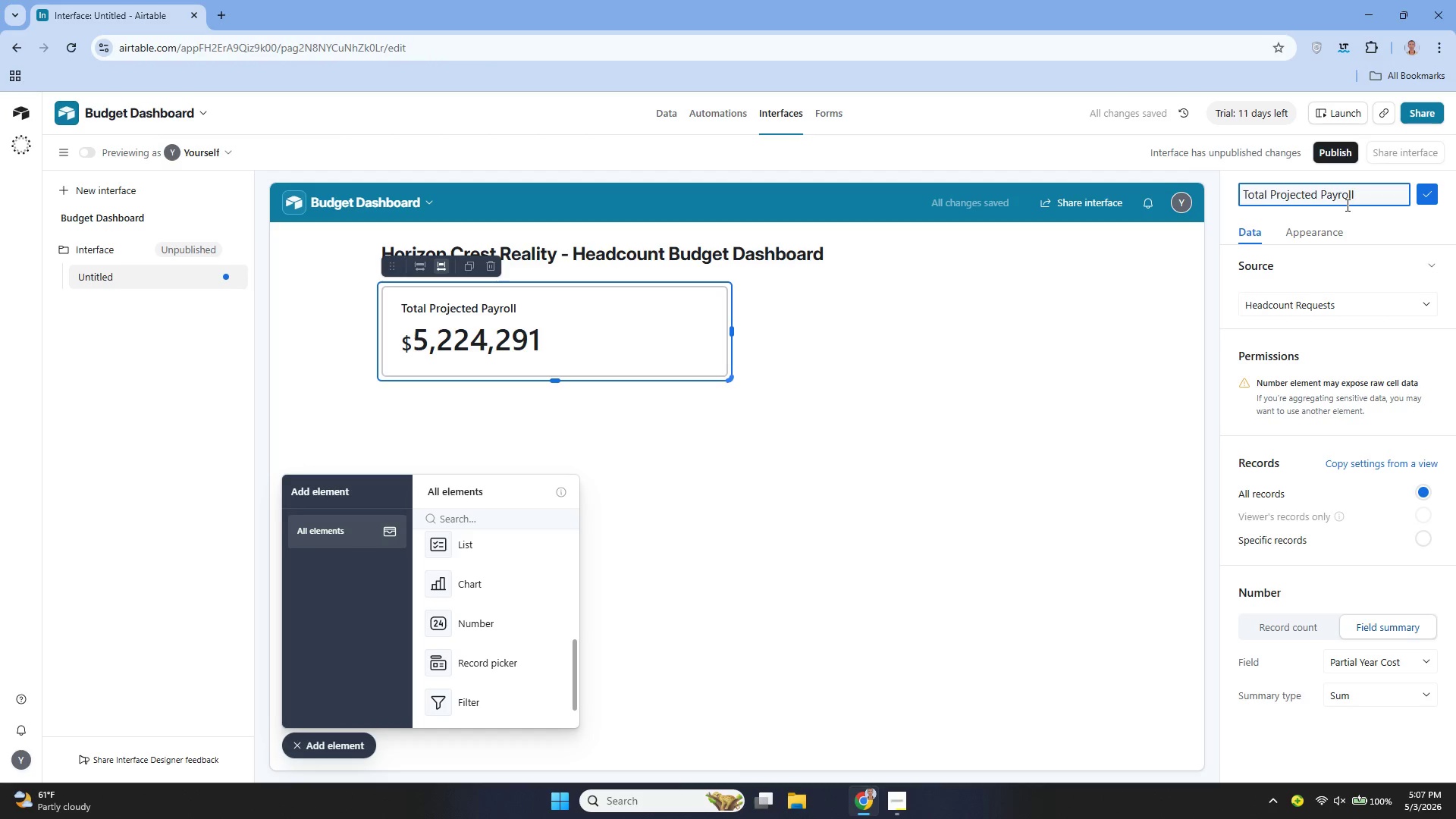 
left_click([1432, 190])
 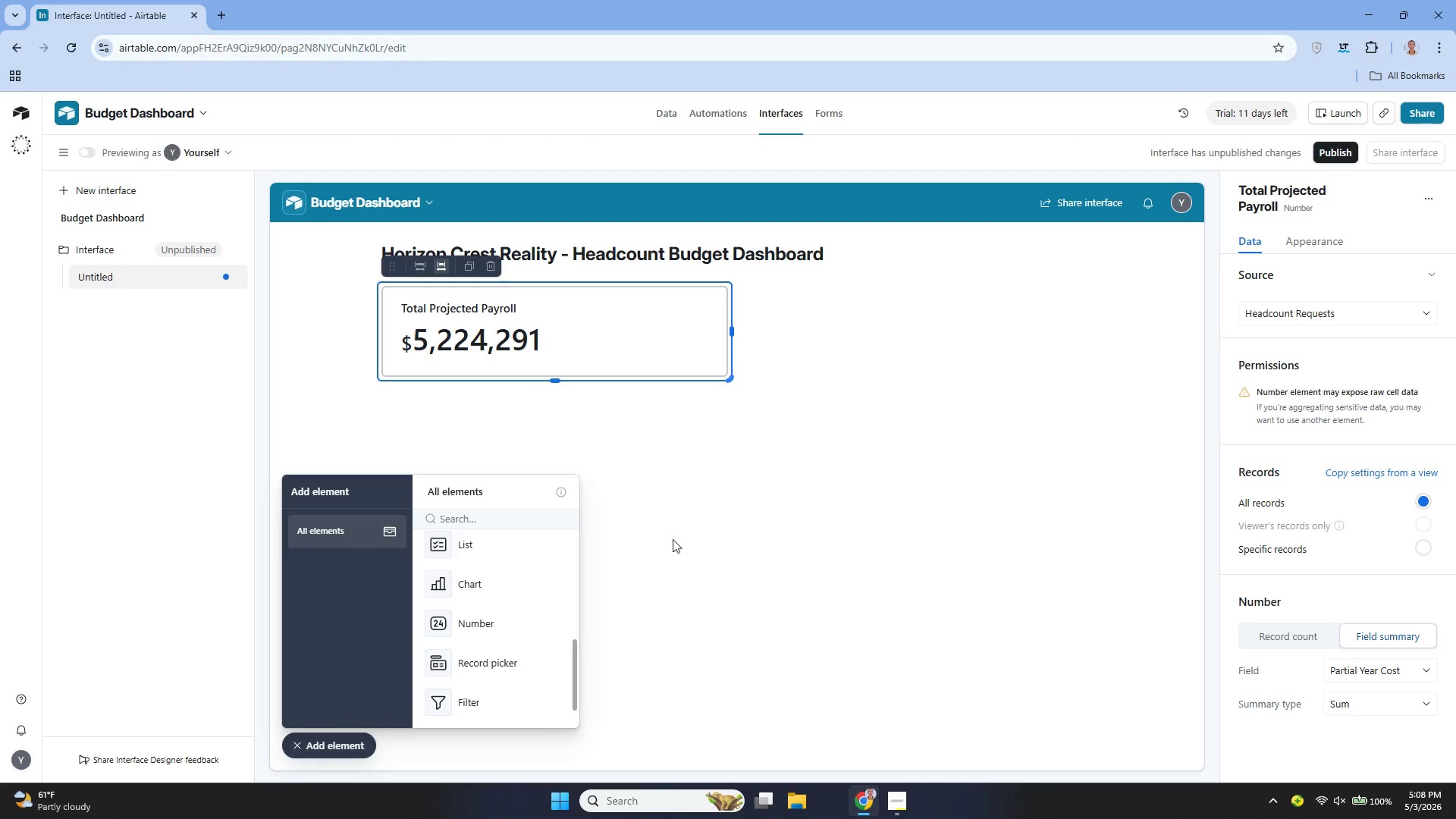 
wait(6.02)
 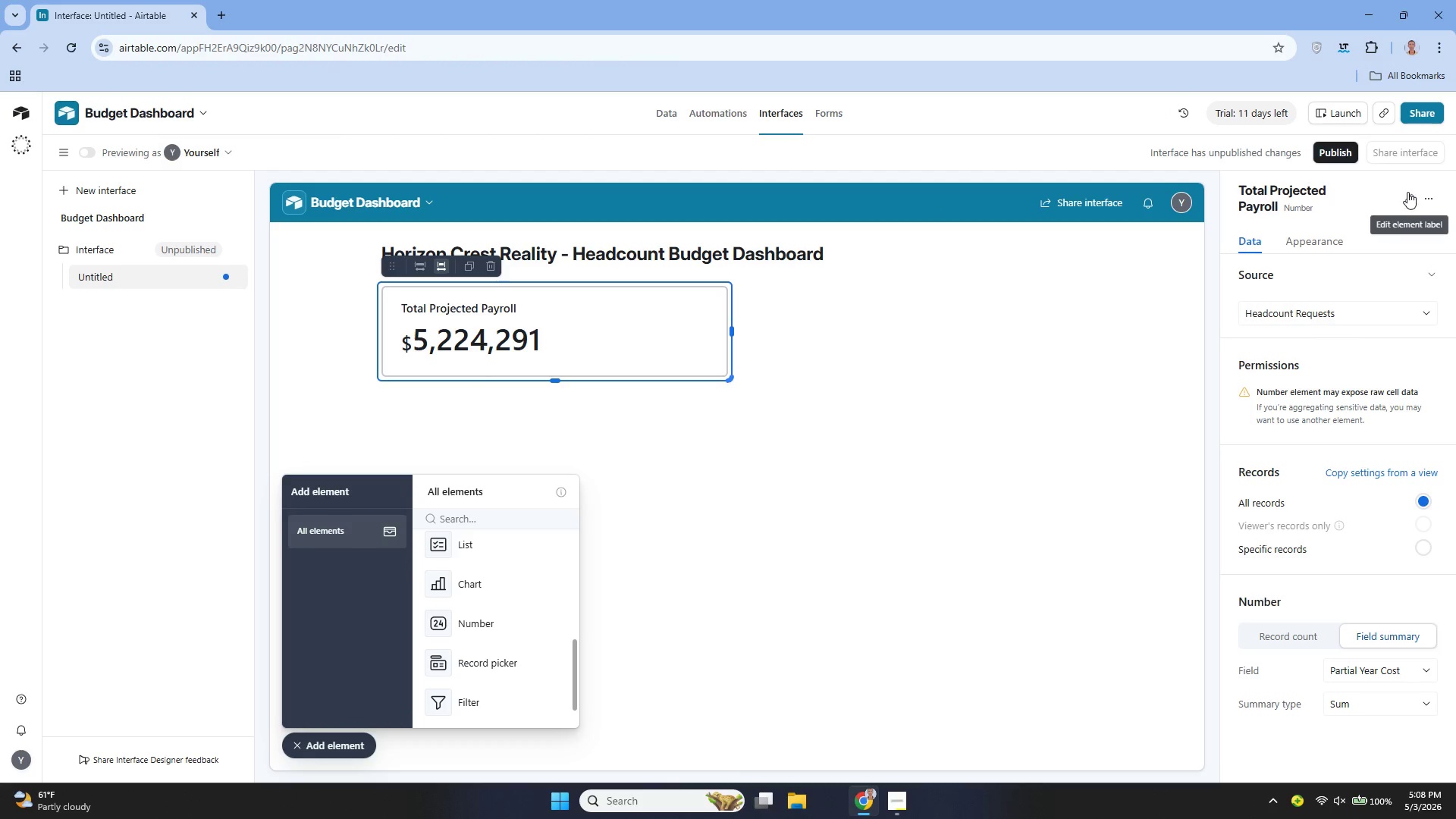 
left_click_drag(start_coordinate=[482, 582], to_coordinate=[903, 335])
 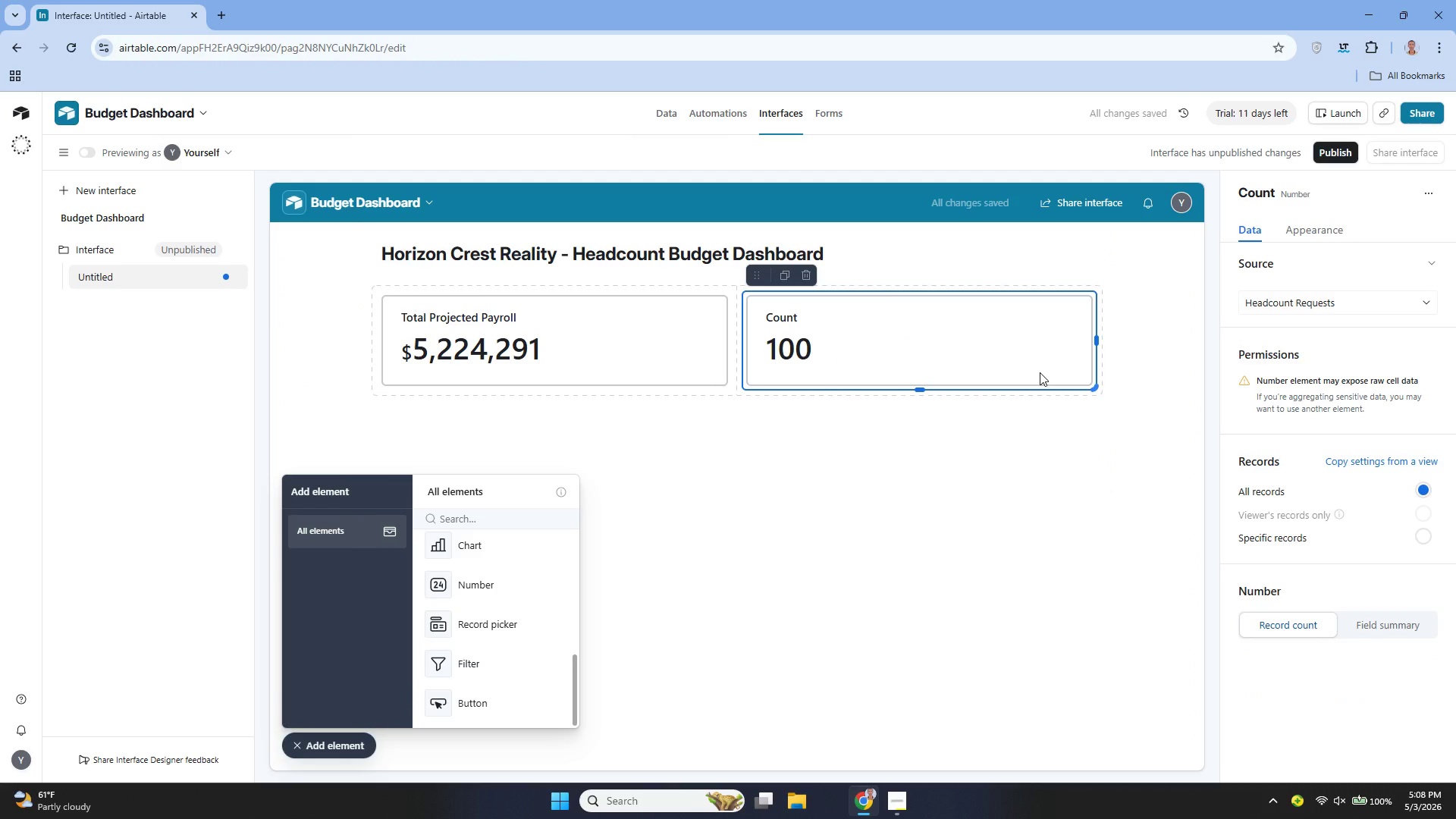 
wait(8.81)
 